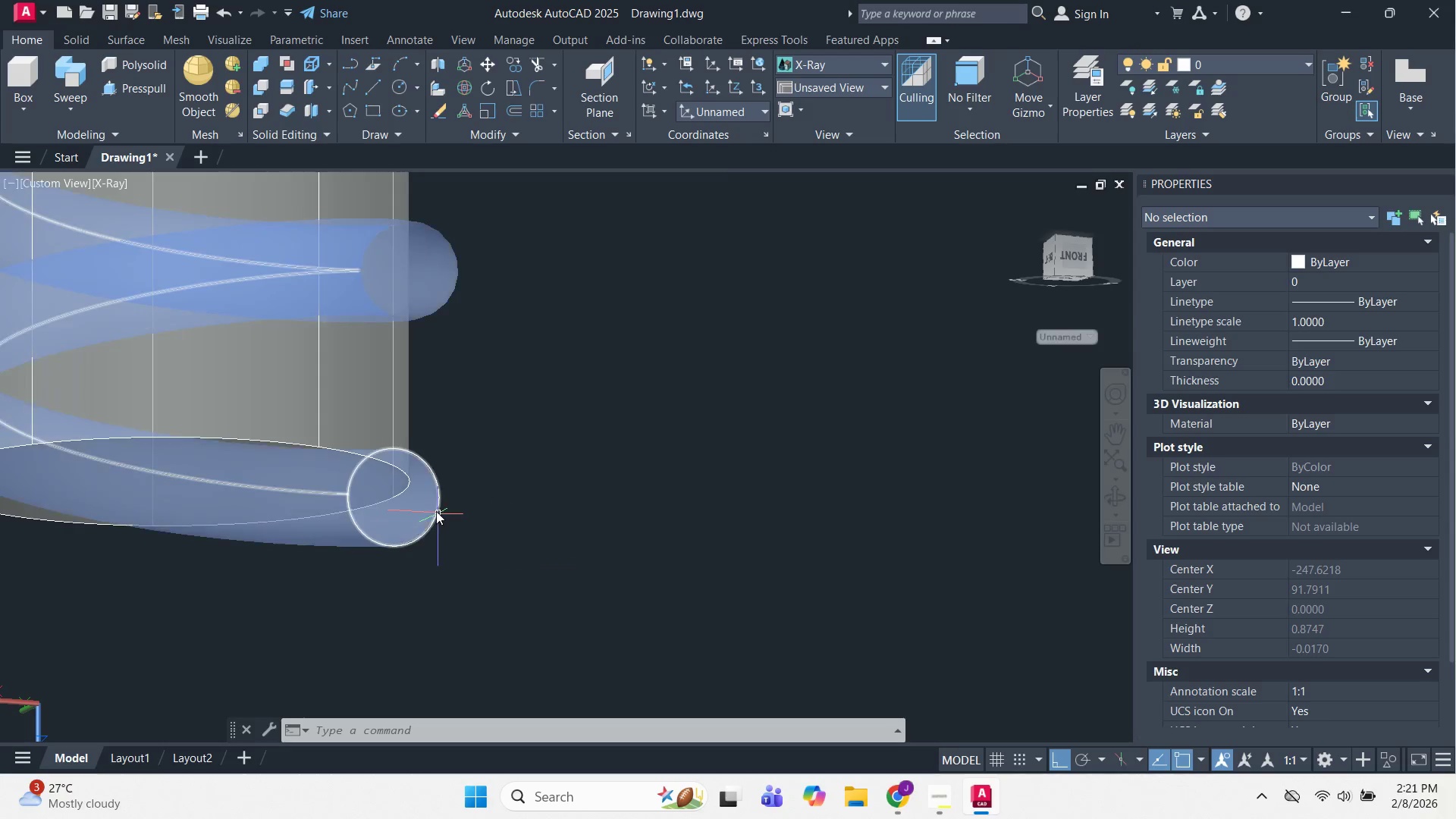 
left_click([436, 509])
 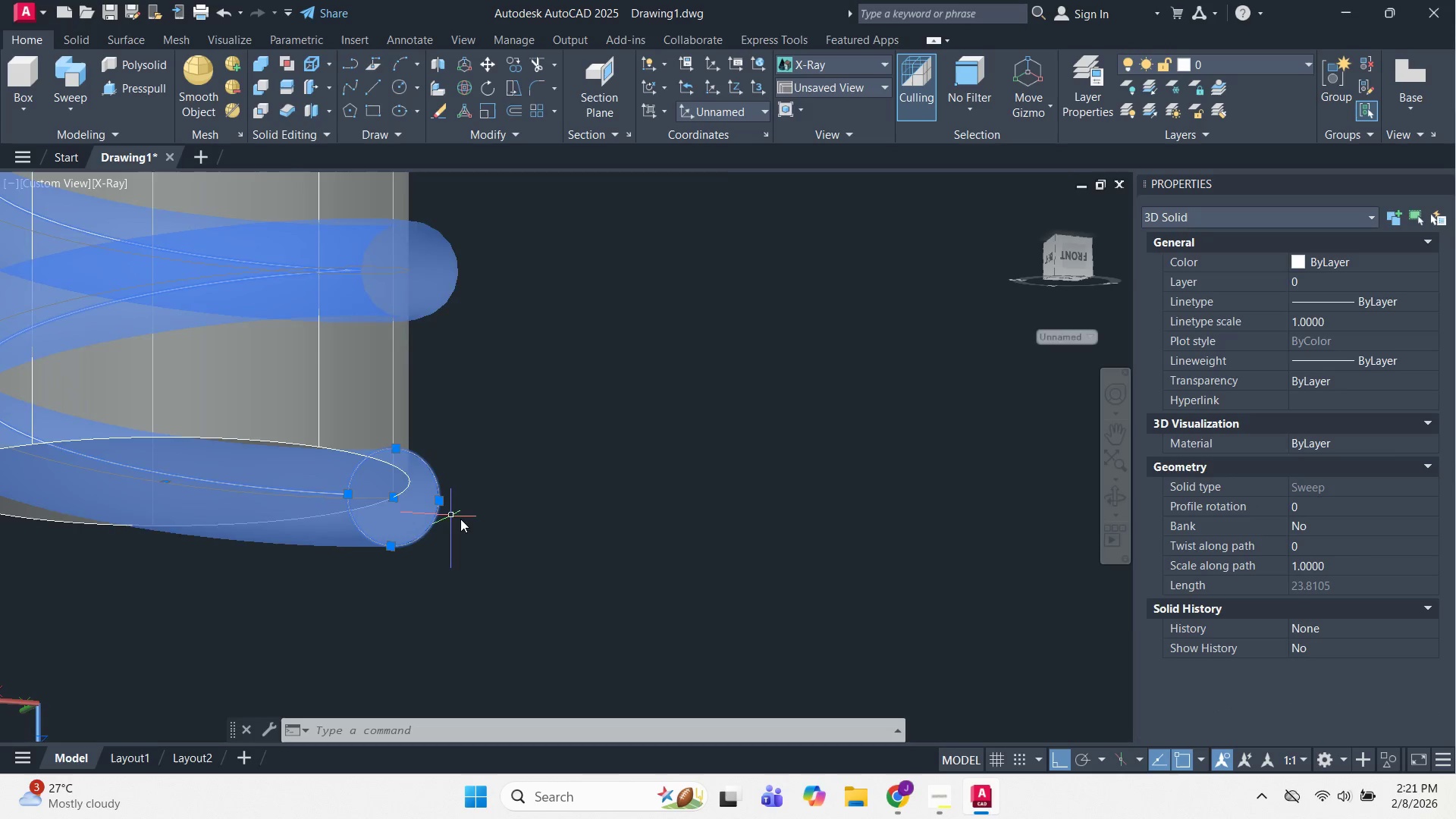 
scroll: coordinate [497, 524], scroll_direction: down, amount: 3.0
 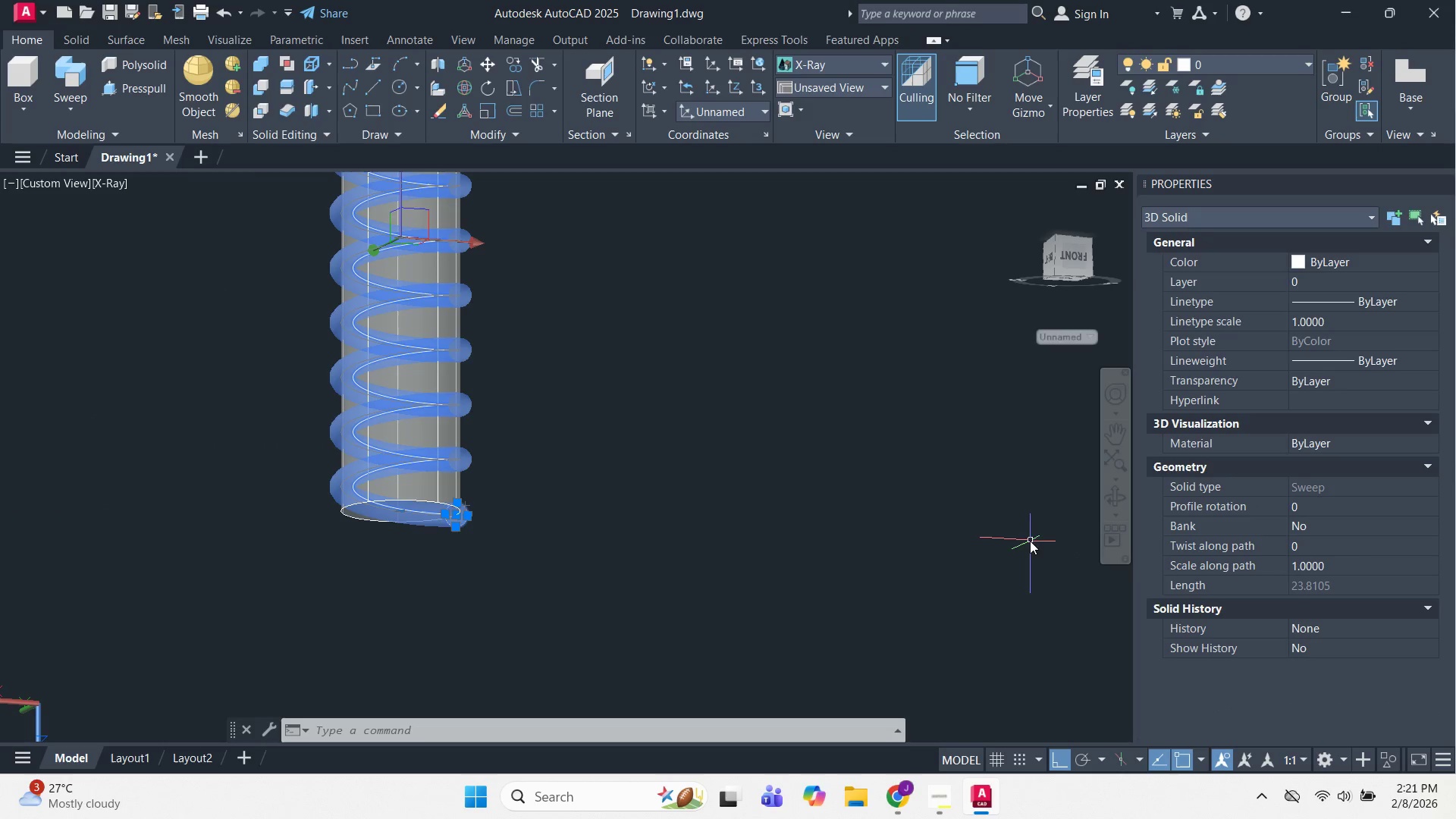 
key(Escape)
 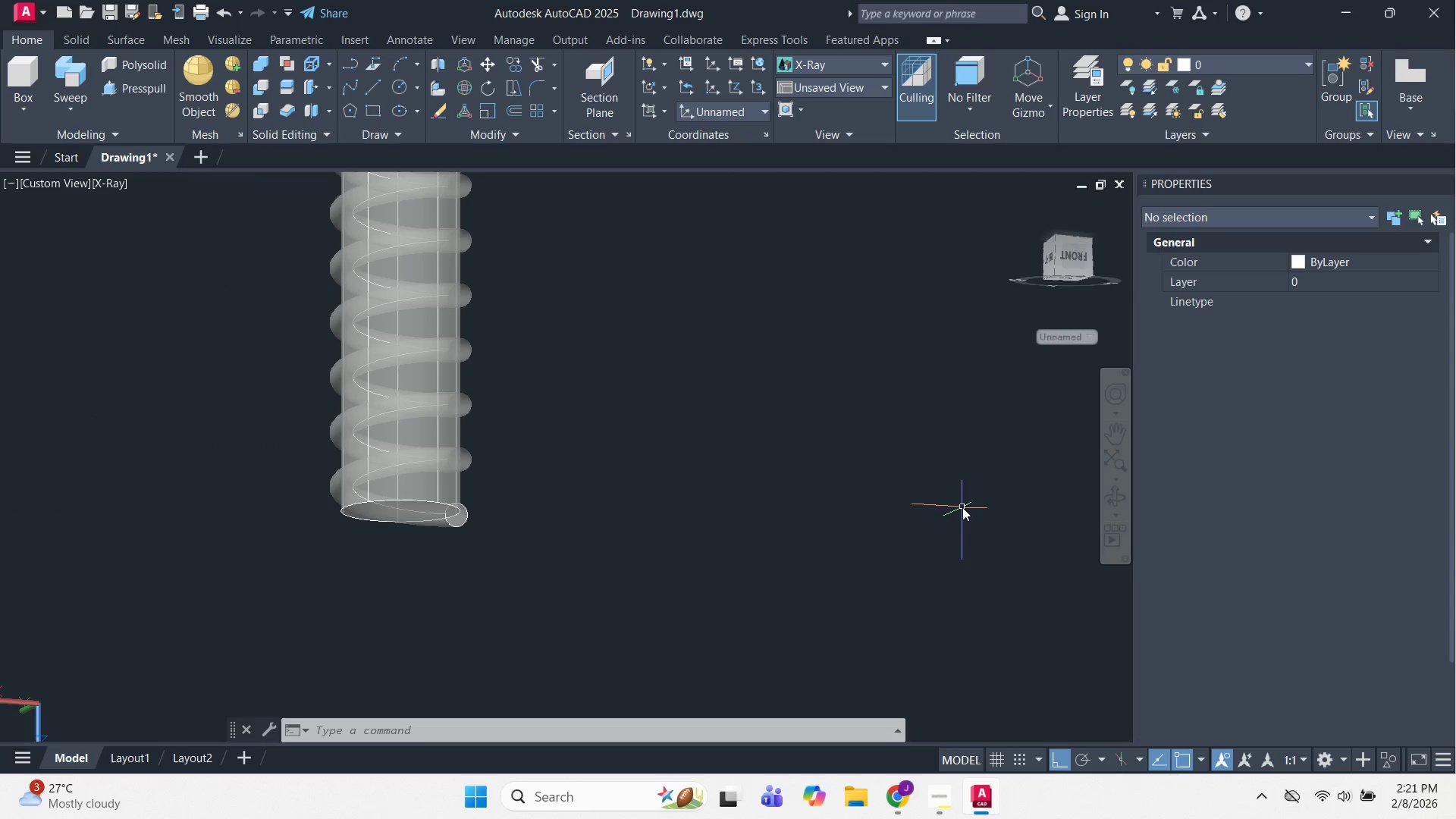 
key(Escape)
 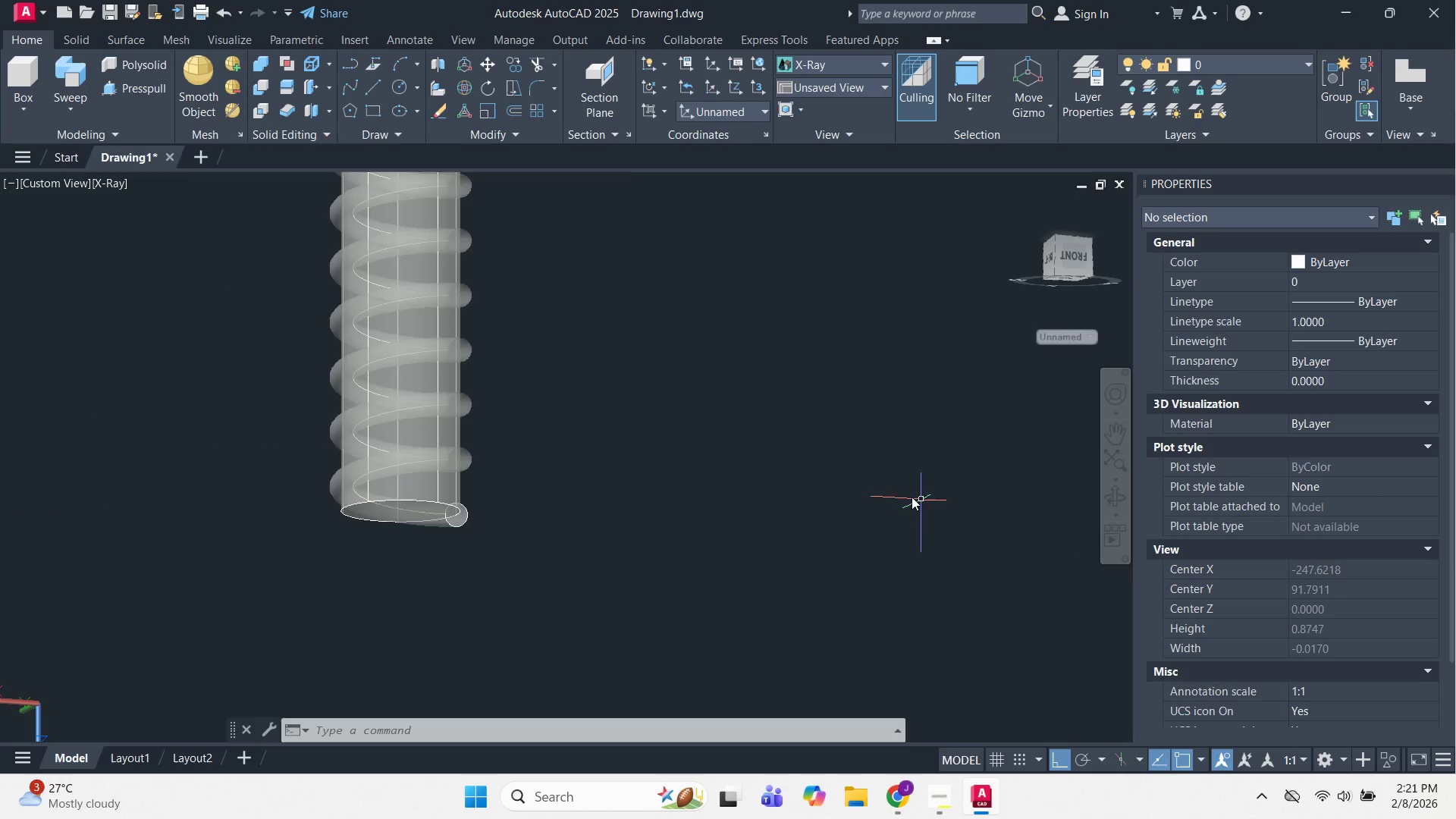 
scroll: coordinate [905, 494], scroll_direction: down, amount: 2.0
 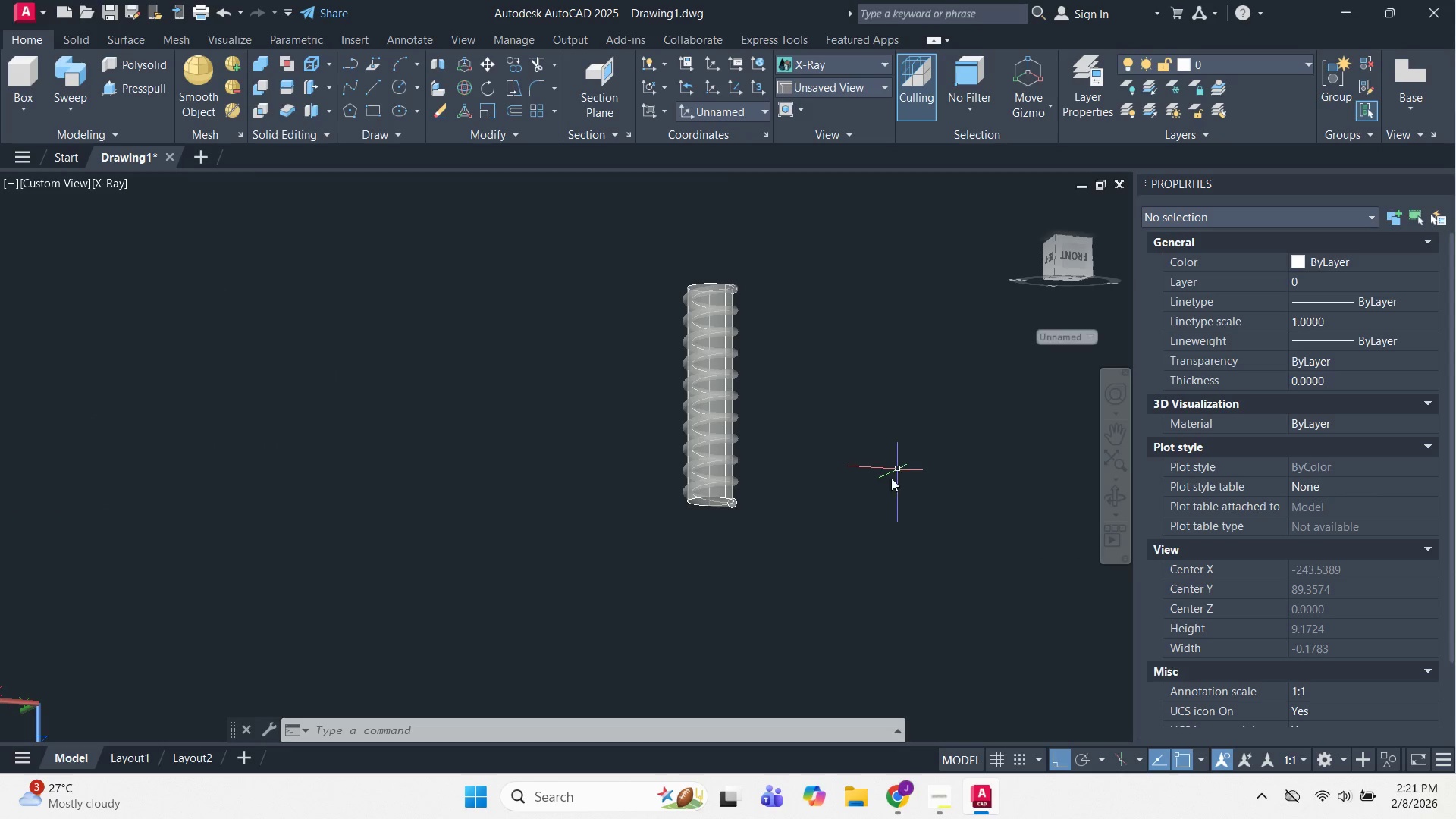 
key(Escape)
 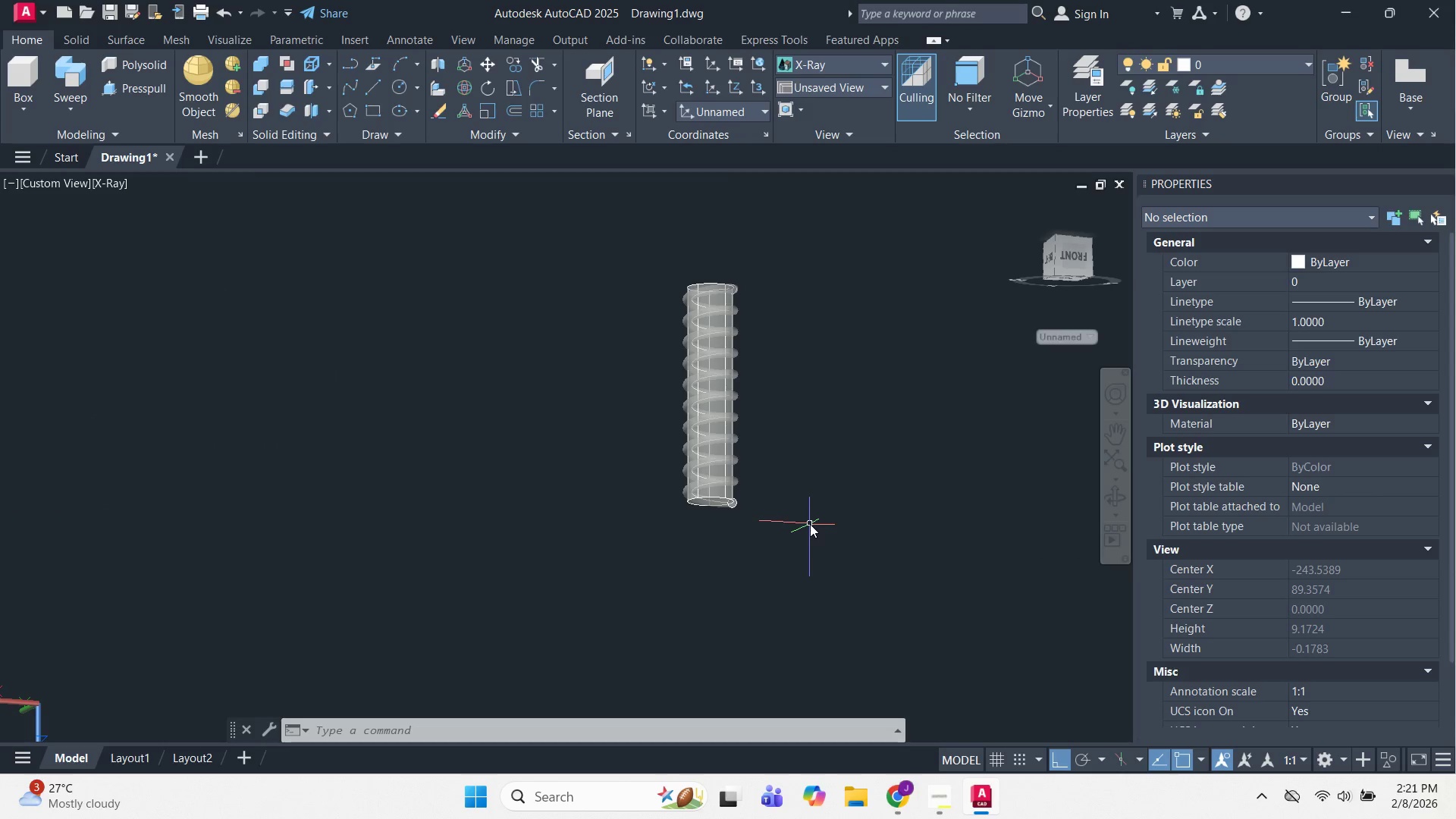 
key(Escape)
 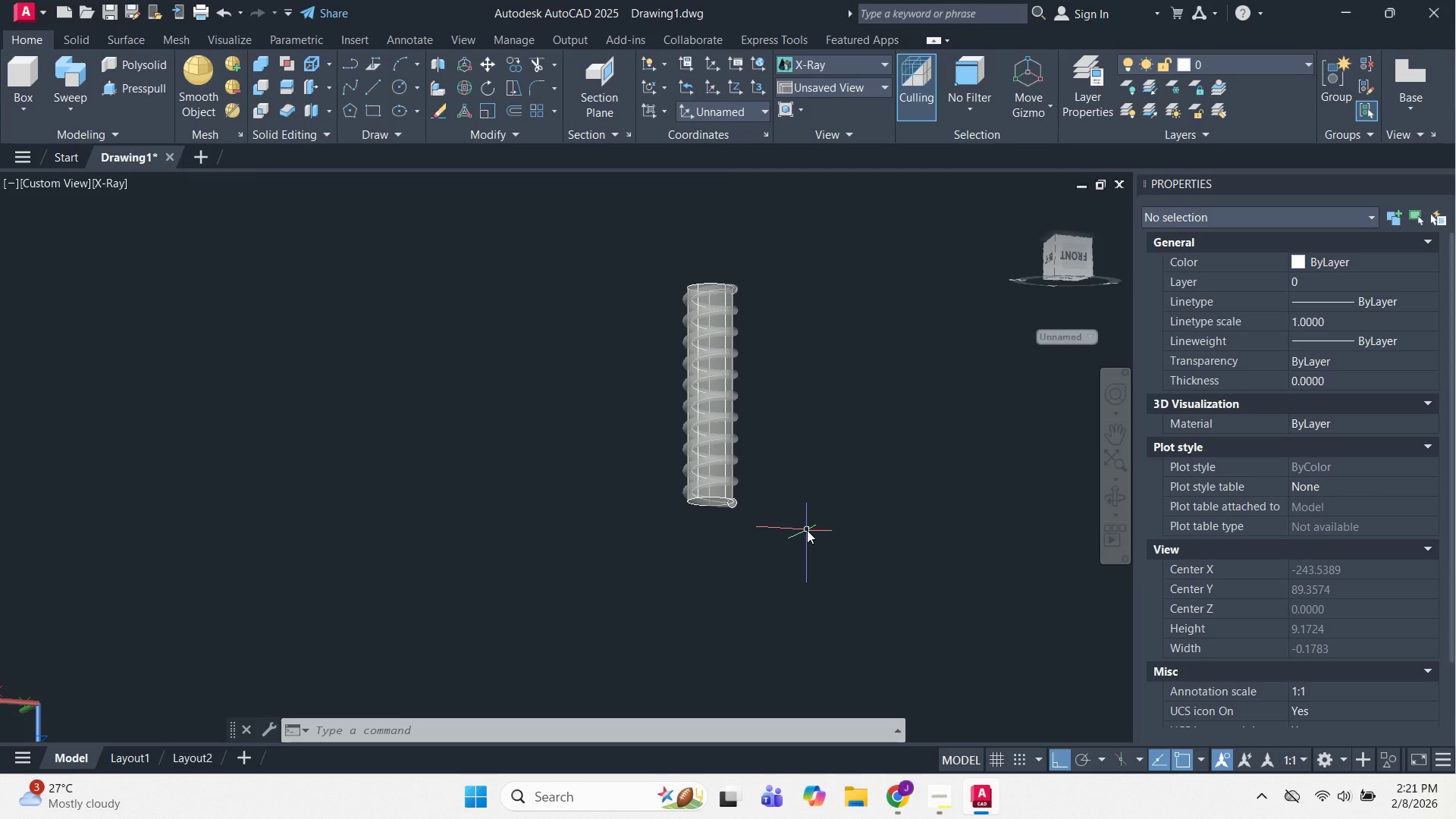 
wait(26.16)
 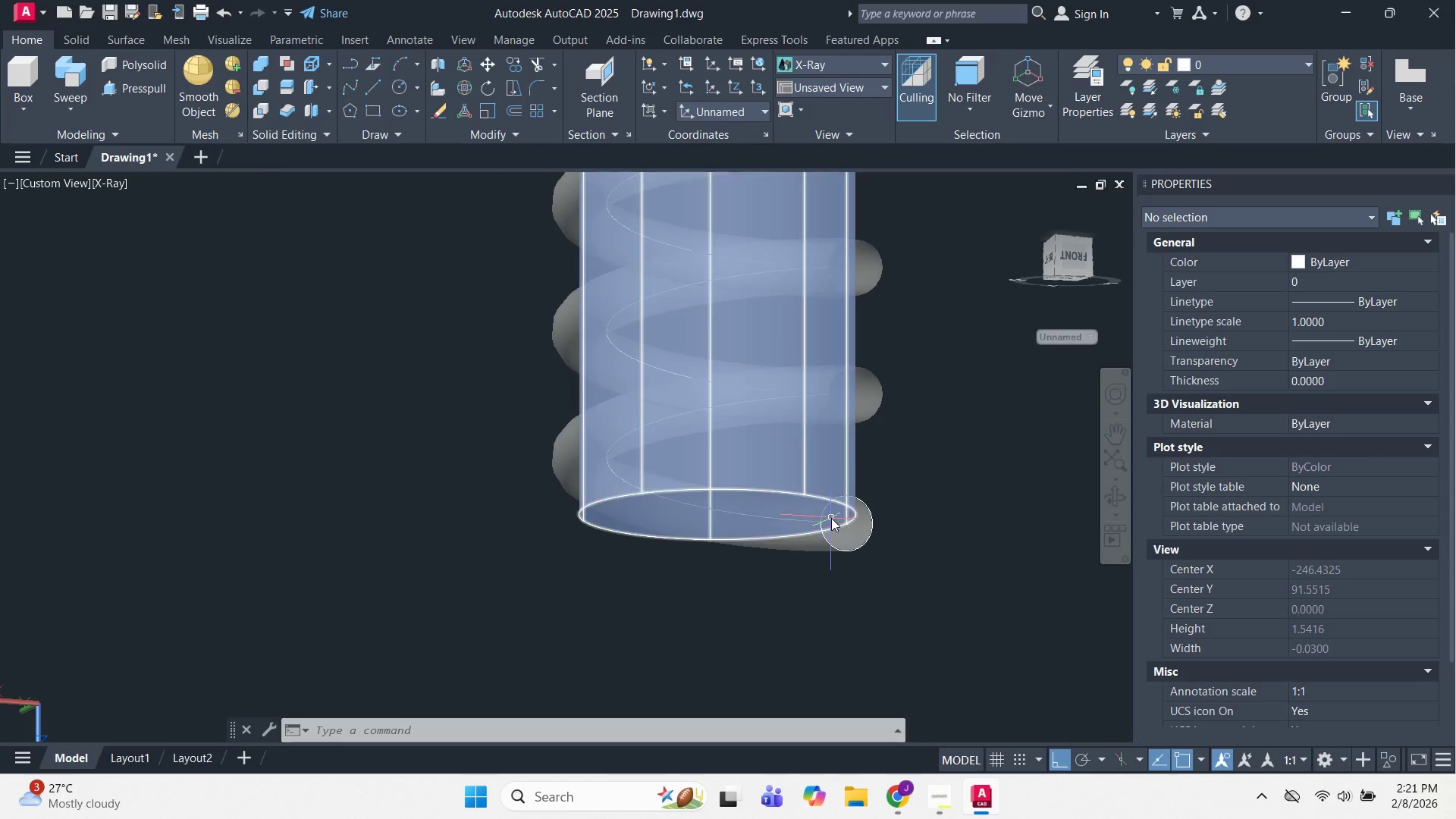 
key(Escape)
 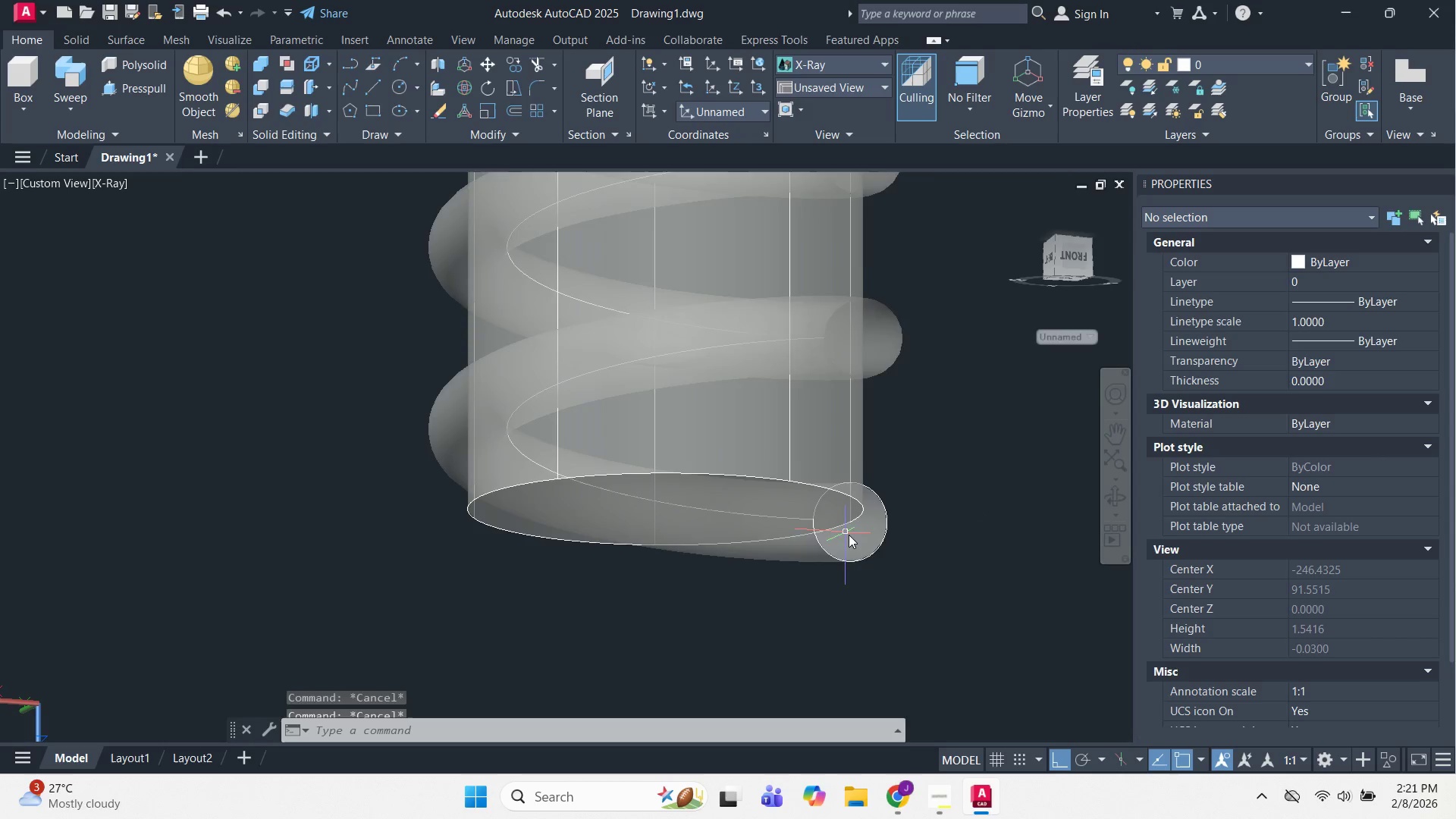 
scroll: coordinate [802, 511], scroll_direction: up, amount: 5.0
 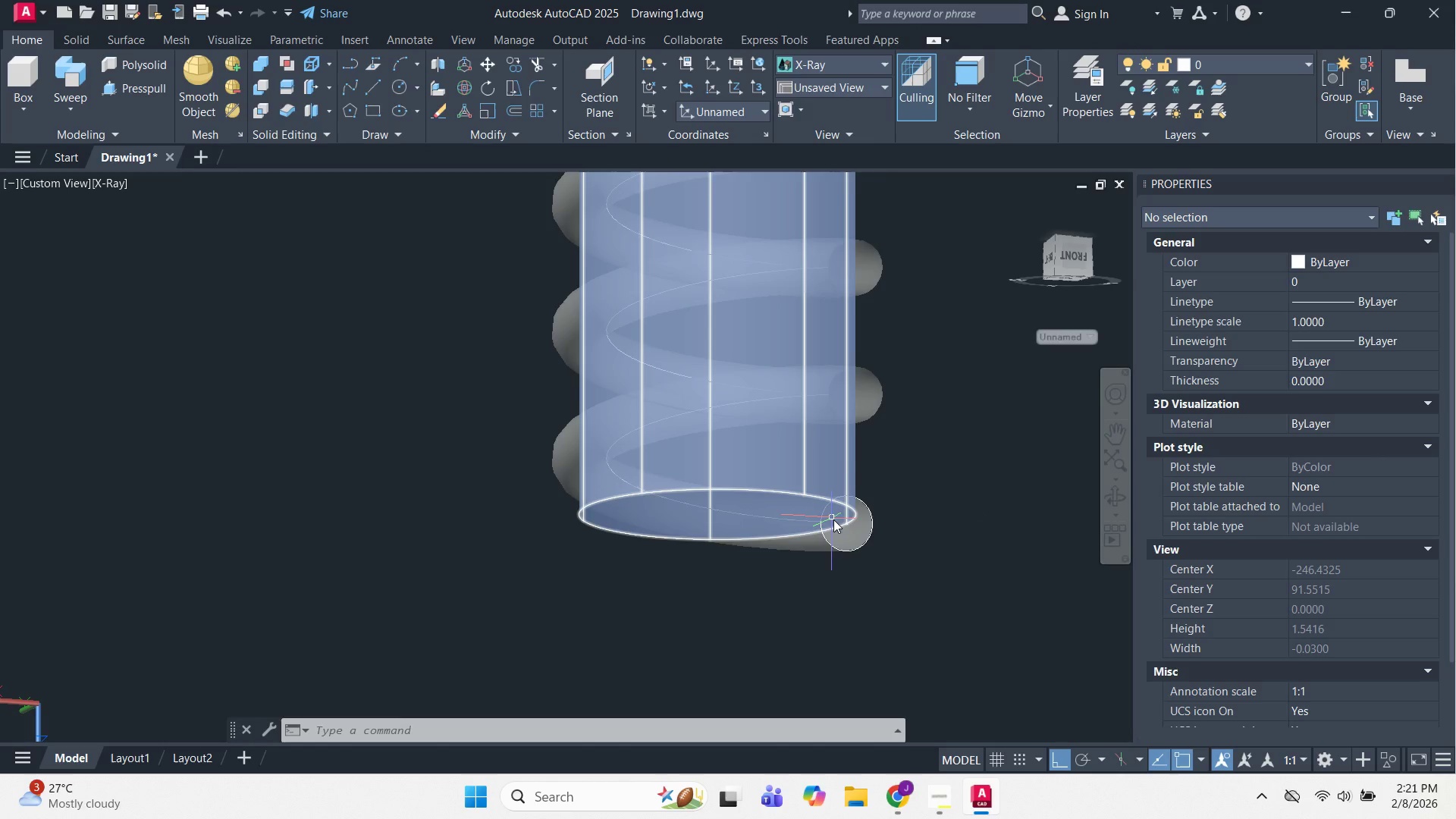 
key(Escape)
 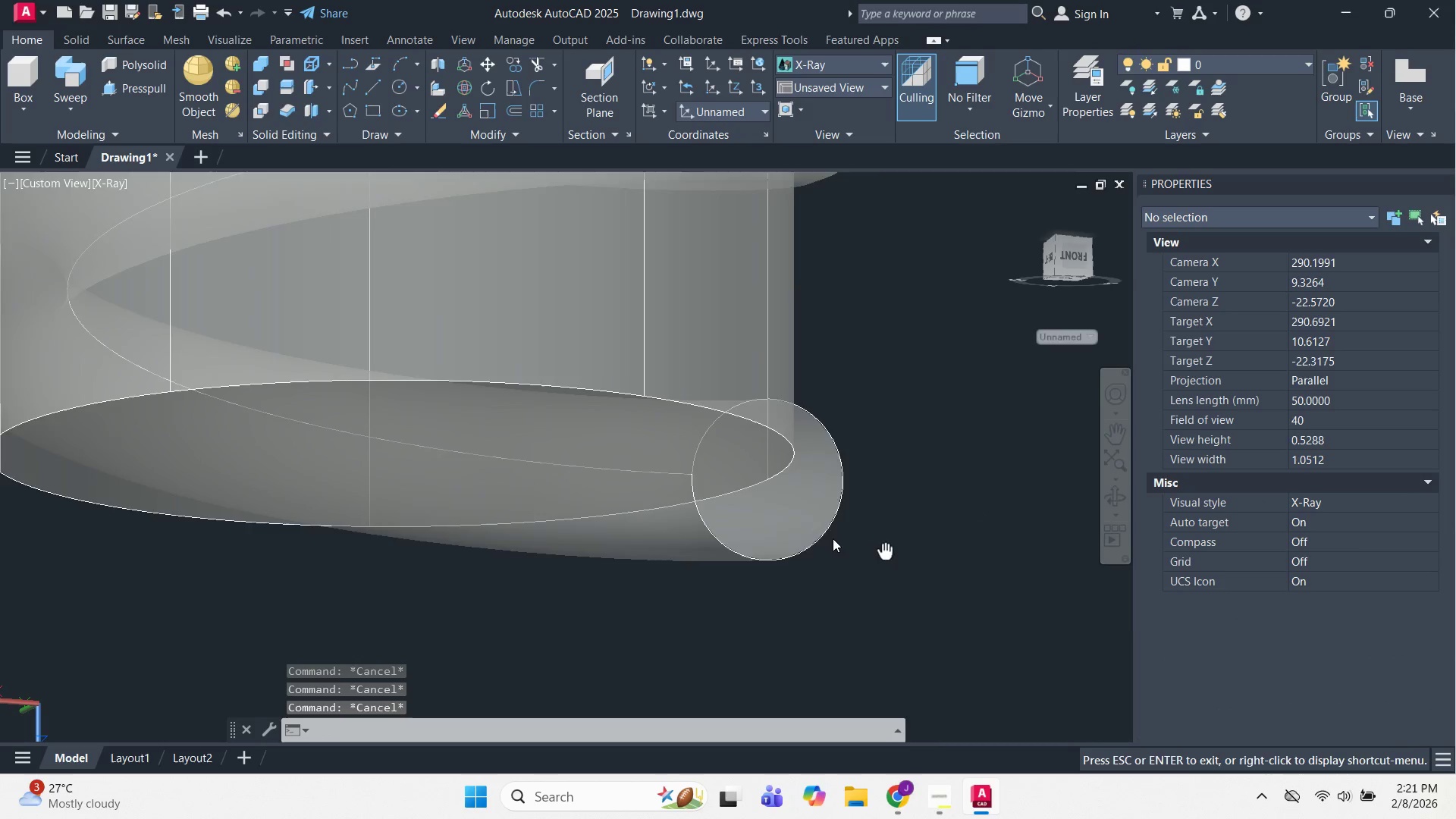 
hold_key(key=ShiftLeft, duration=0.64)
 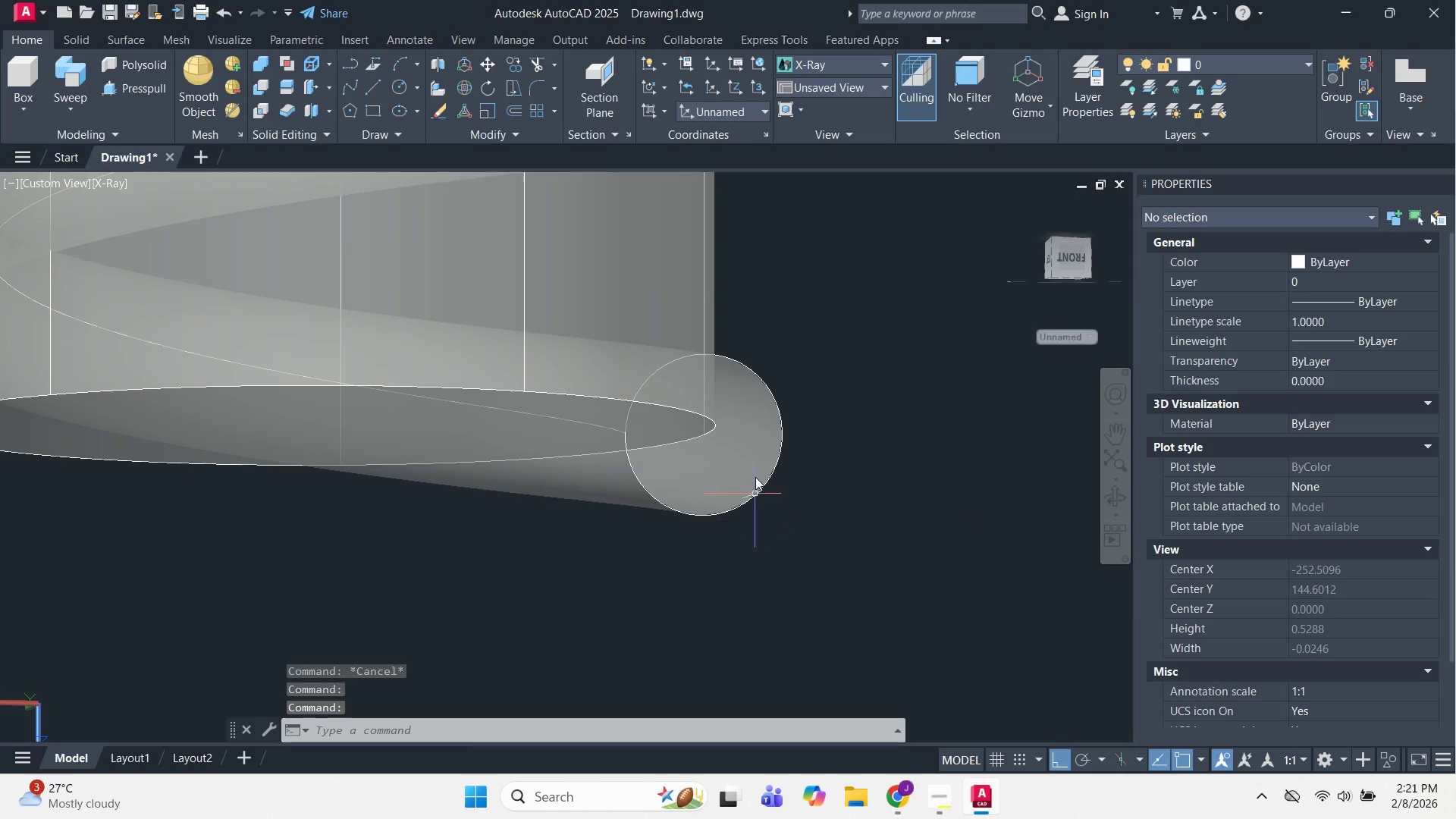 
scroll: coordinate [934, 566], scroll_direction: up, amount: 3.0
 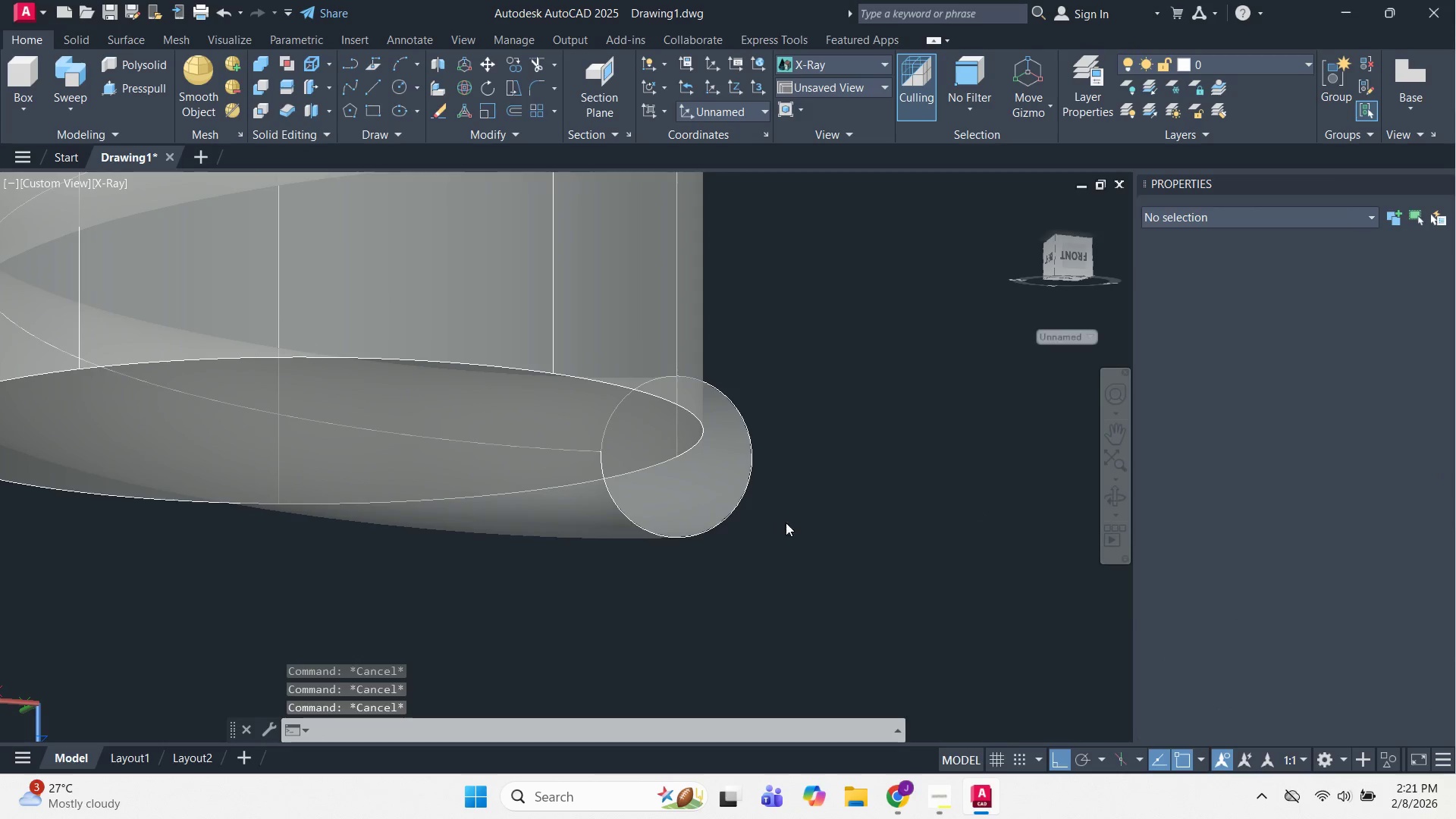 
key(Escape)
 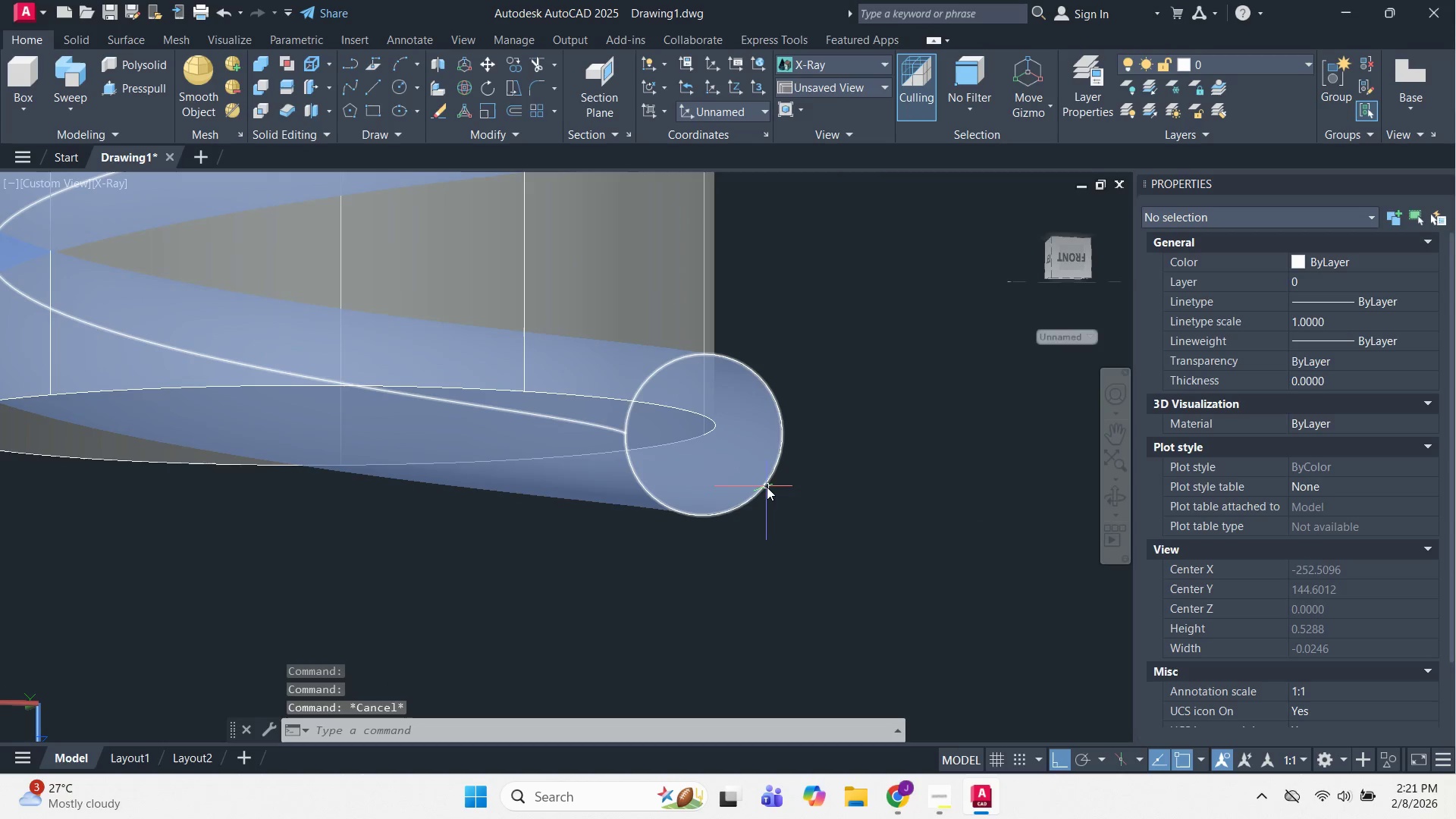 
key(Escape)
 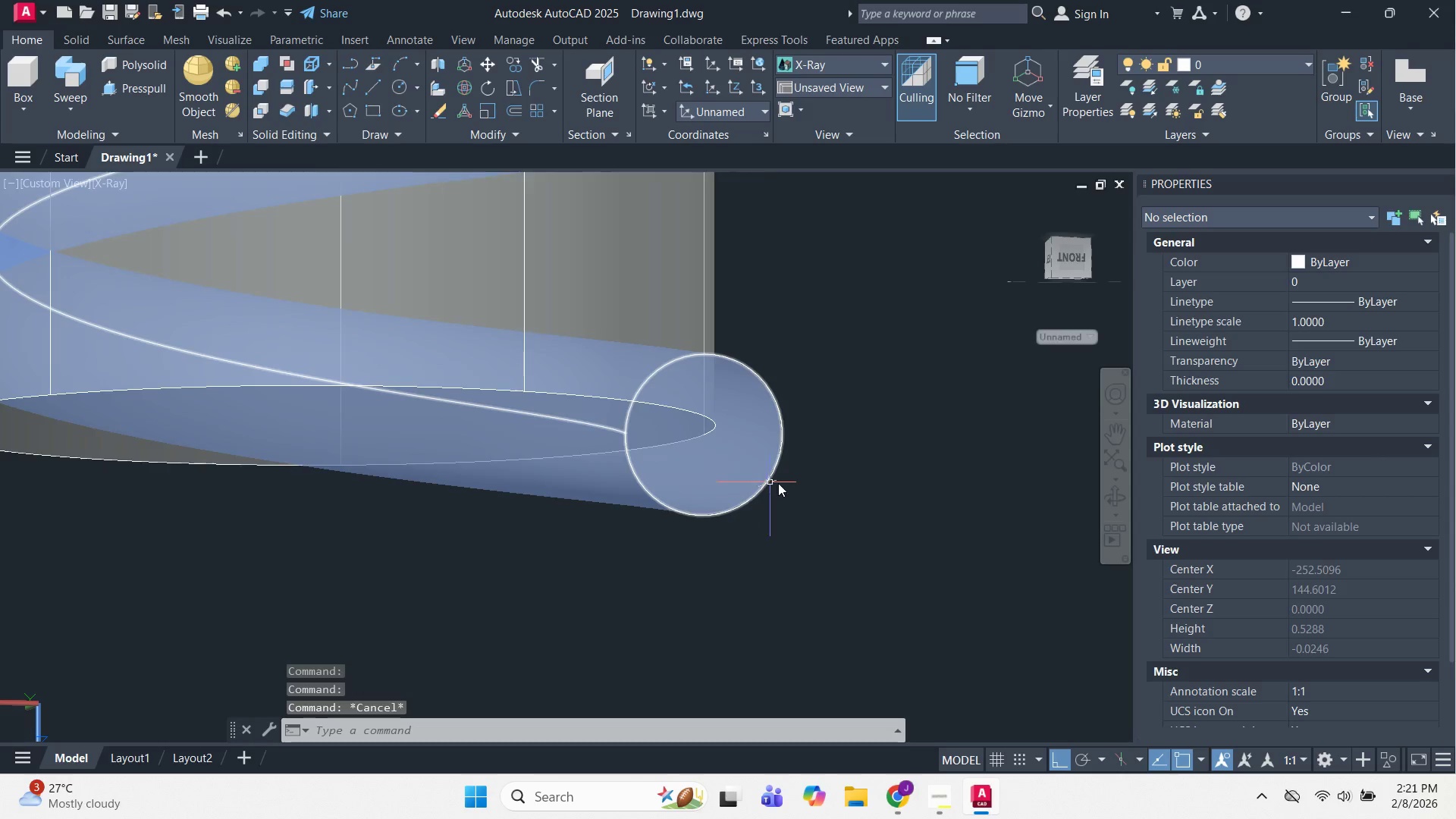 
key(Escape)
 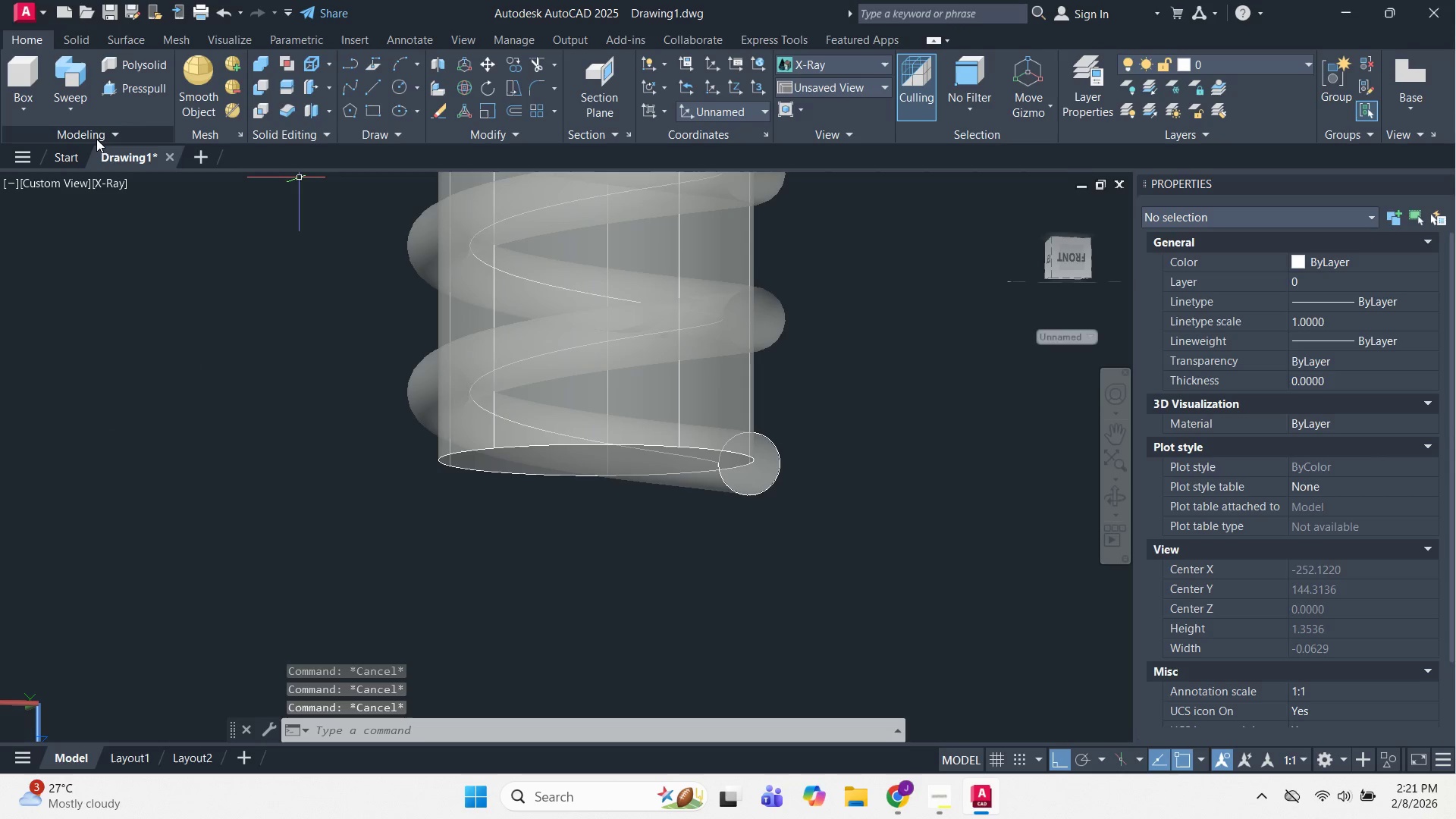 
scroll: coordinate [779, 483], scroll_direction: down, amount: 2.0
 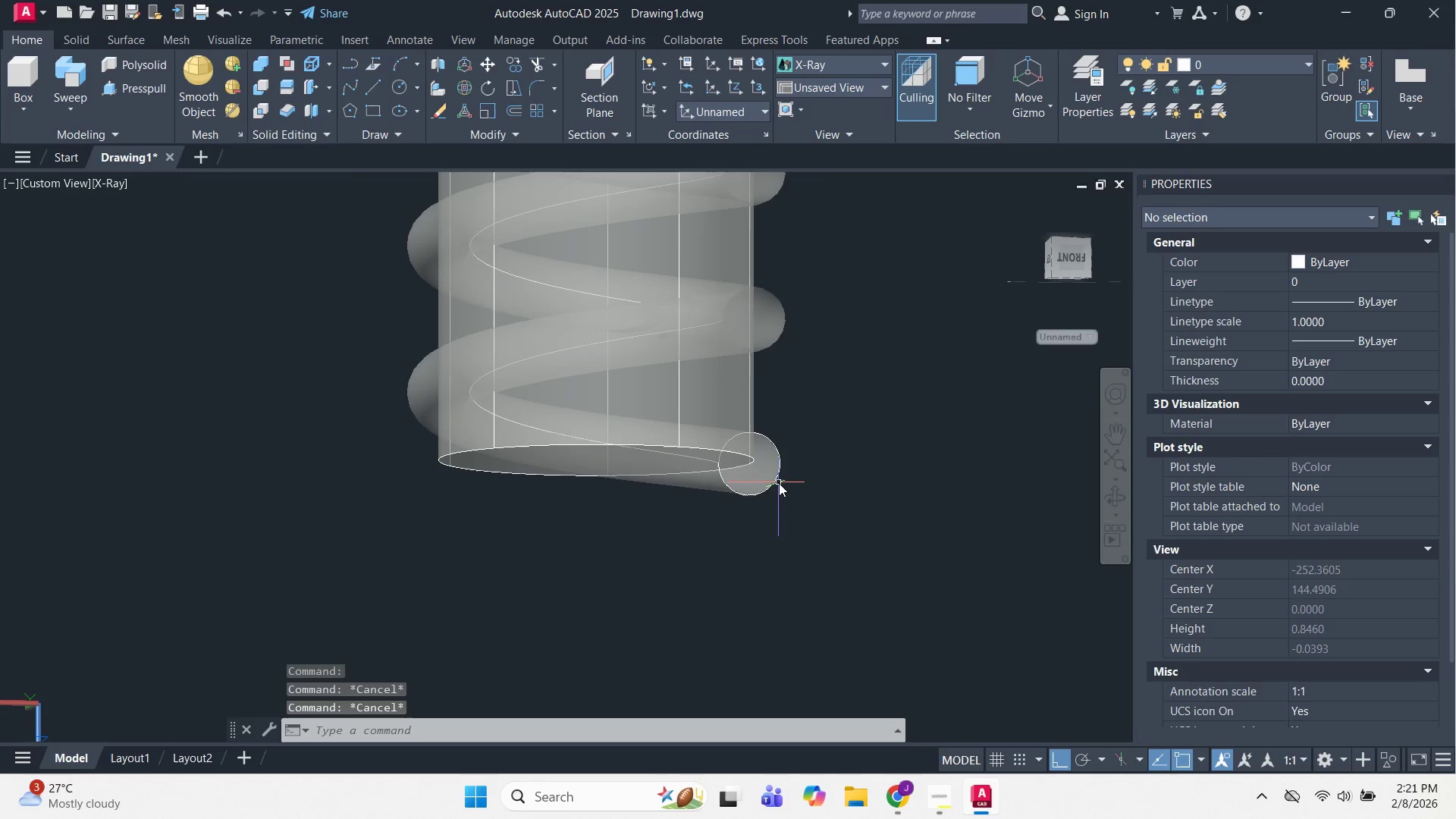 
left_click_drag(start_coordinate=[139, 84], to_coordinate=[143, 84])
 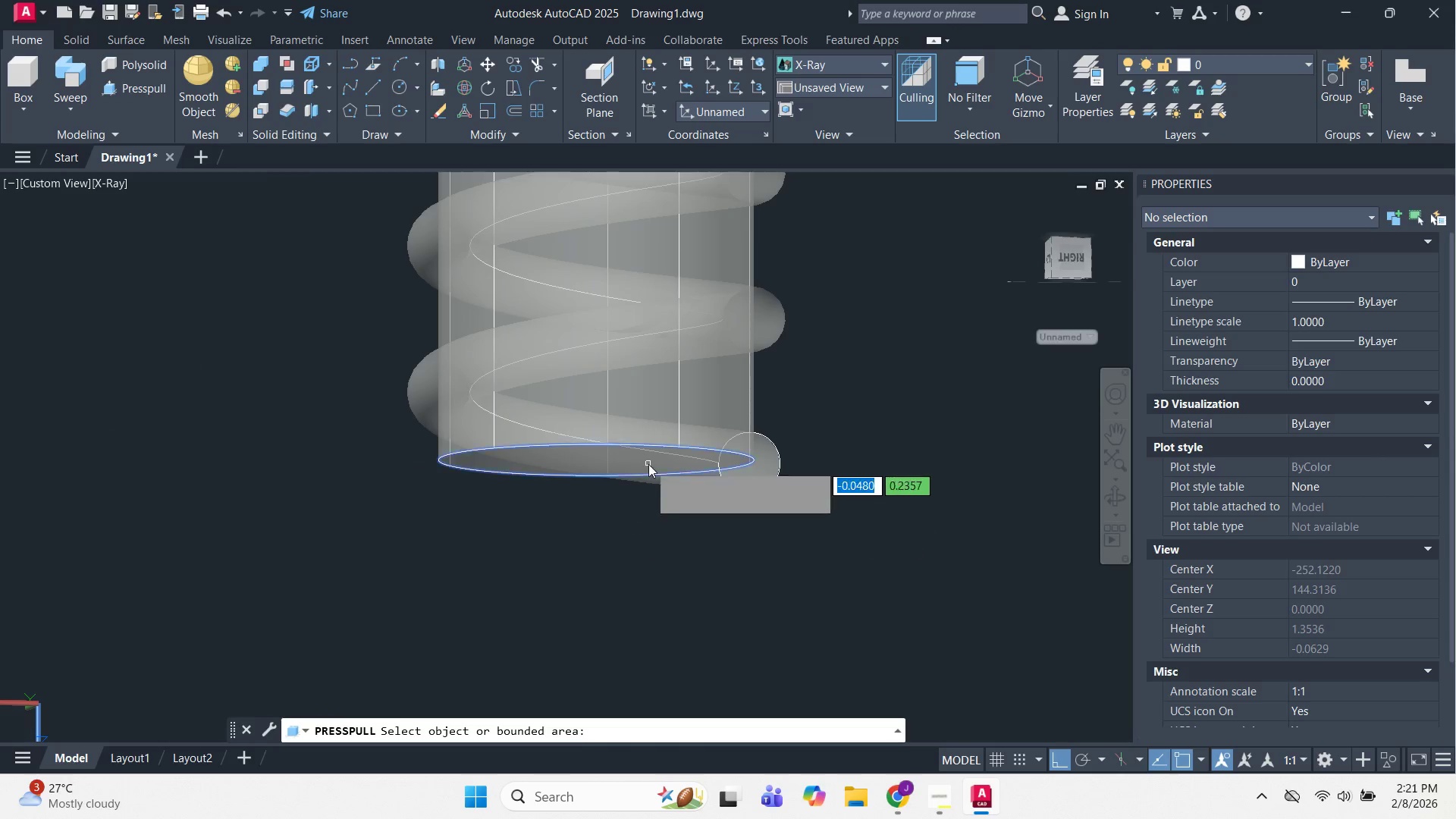 
left_click([646, 460])
 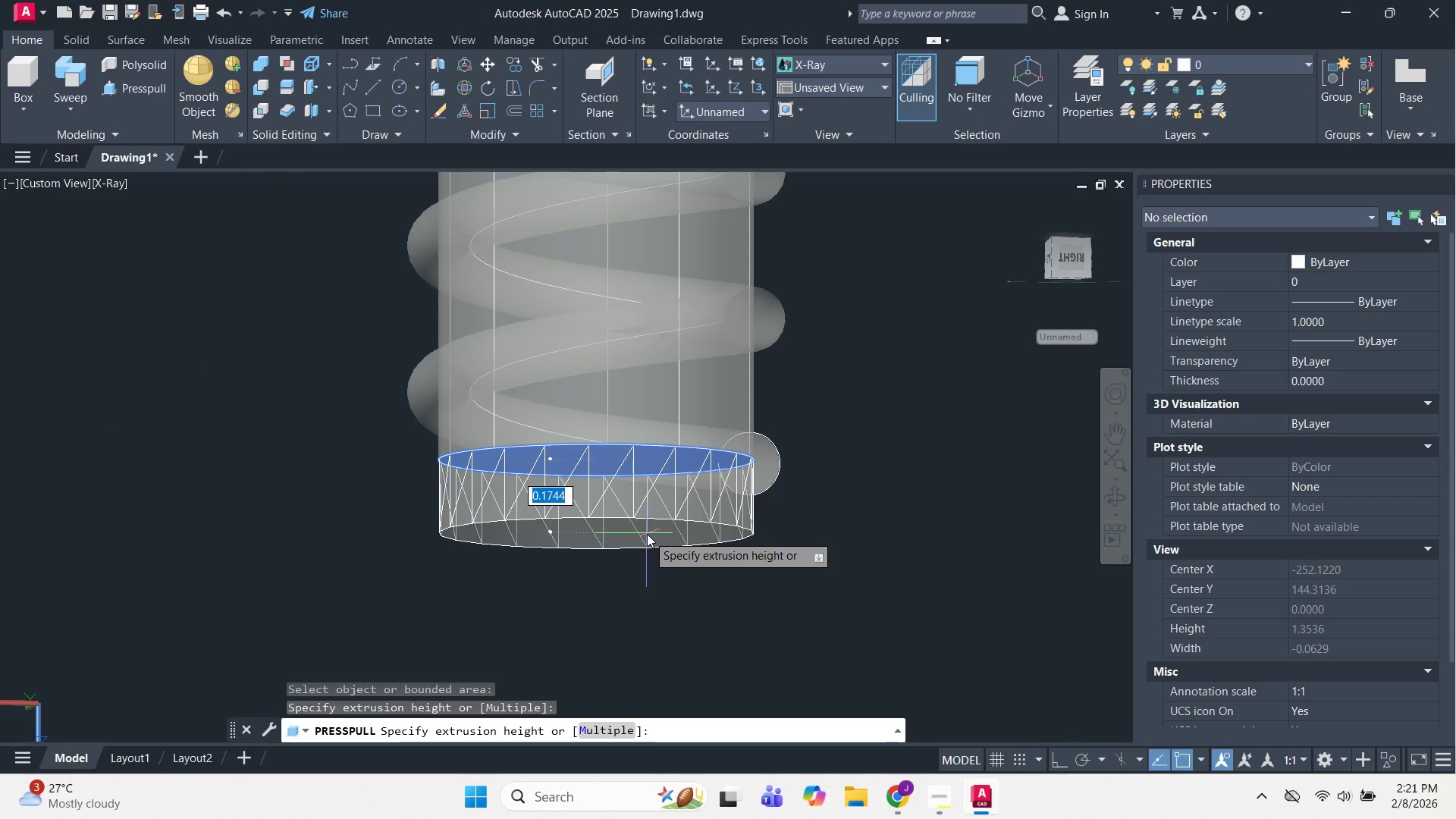 
key(NumpadDecimal)
 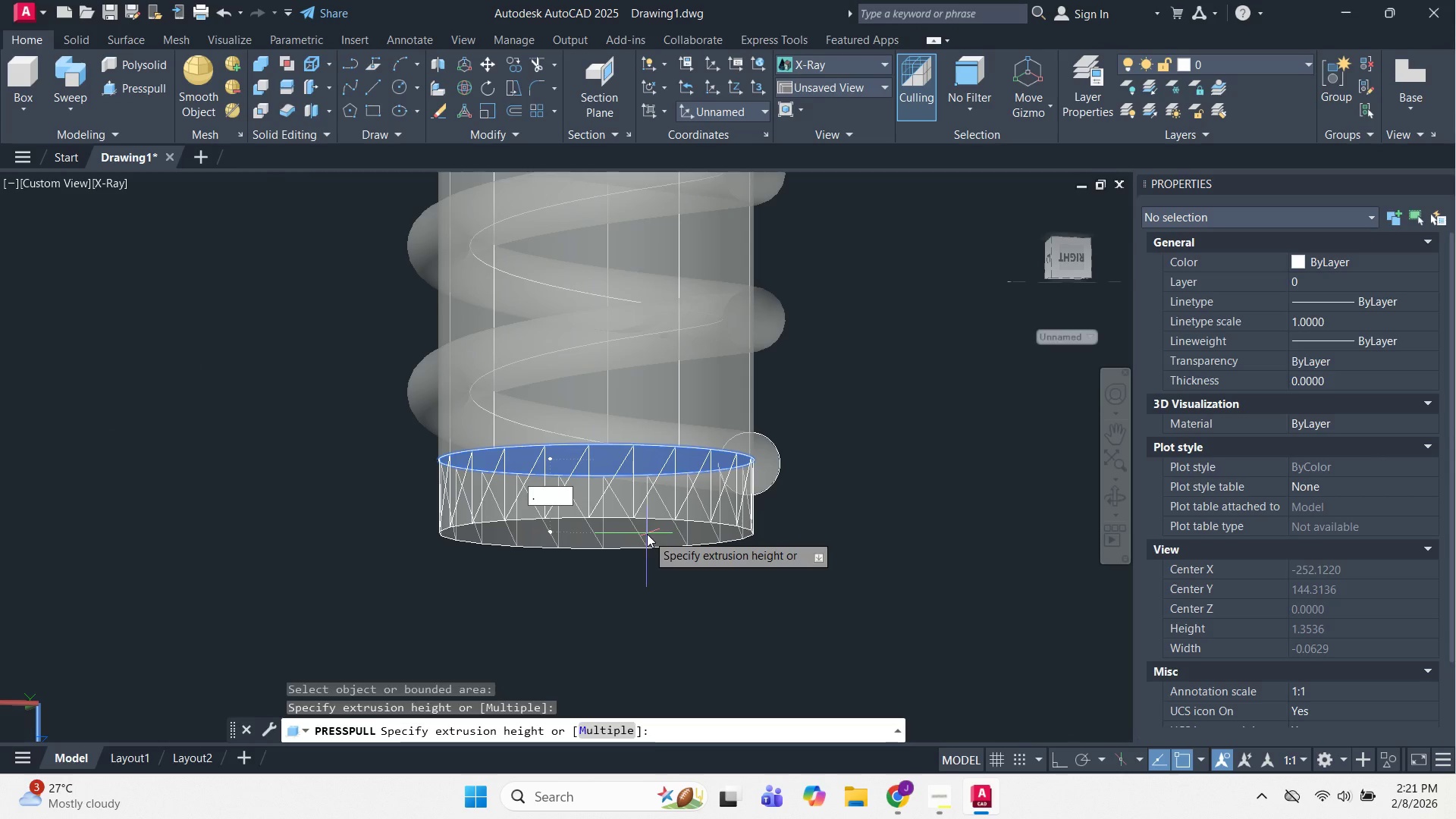 
key(Numpad0)
 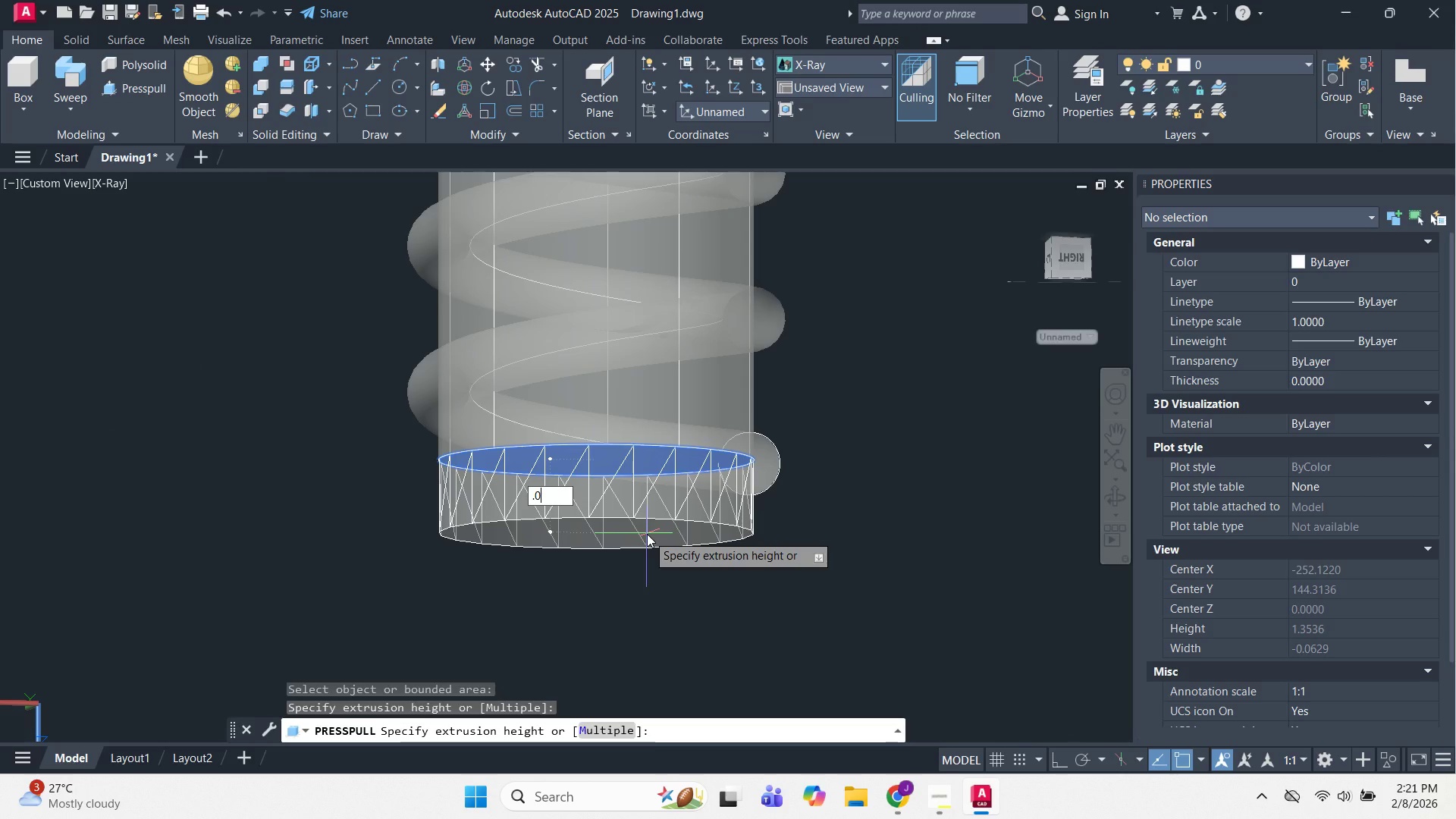 
key(Numpad0)
 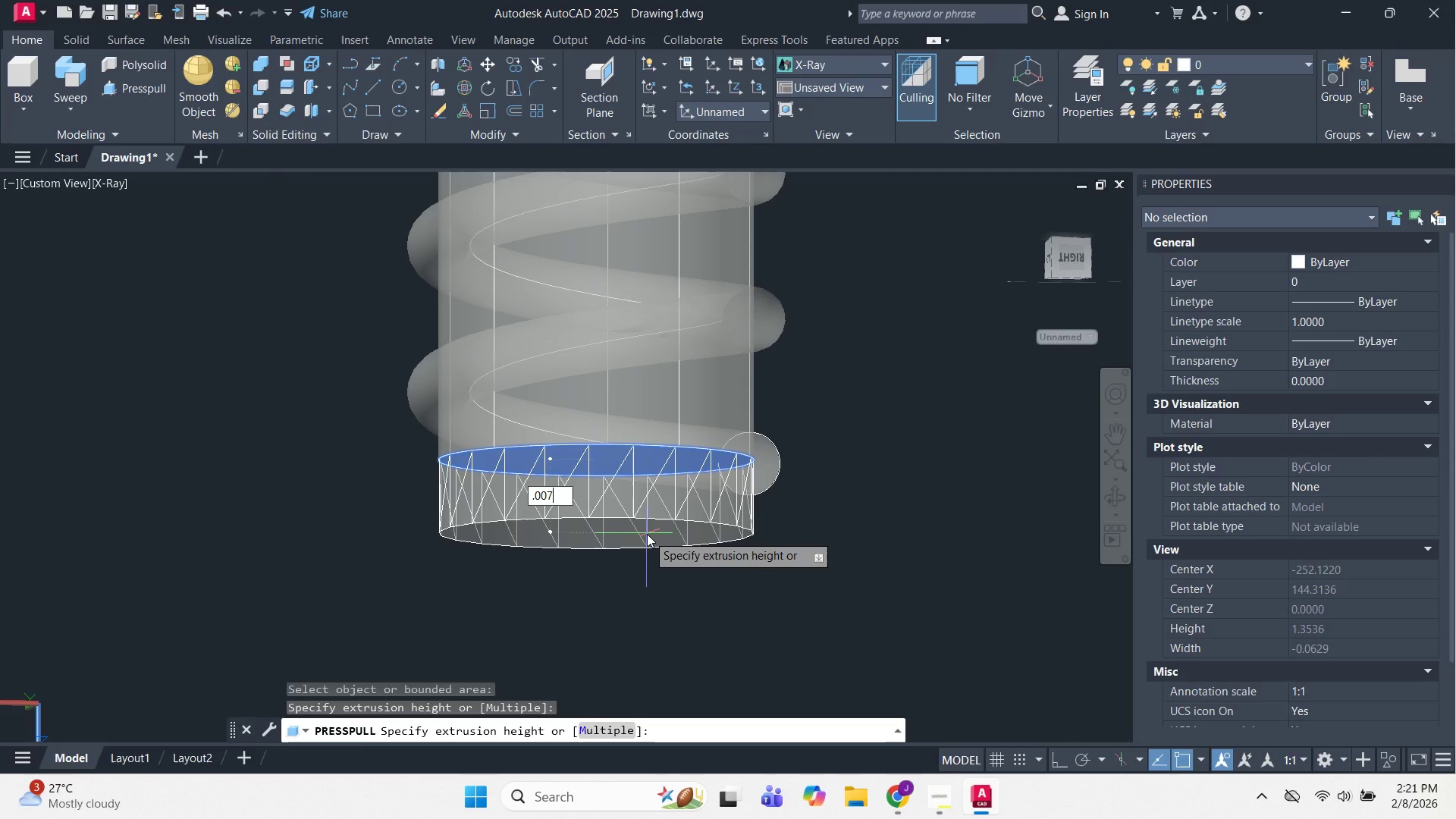 
key(Numpad7)
 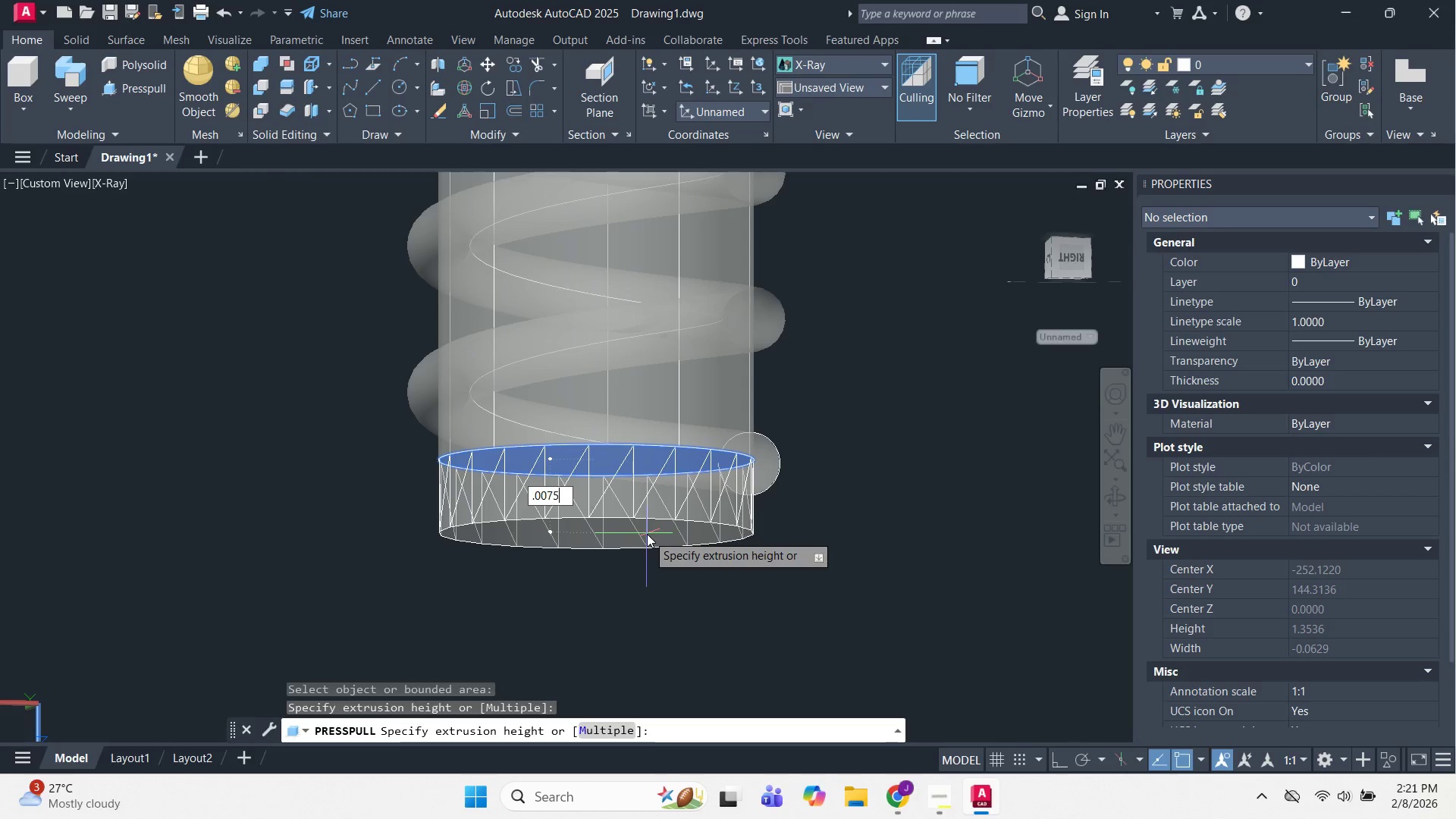 
key(Numpad5)
 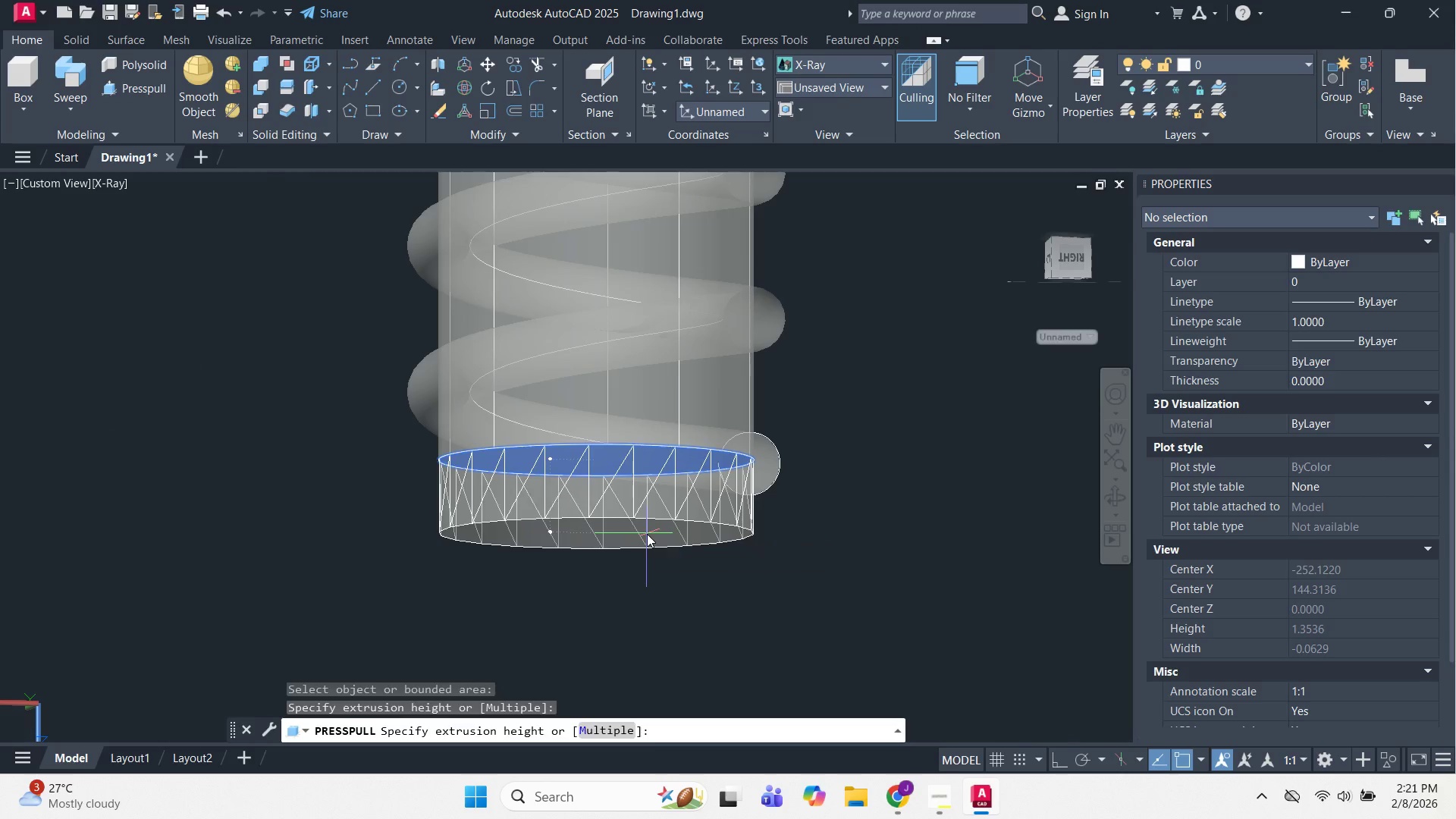 
key(NumpadEnter)
 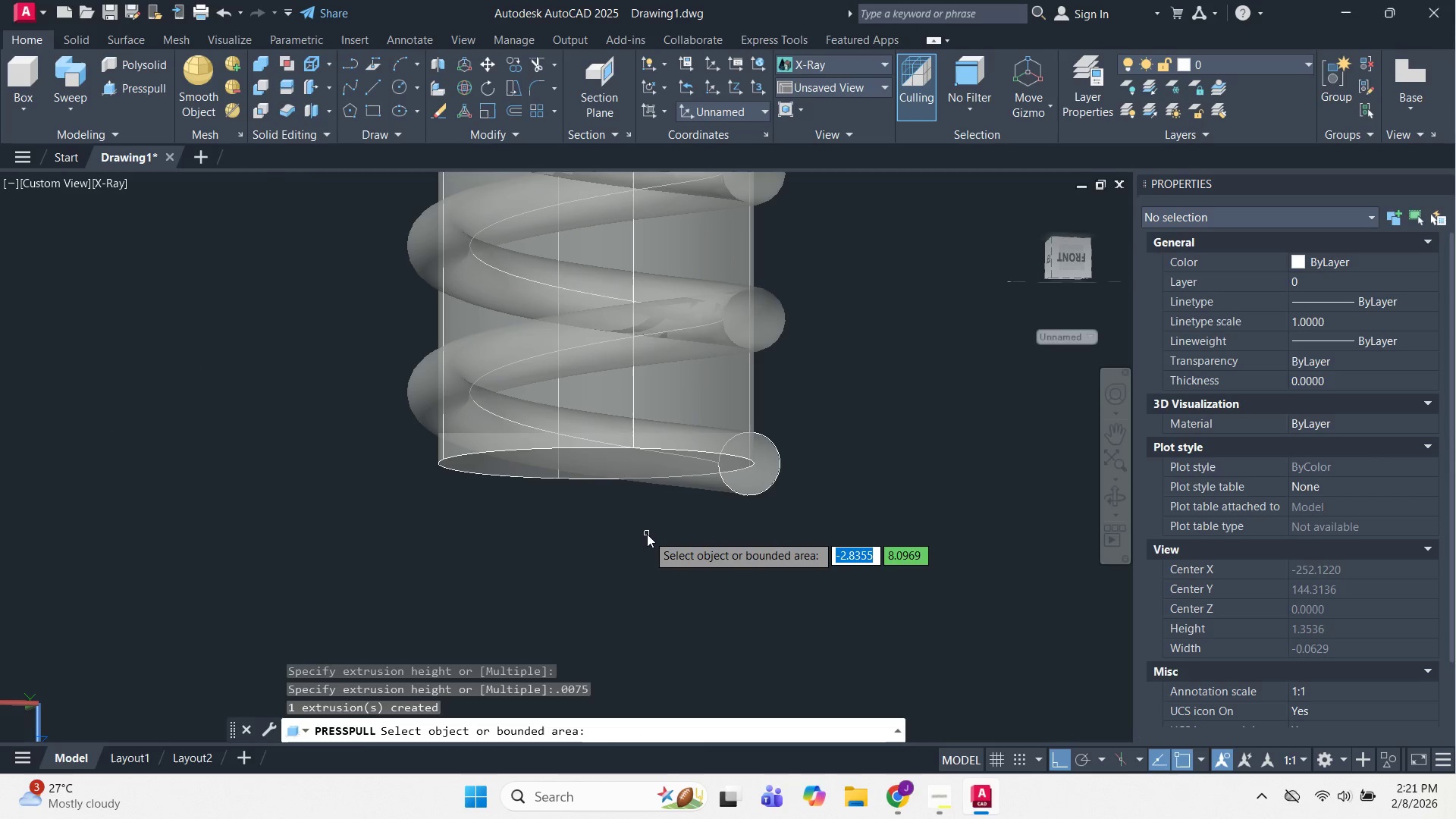 
key(Control+Z)
 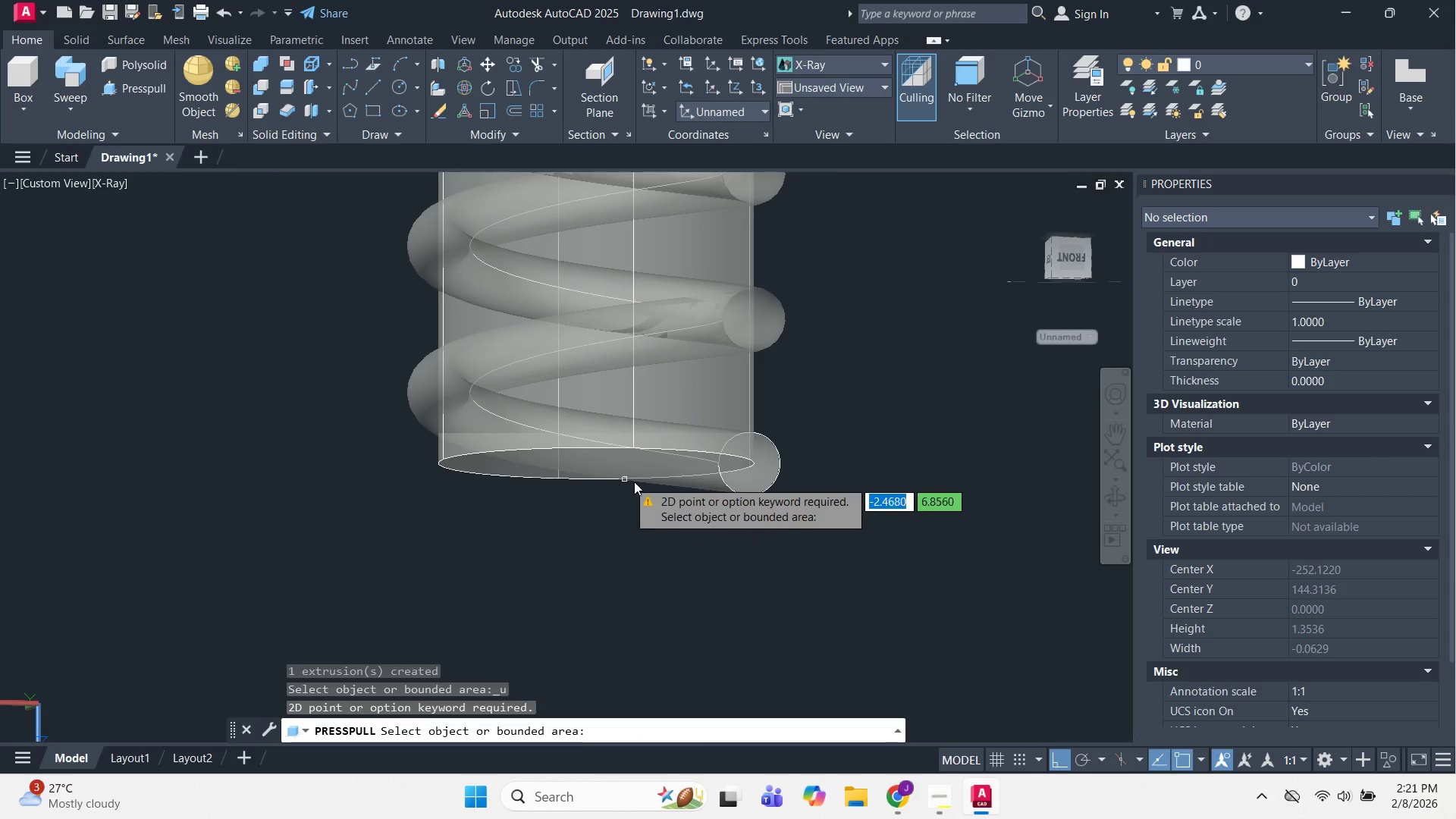 
key(Control+Z)
 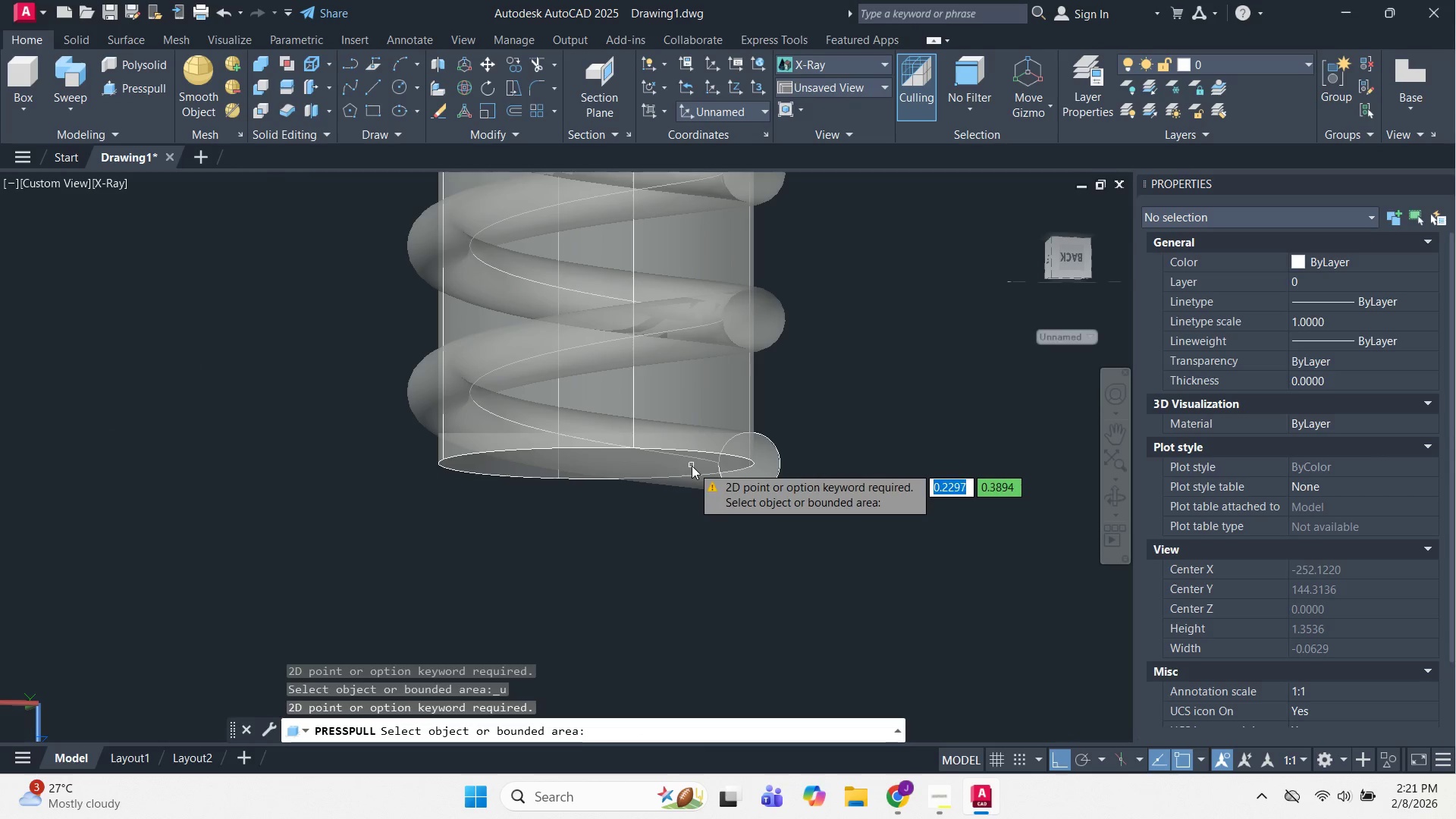 
left_click([692, 466])
 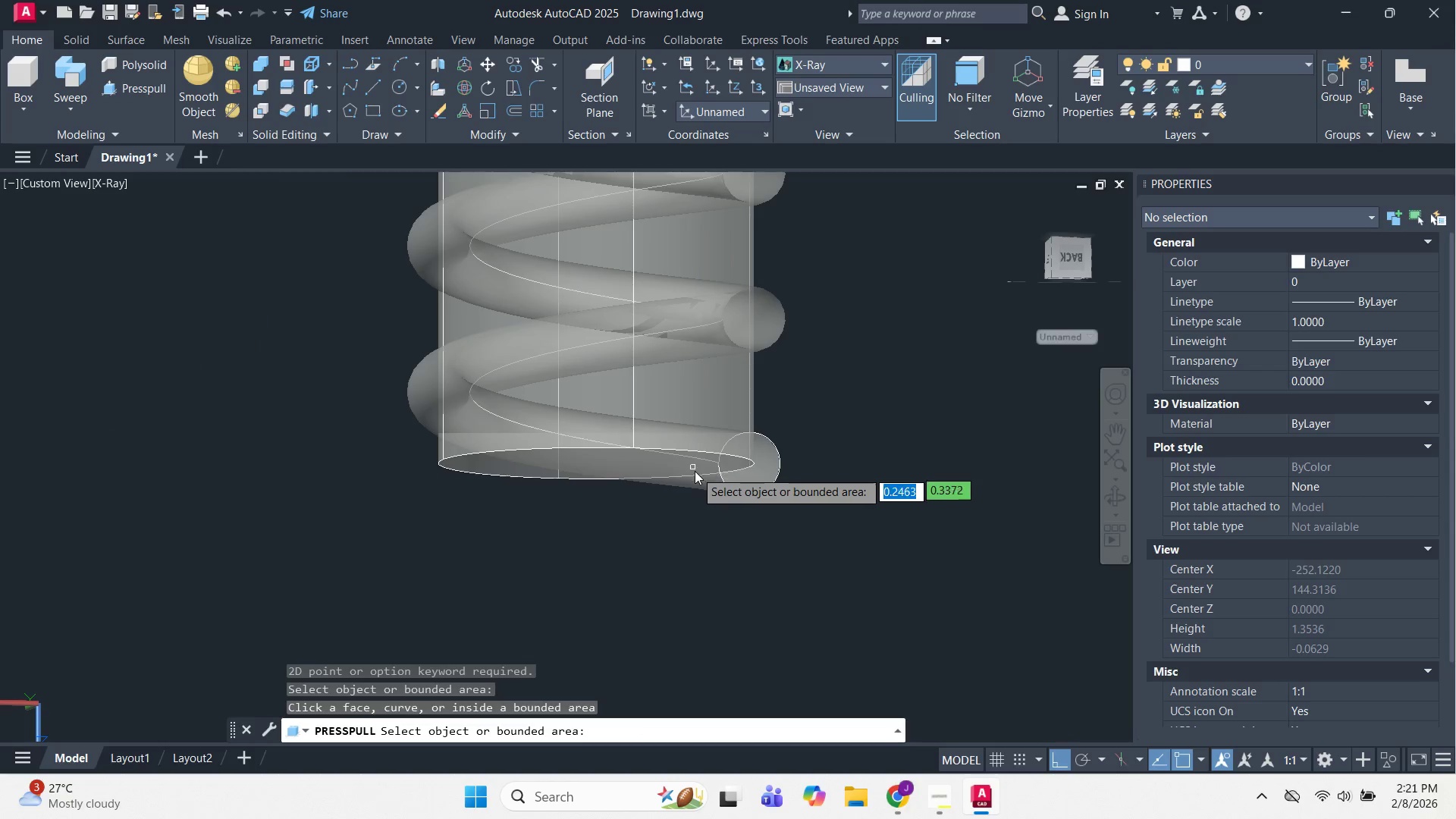 
key(Escape)
 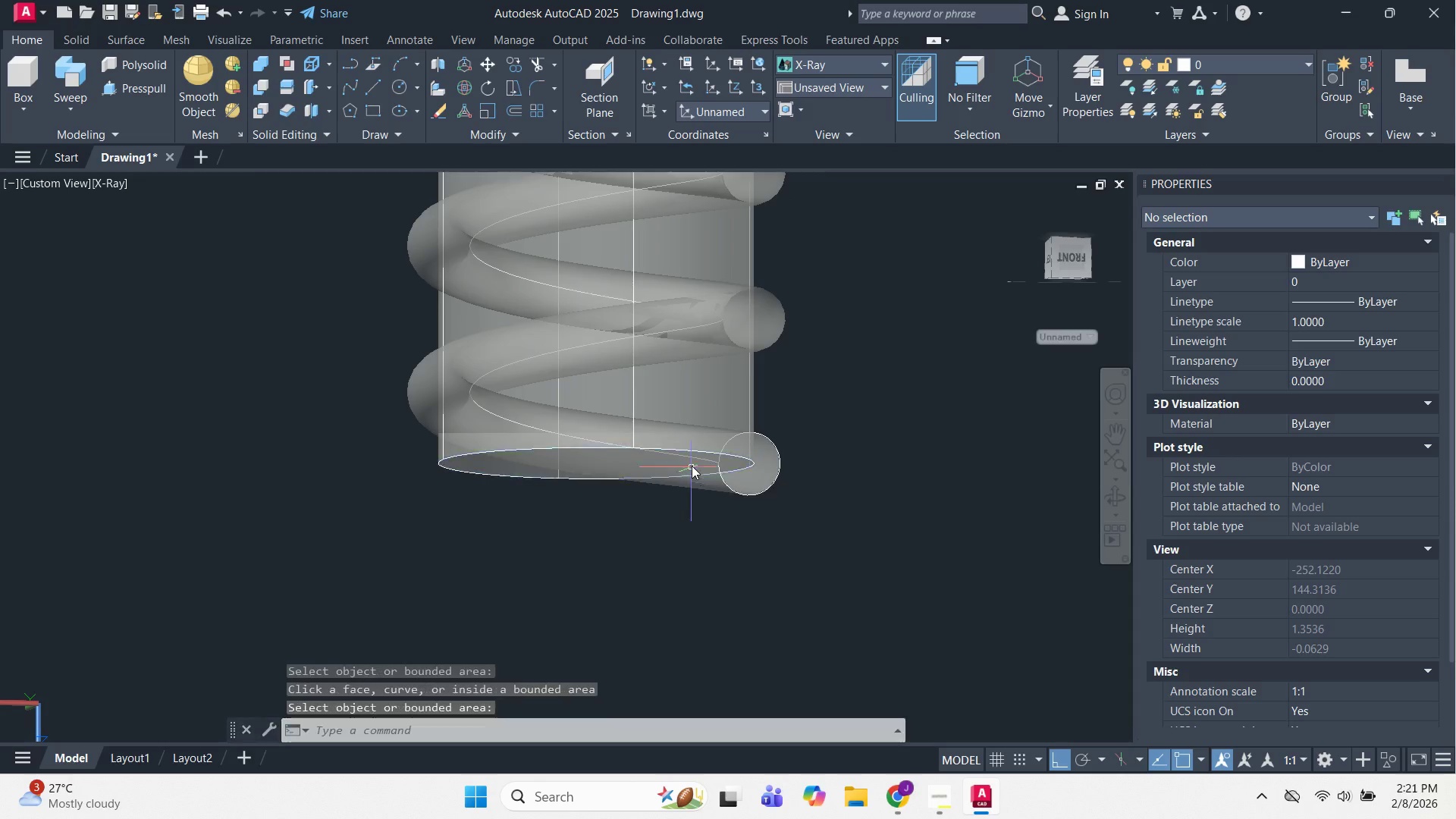 
key(Escape)
 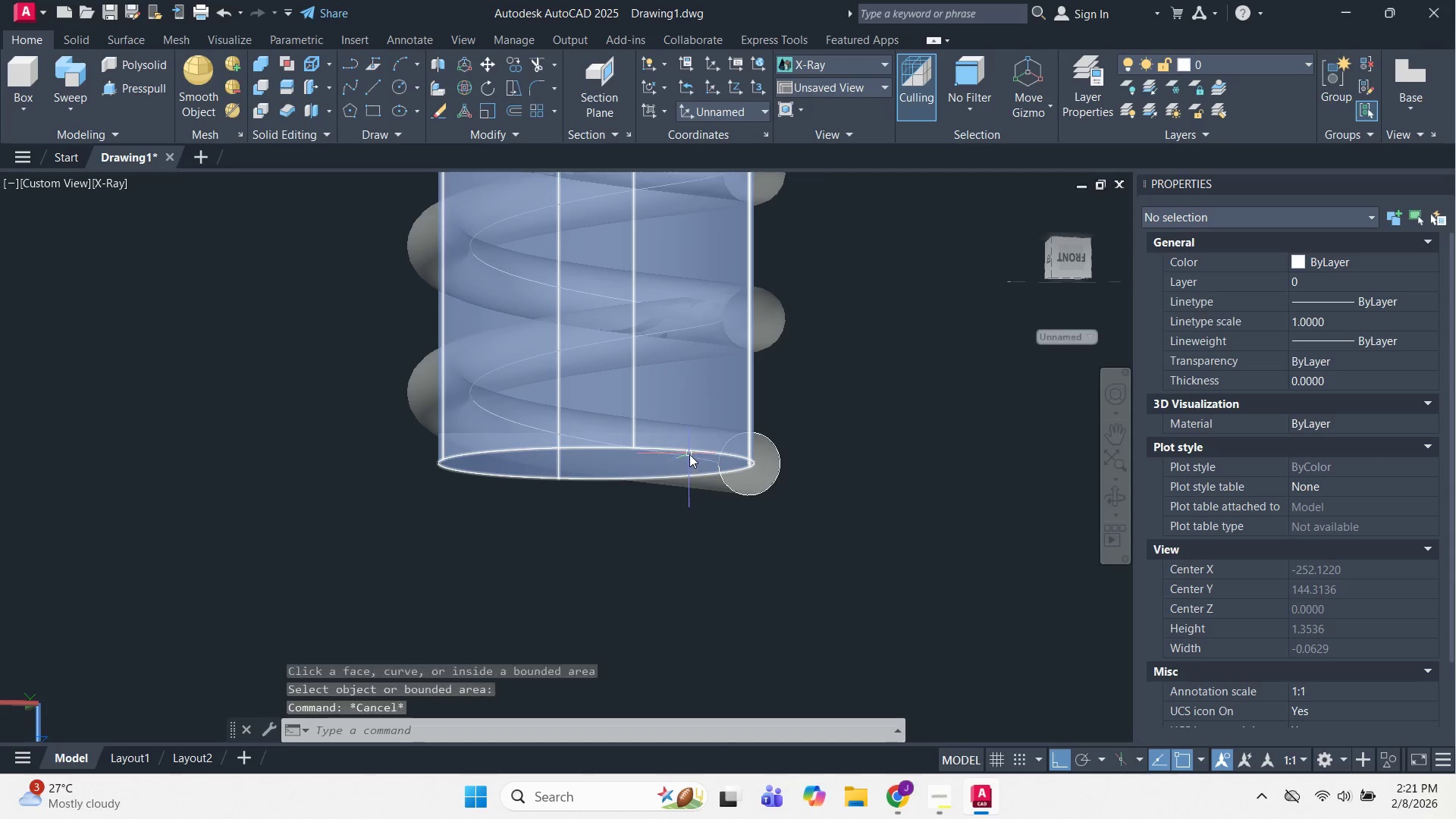 
left_click([689, 454])
 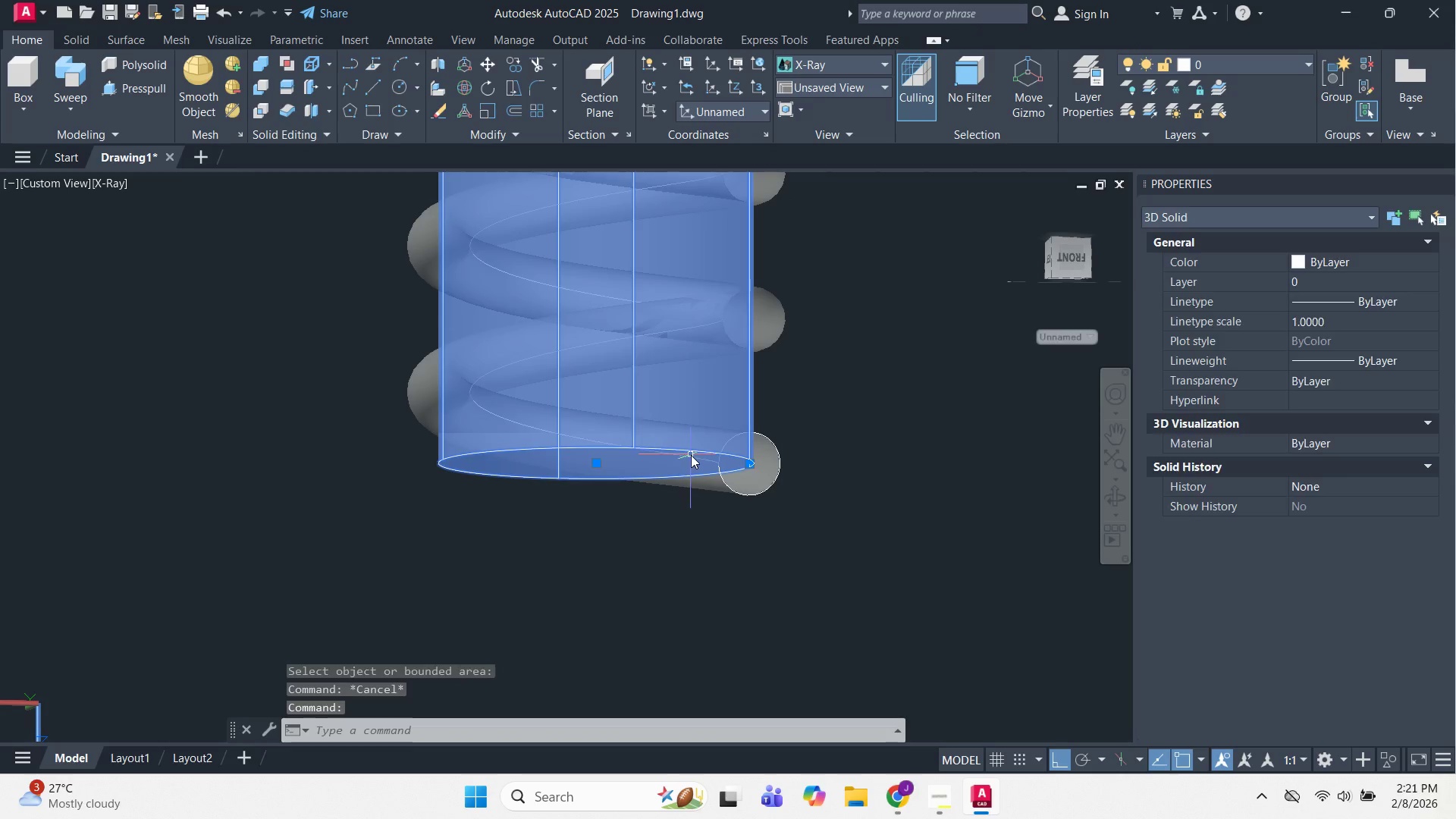 
key(Escape)
 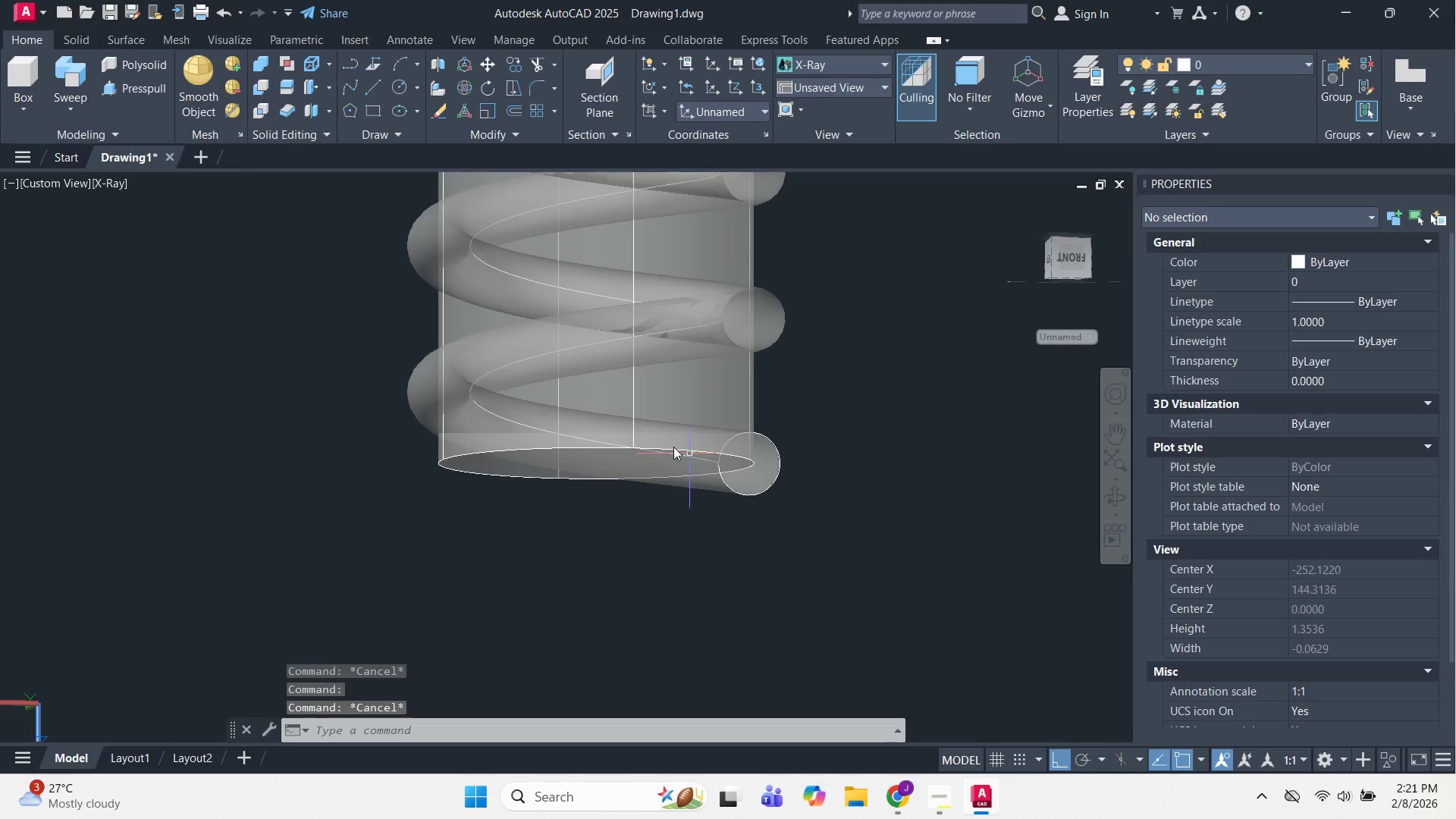 
key(Escape)
 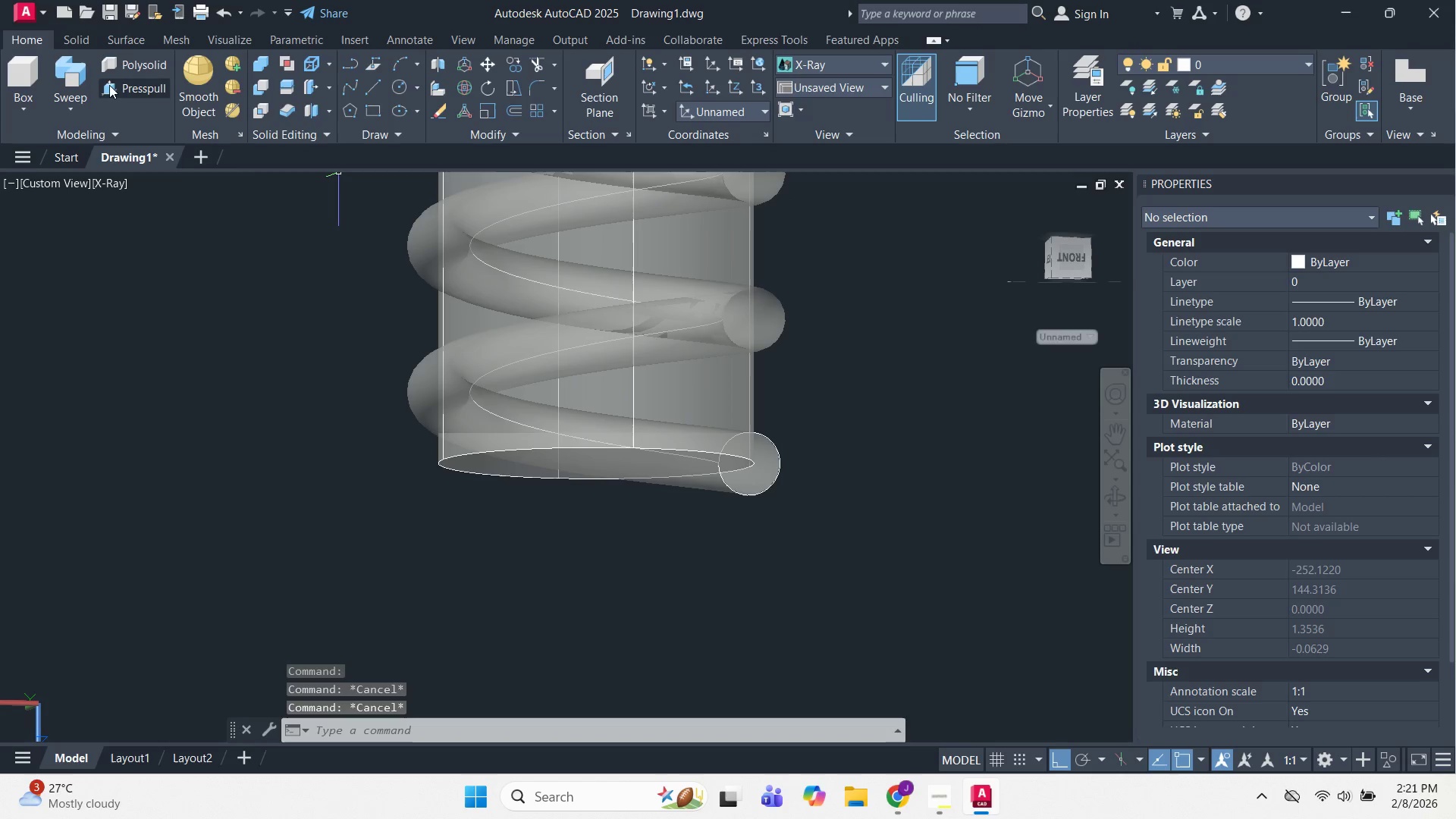 
left_click([115, 91])
 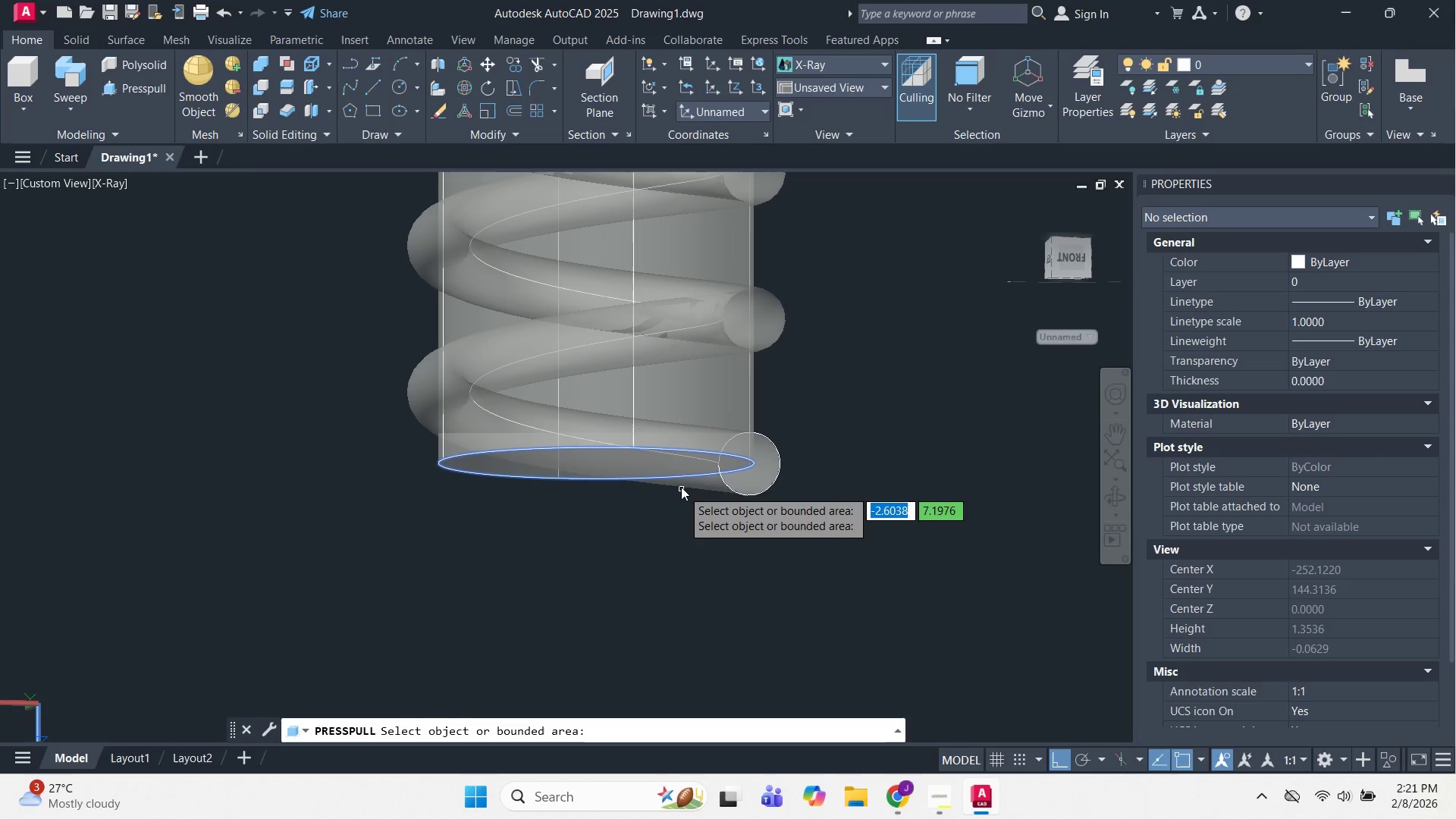 
left_click([677, 466])
 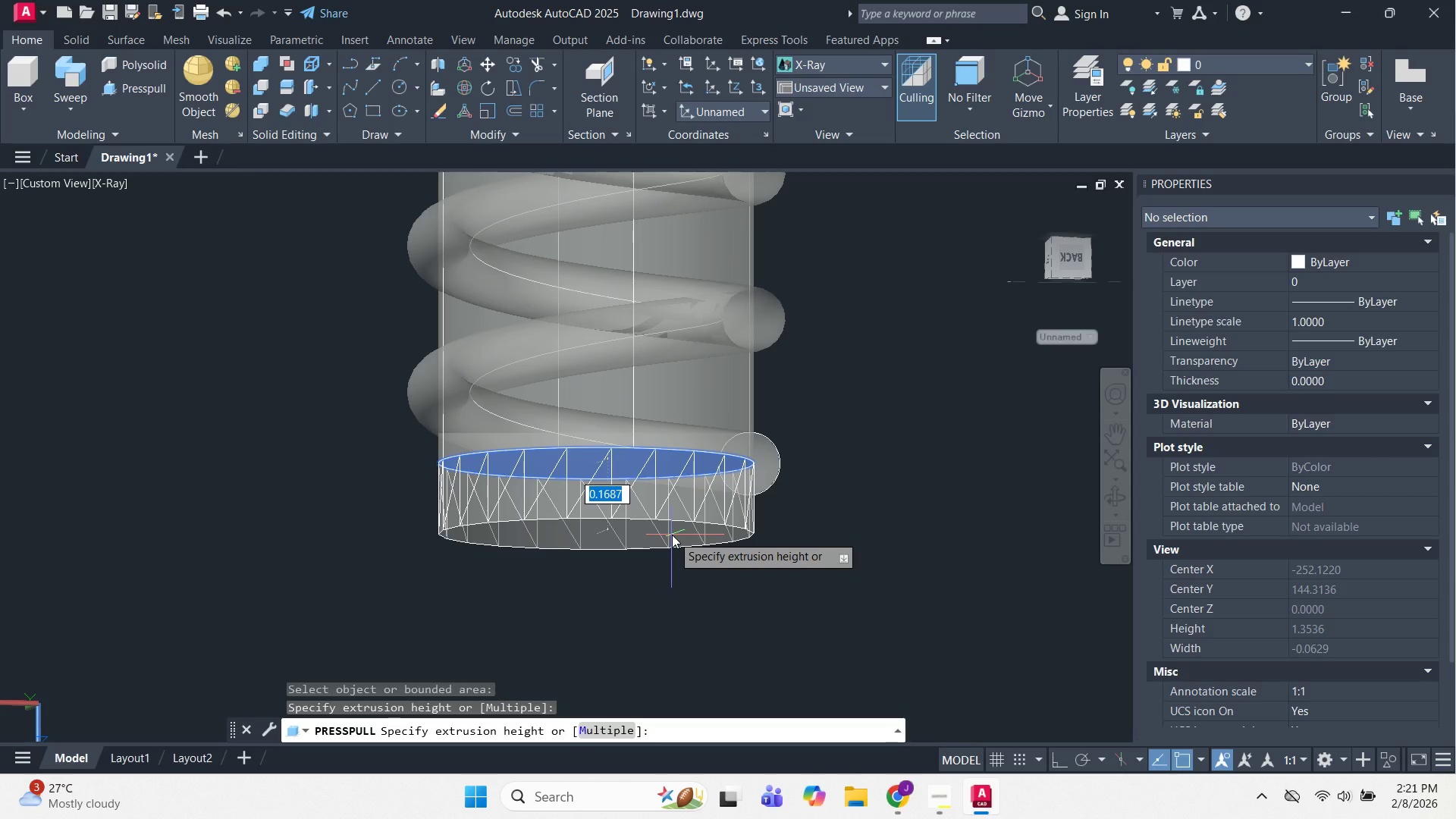 
key(NumpadDecimal)
 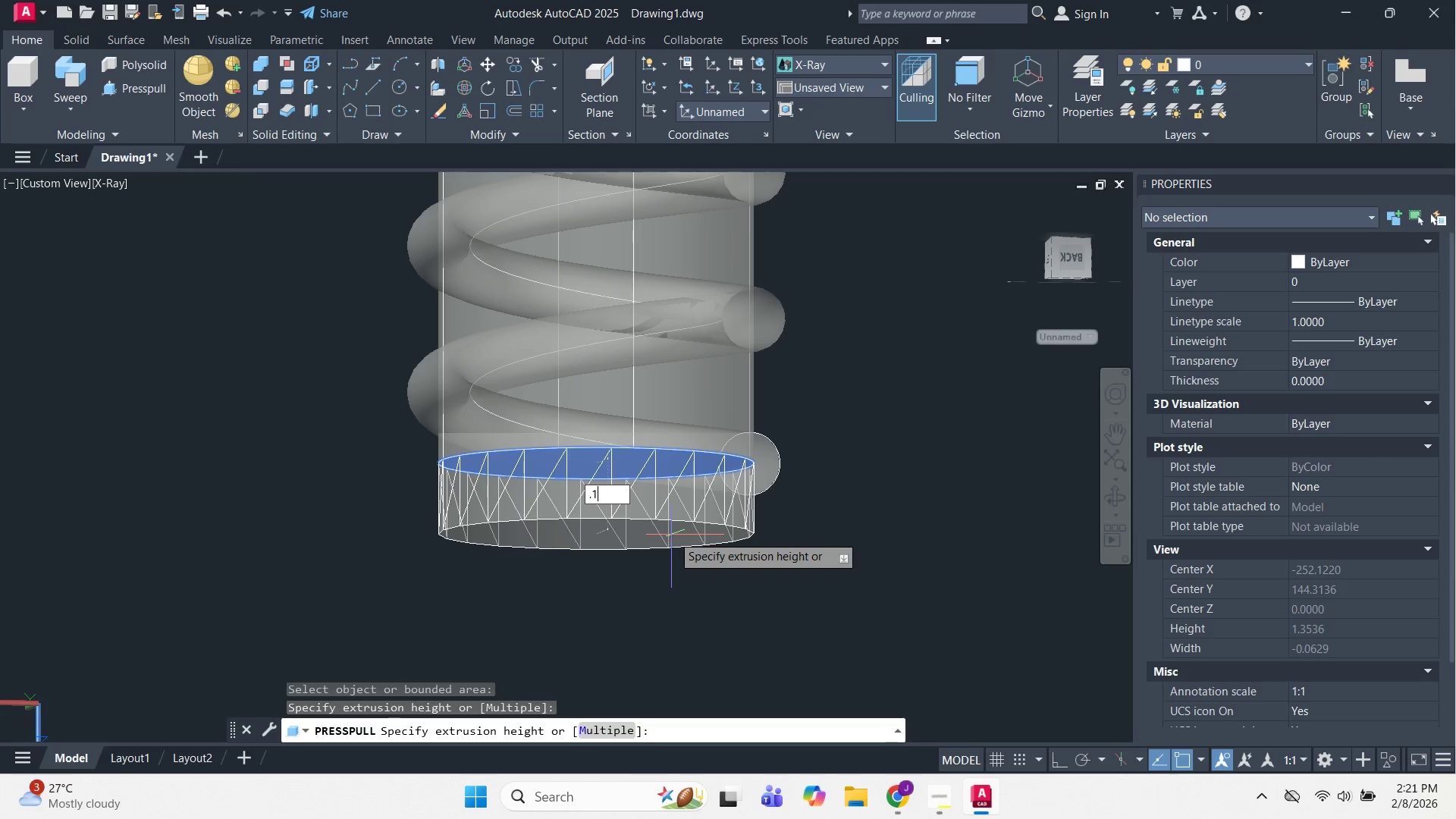 
key(Numpad1)
 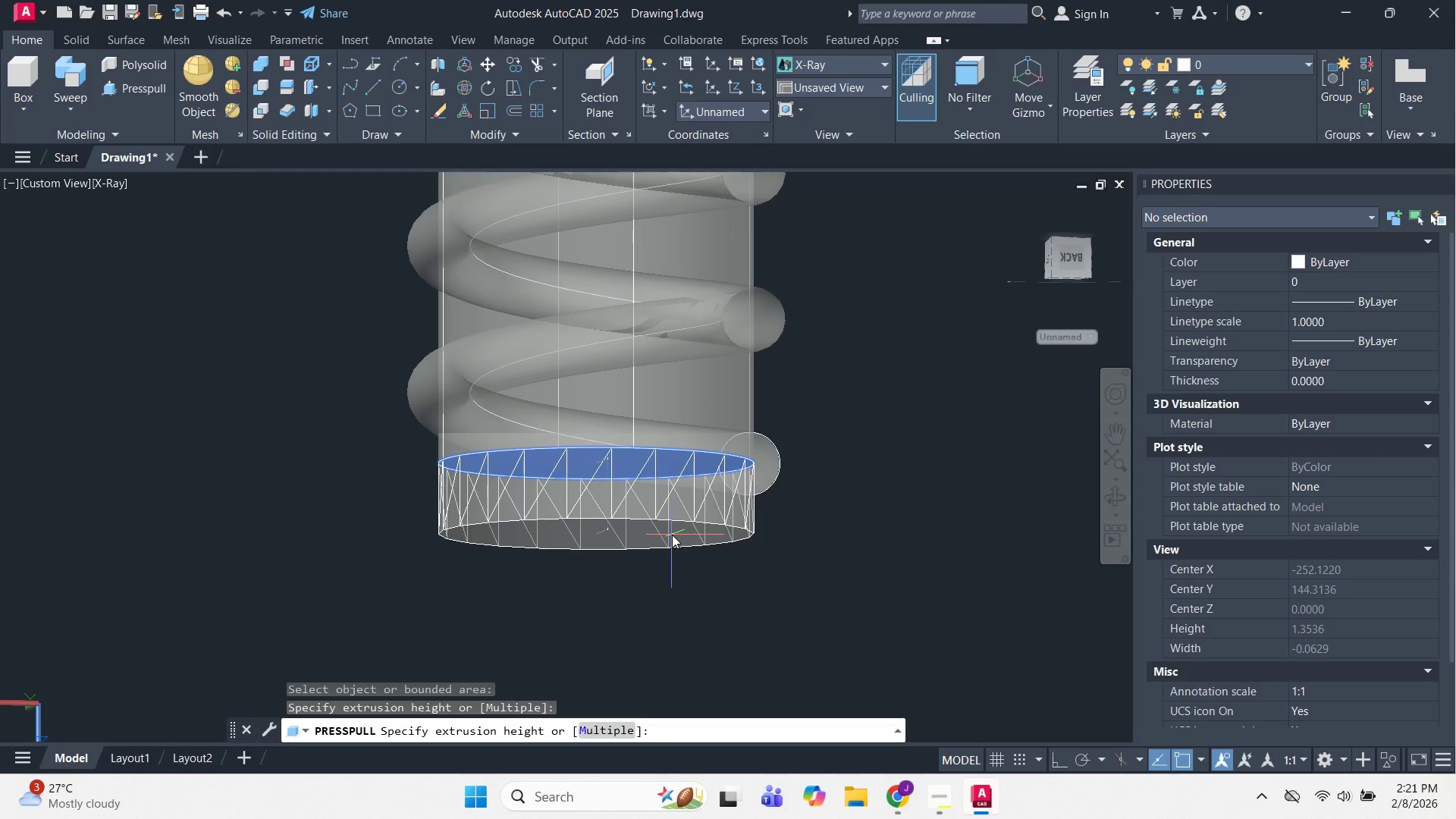 
key(NumpadEnter)
 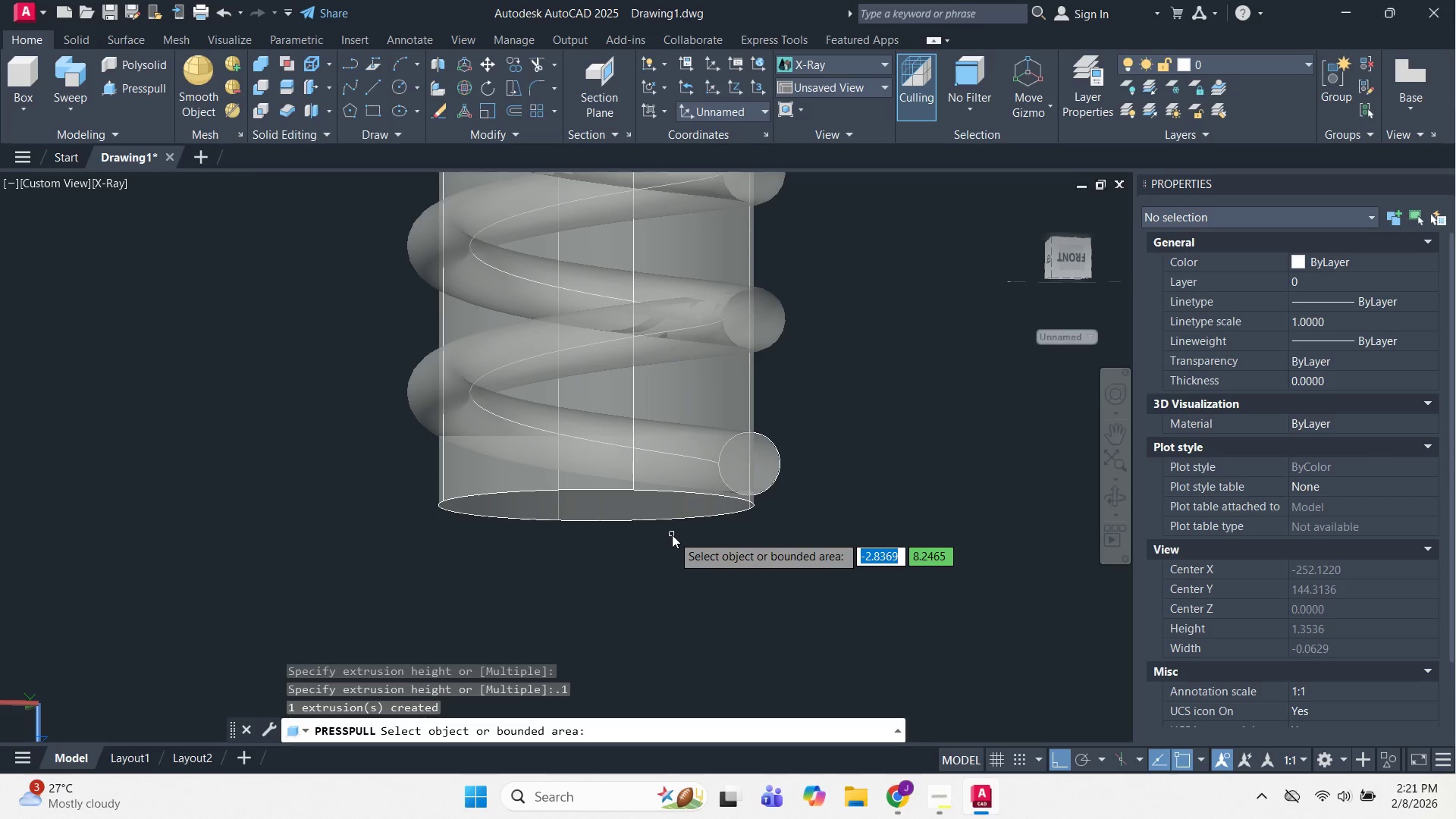 
key(Escape)
 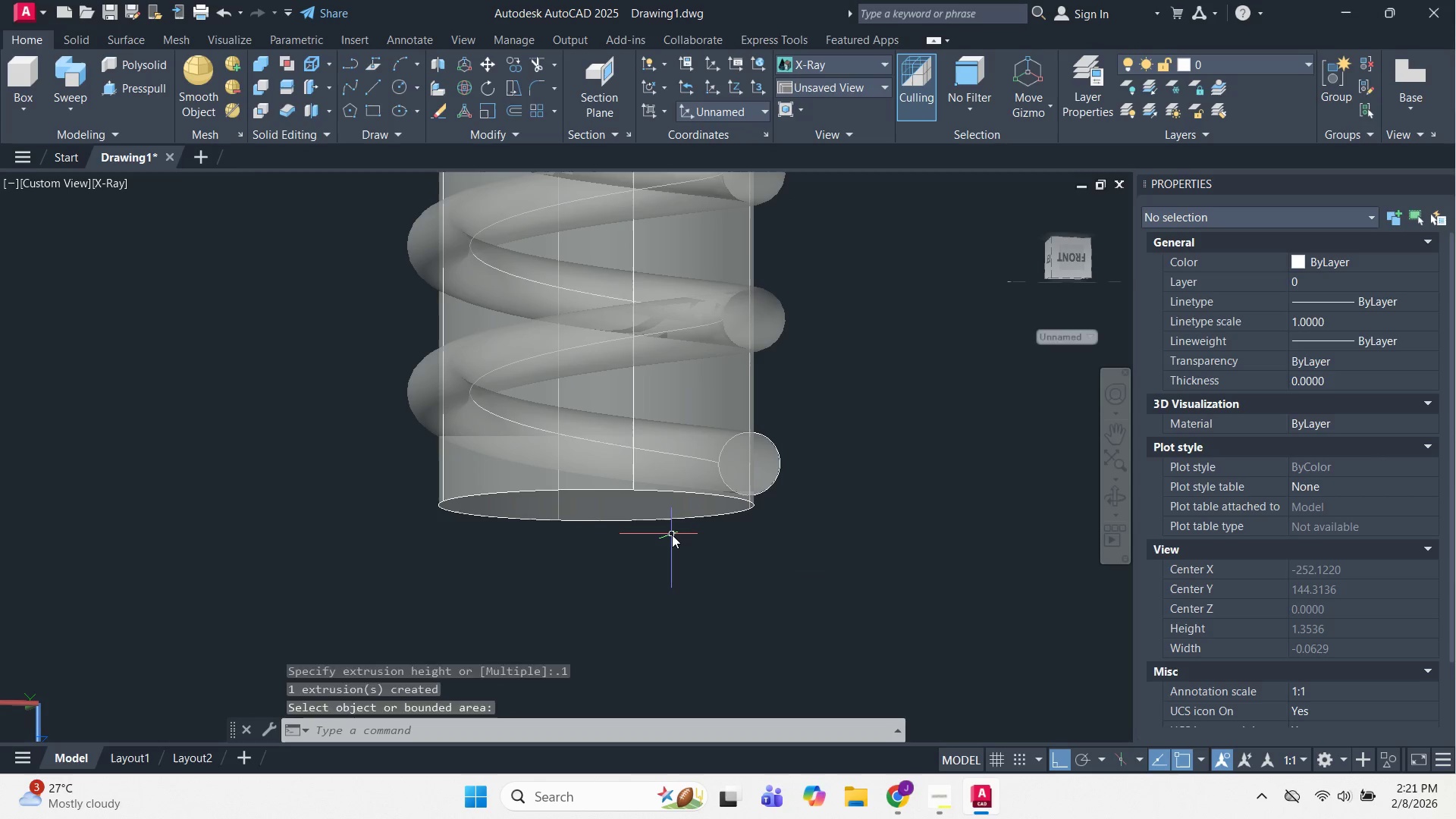 
key(Escape)
 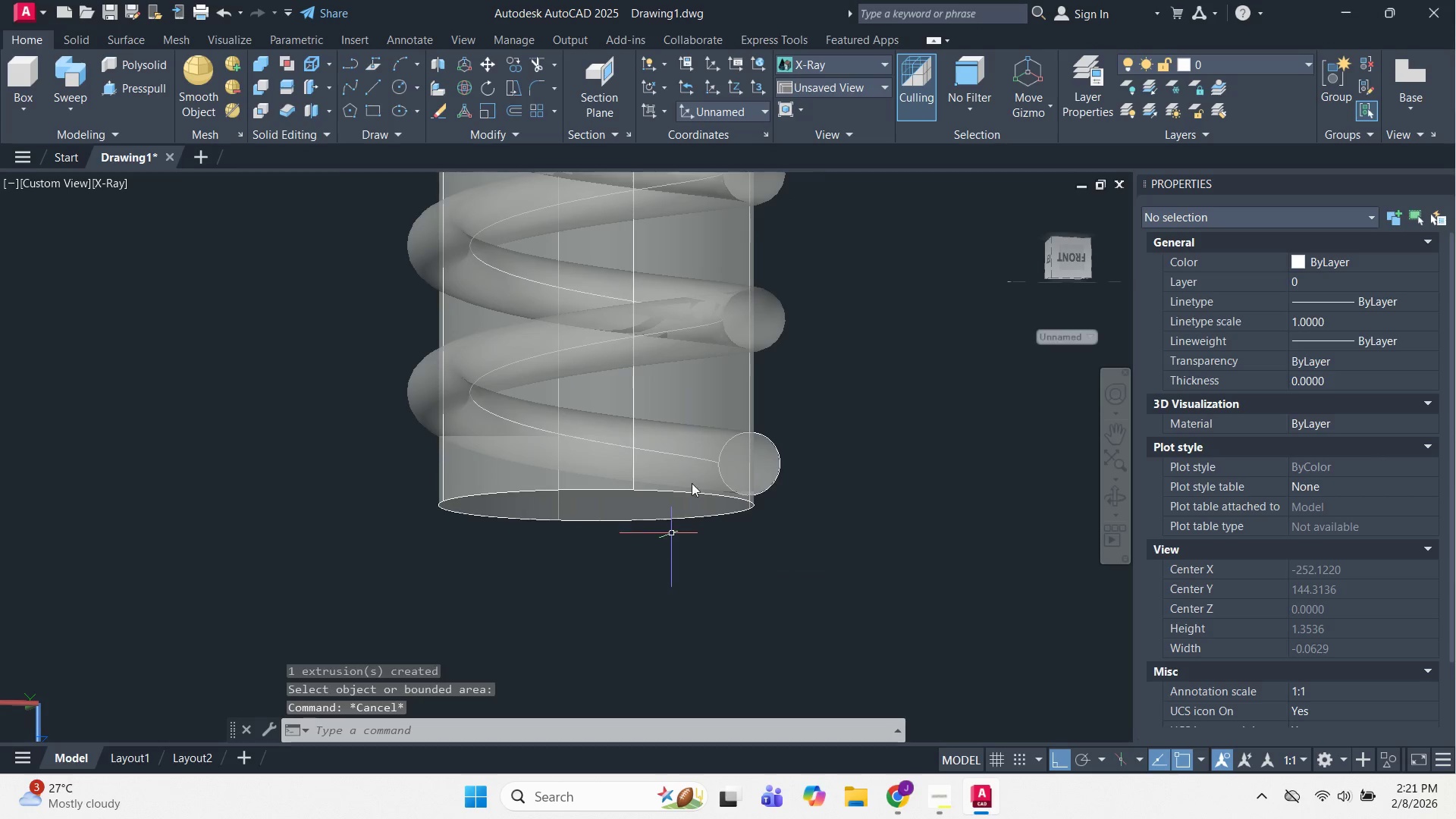 
hold_key(key=ShiftLeft, duration=0.73)
 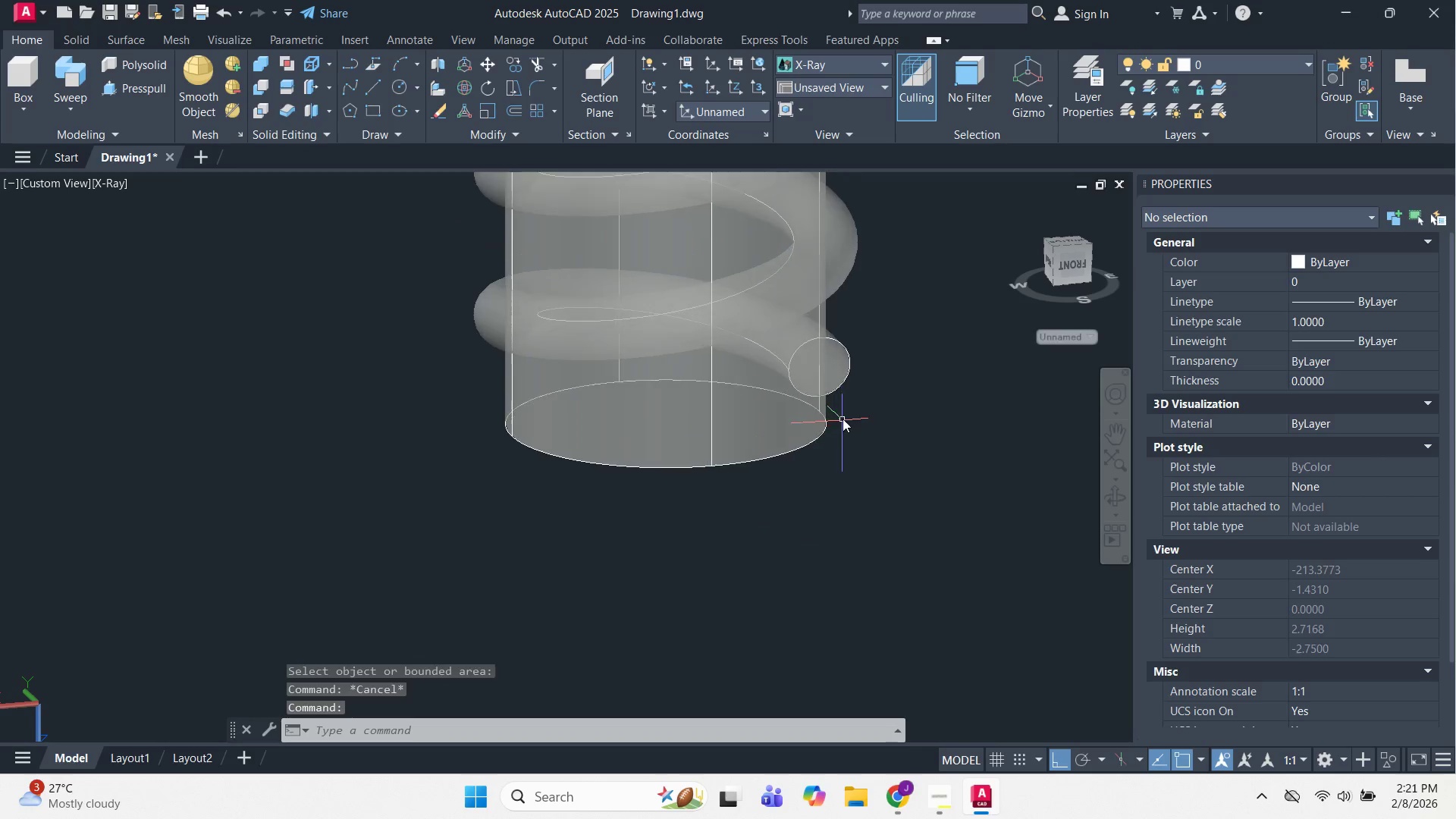 
scroll: coordinate [866, 406], scroll_direction: down, amount: 3.0
 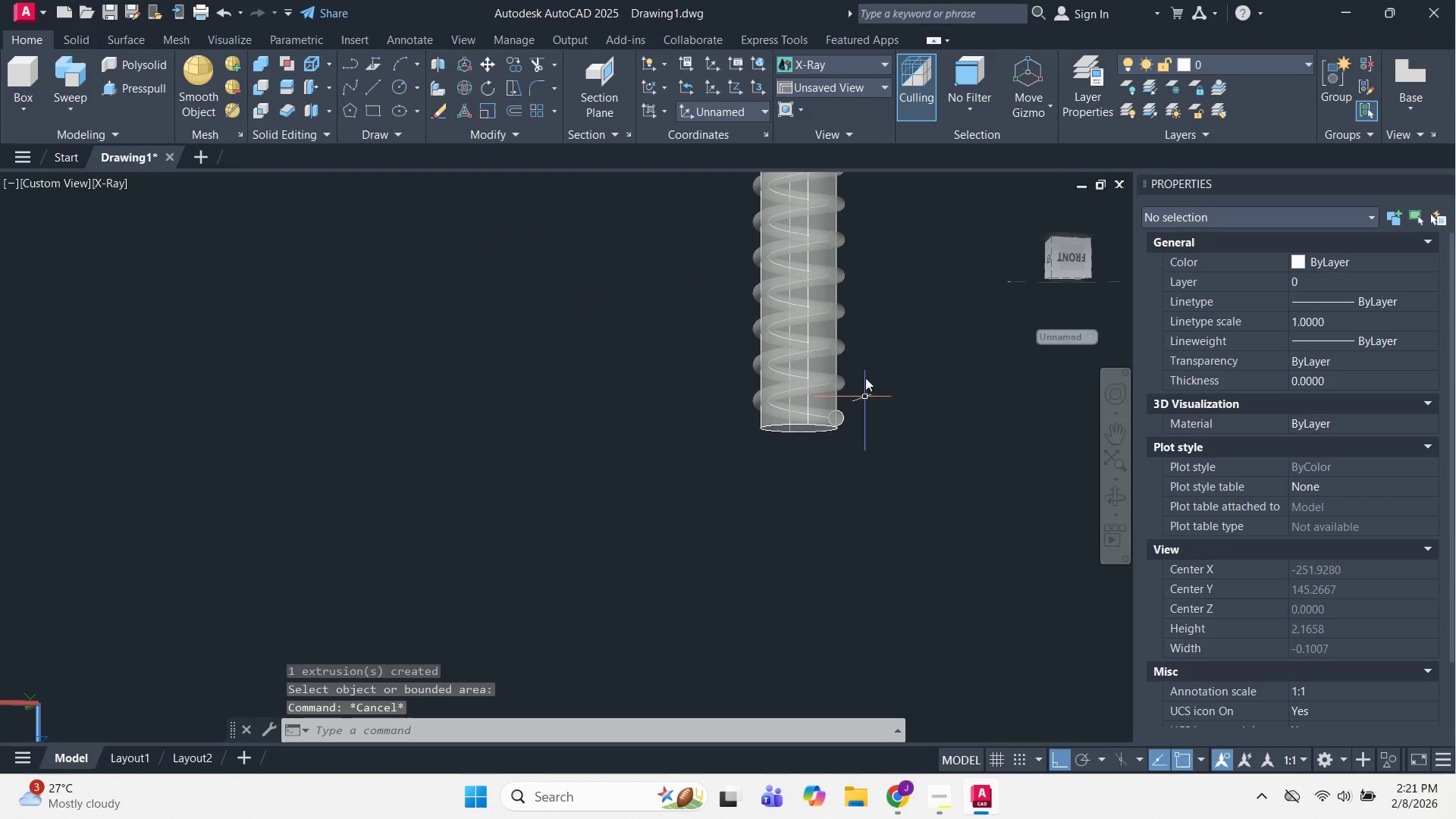 
hold_key(key=ShiftLeft, duration=1.51)
 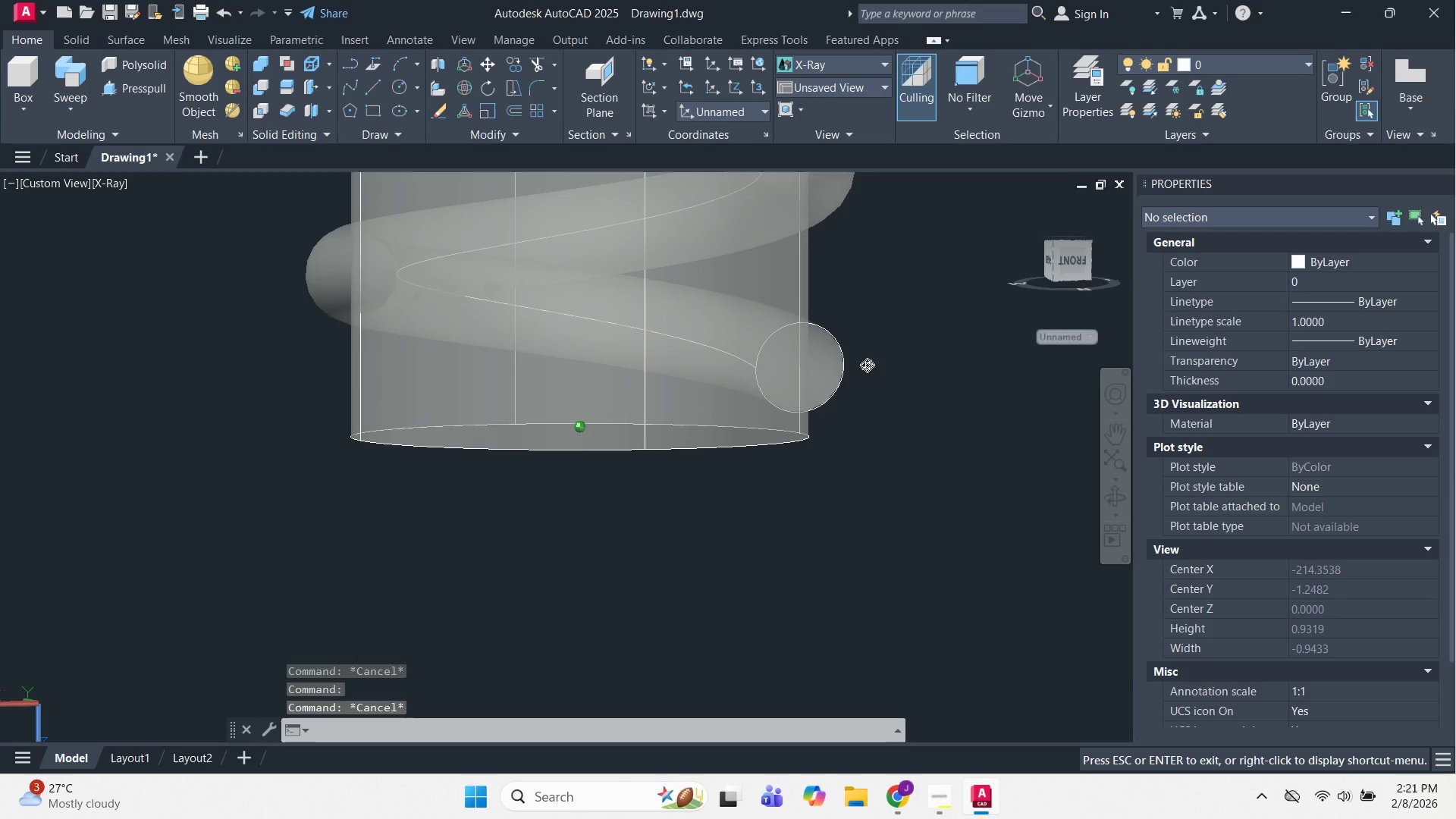 
key(Escape)
 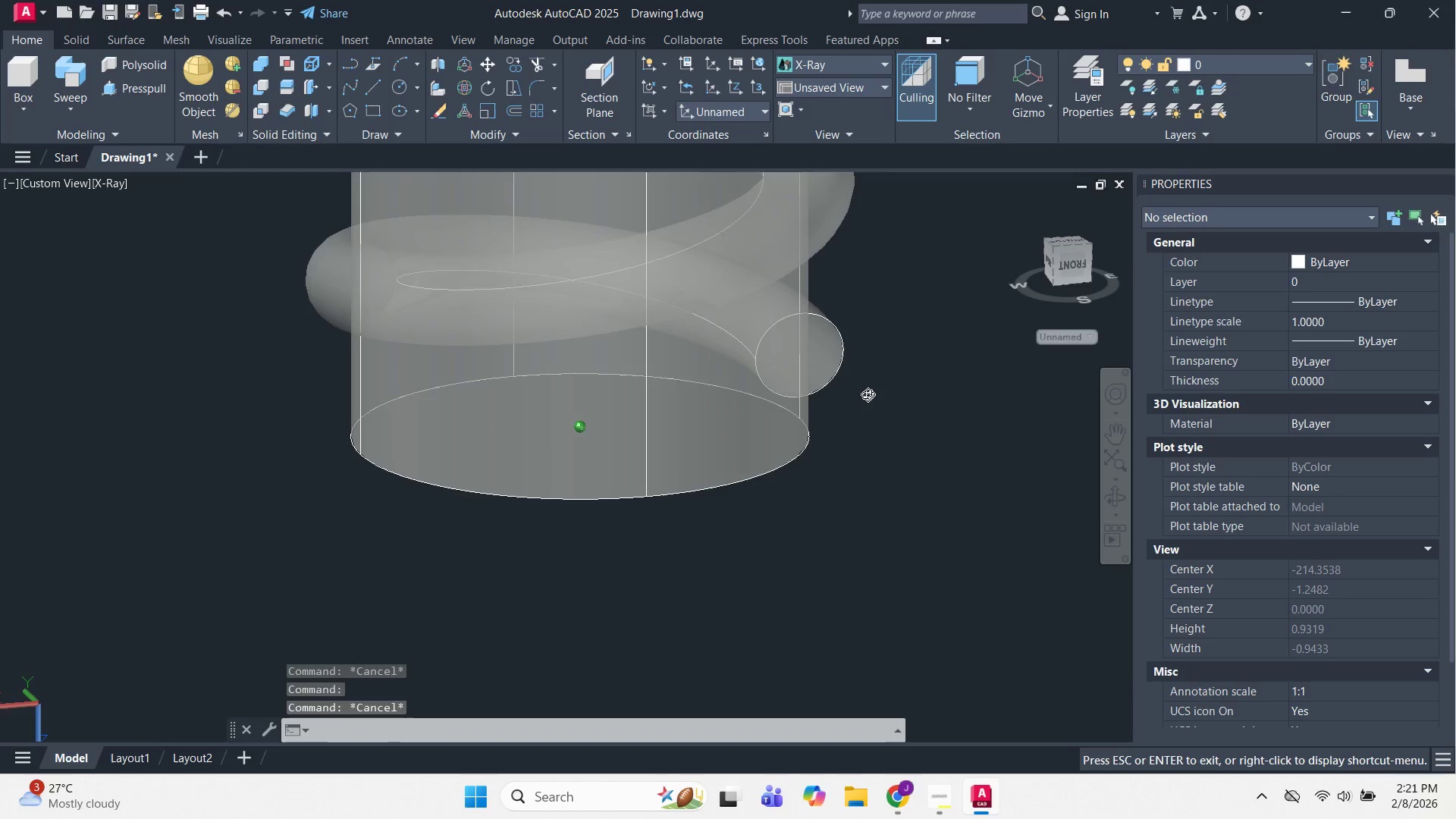 
scroll: coordinate [866, 395], scroll_direction: up, amount: 5.0
 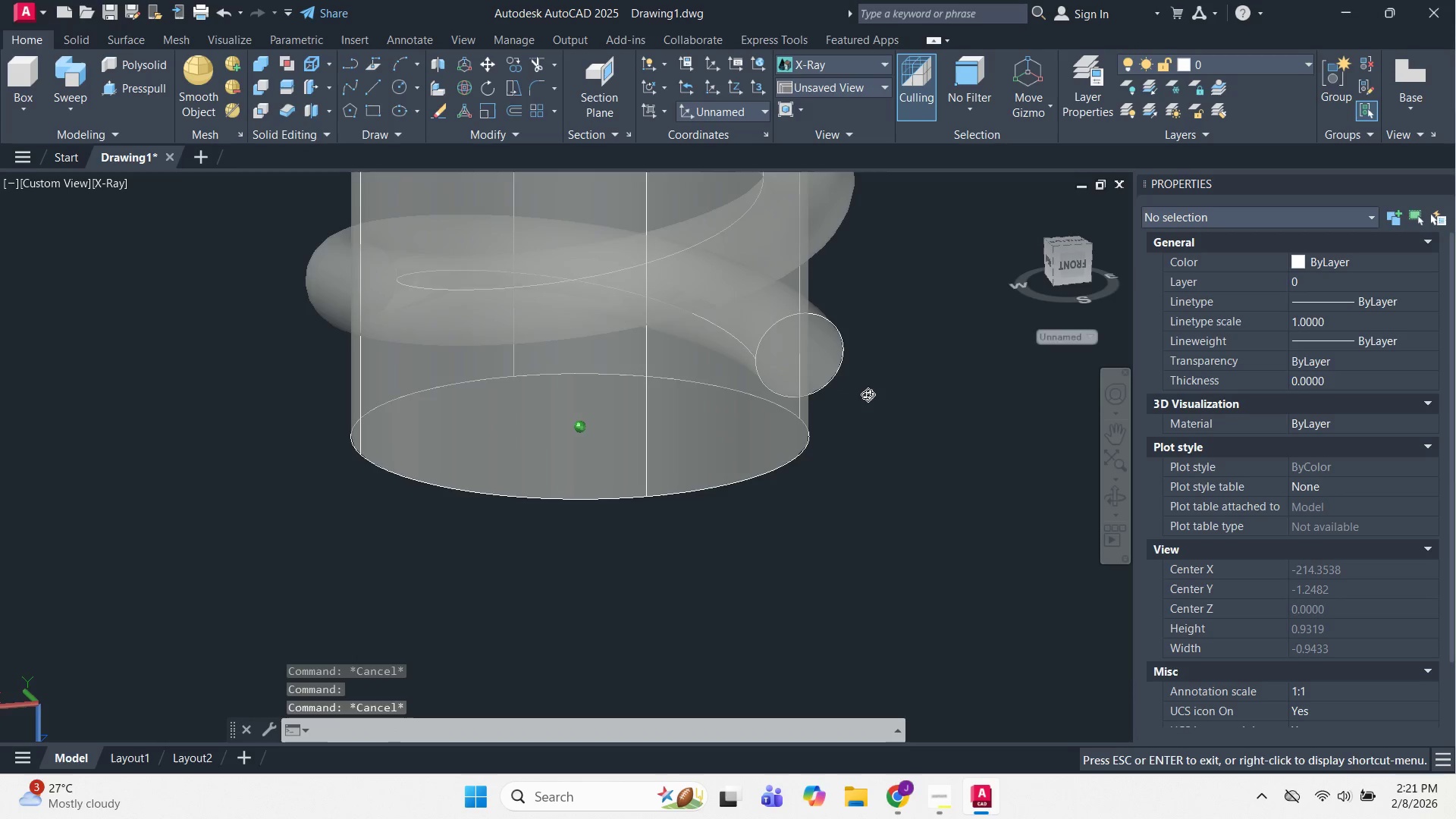 
hold_key(key=ShiftLeft, duration=1.14)
 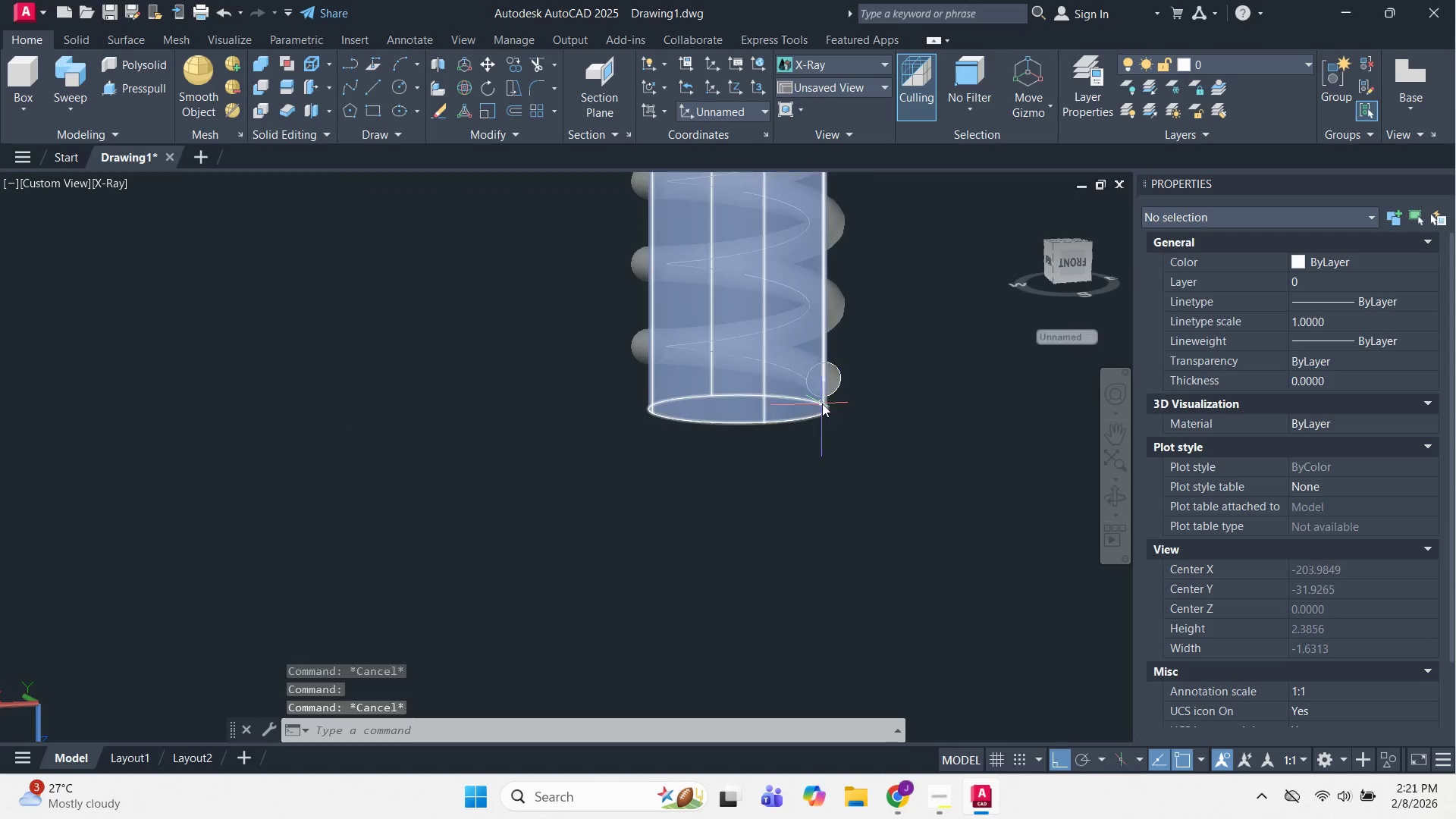 
hold_key(key=ShiftLeft, duration=3.2)
 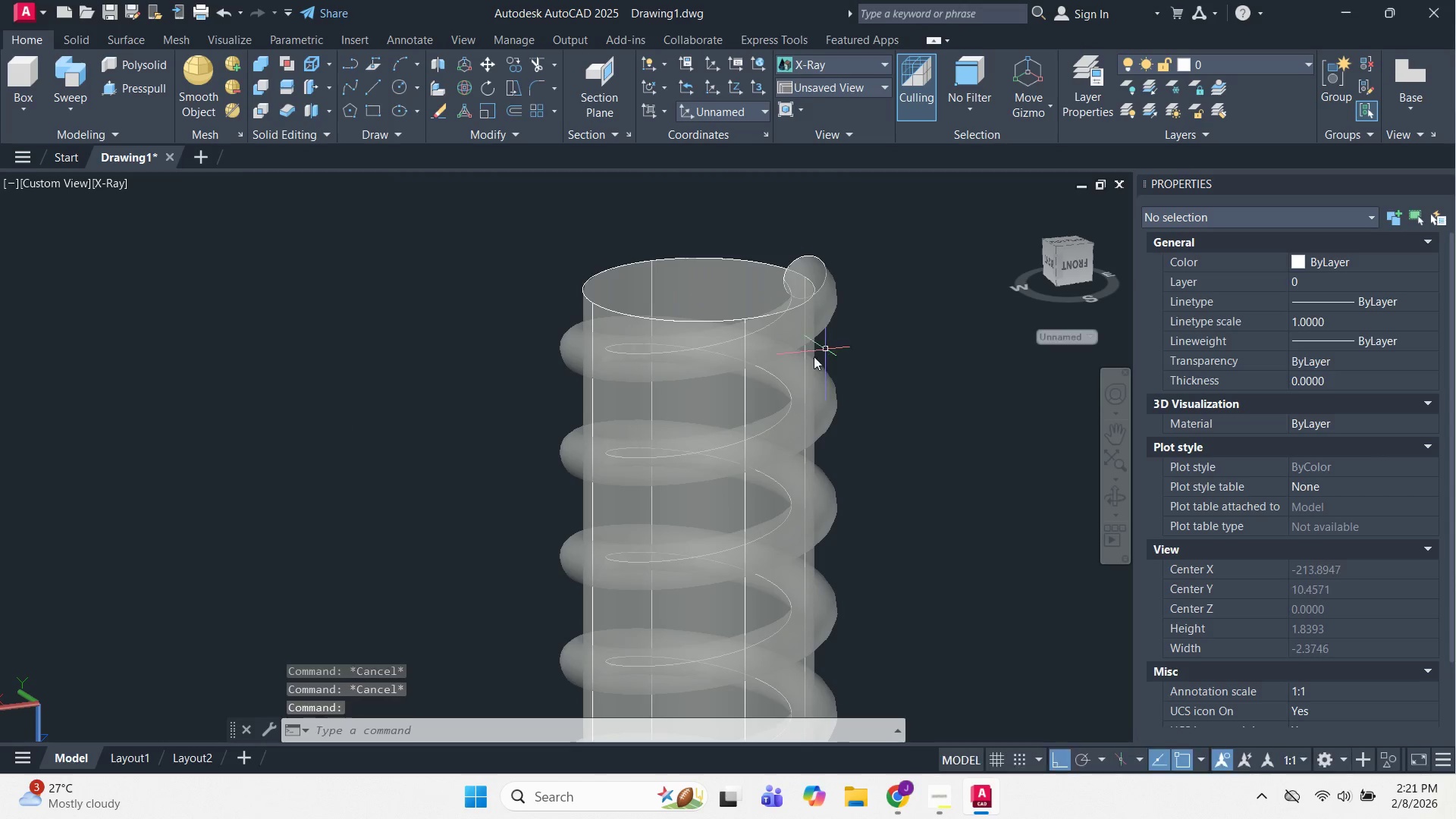 
key(Escape)
 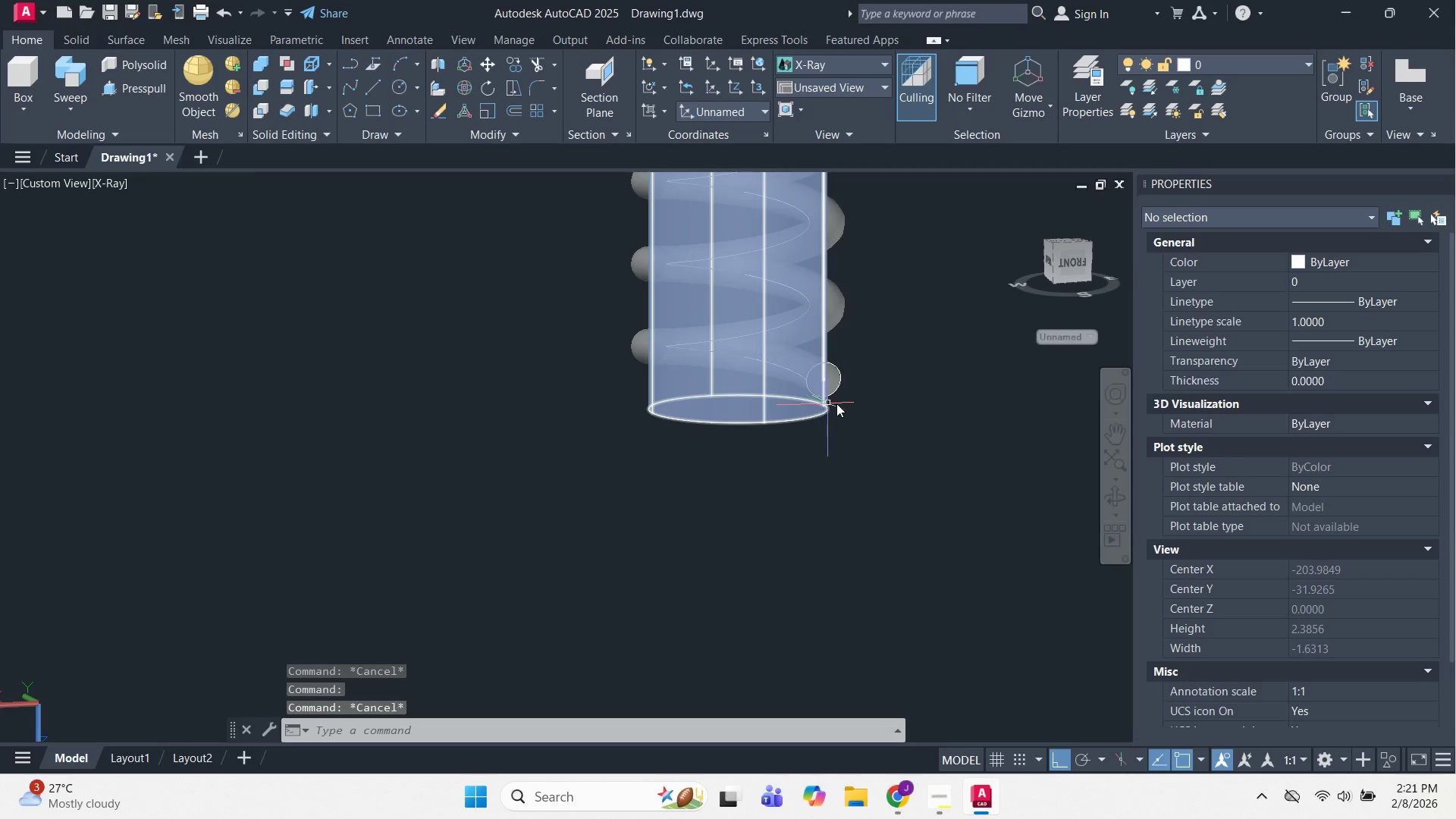 
scroll: coordinate [839, 392], scroll_direction: down, amount: 2.0
 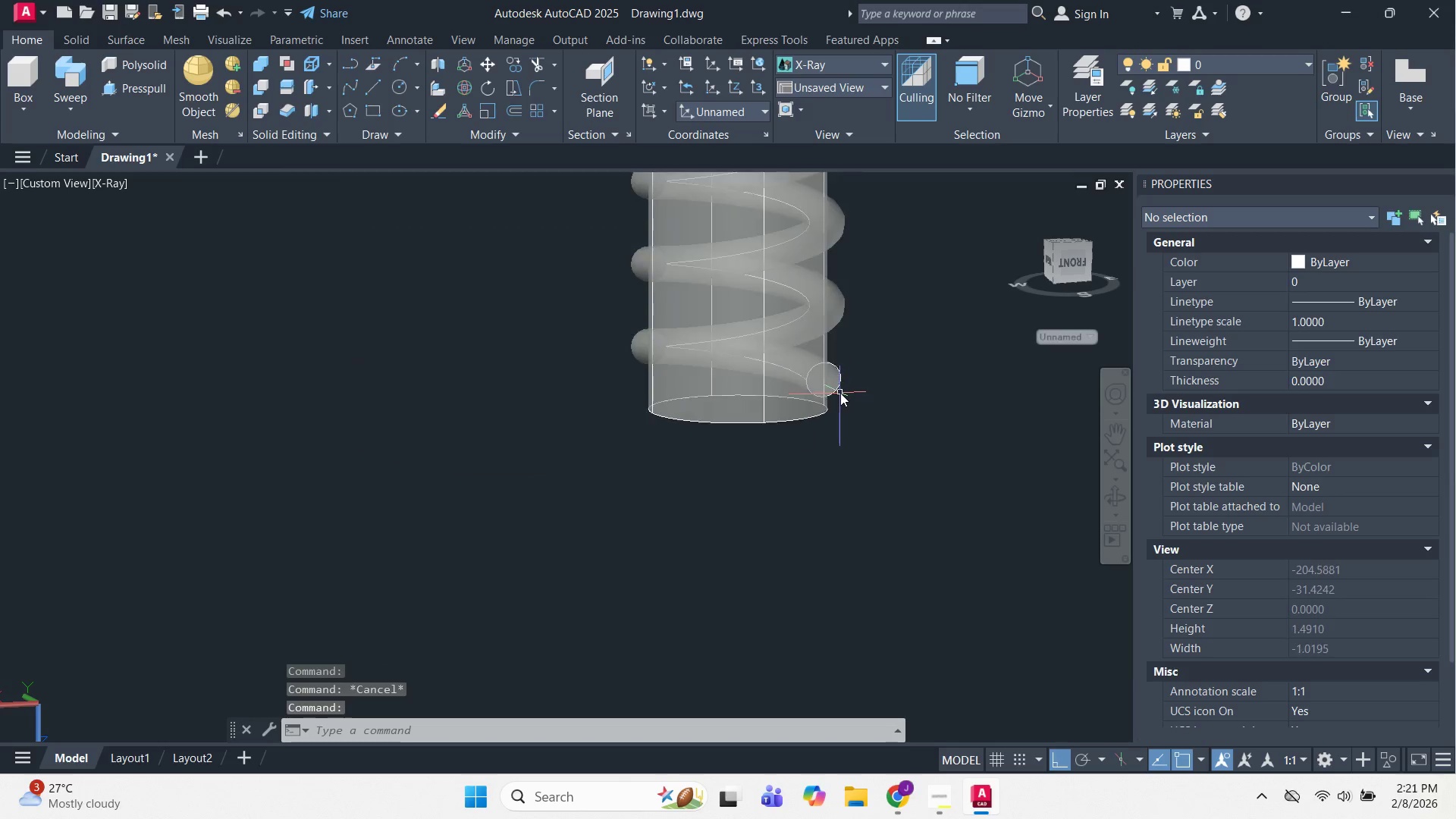 
key(Control+Z)
 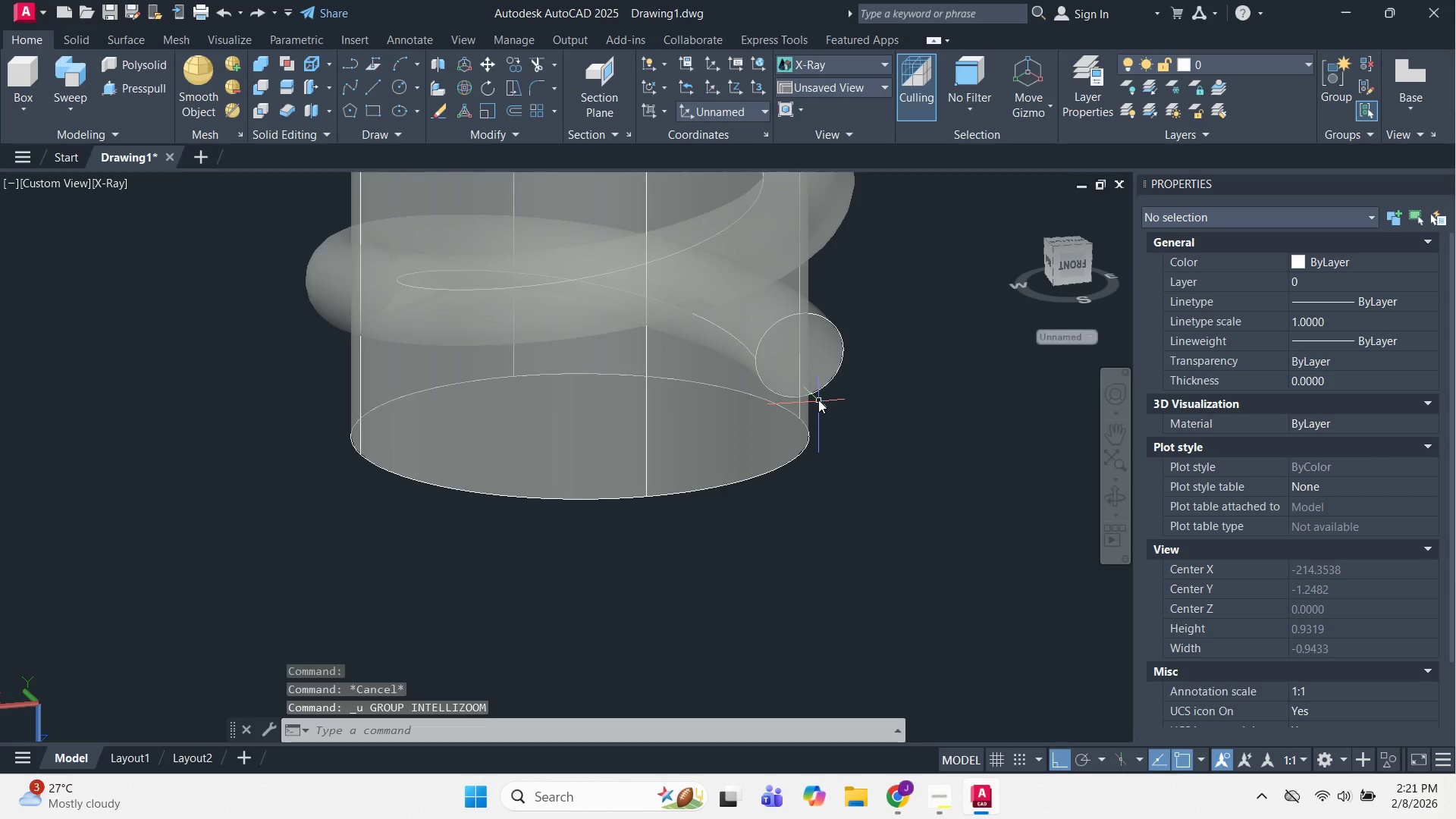 
key(Escape)
 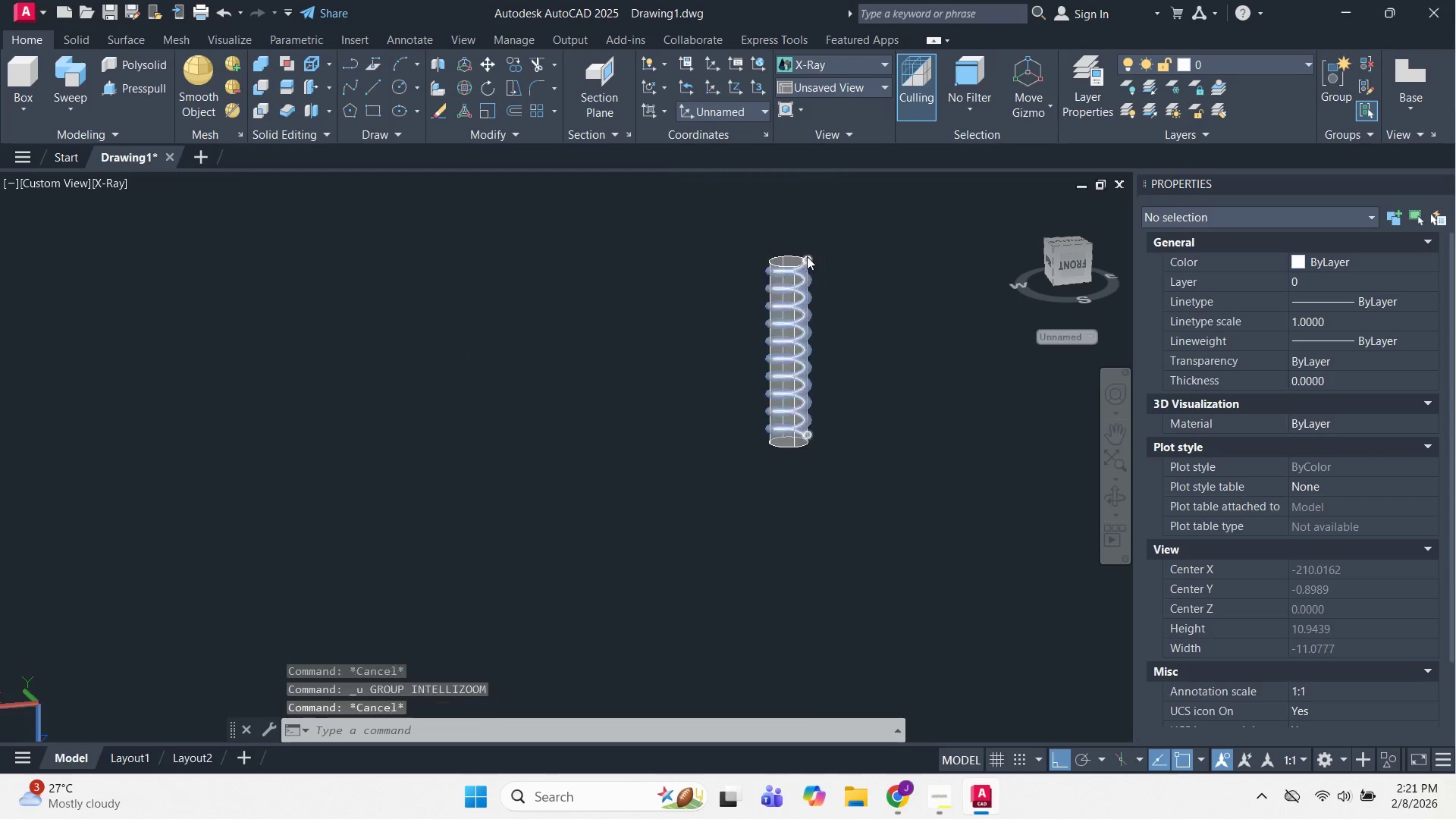 
key(Escape)
 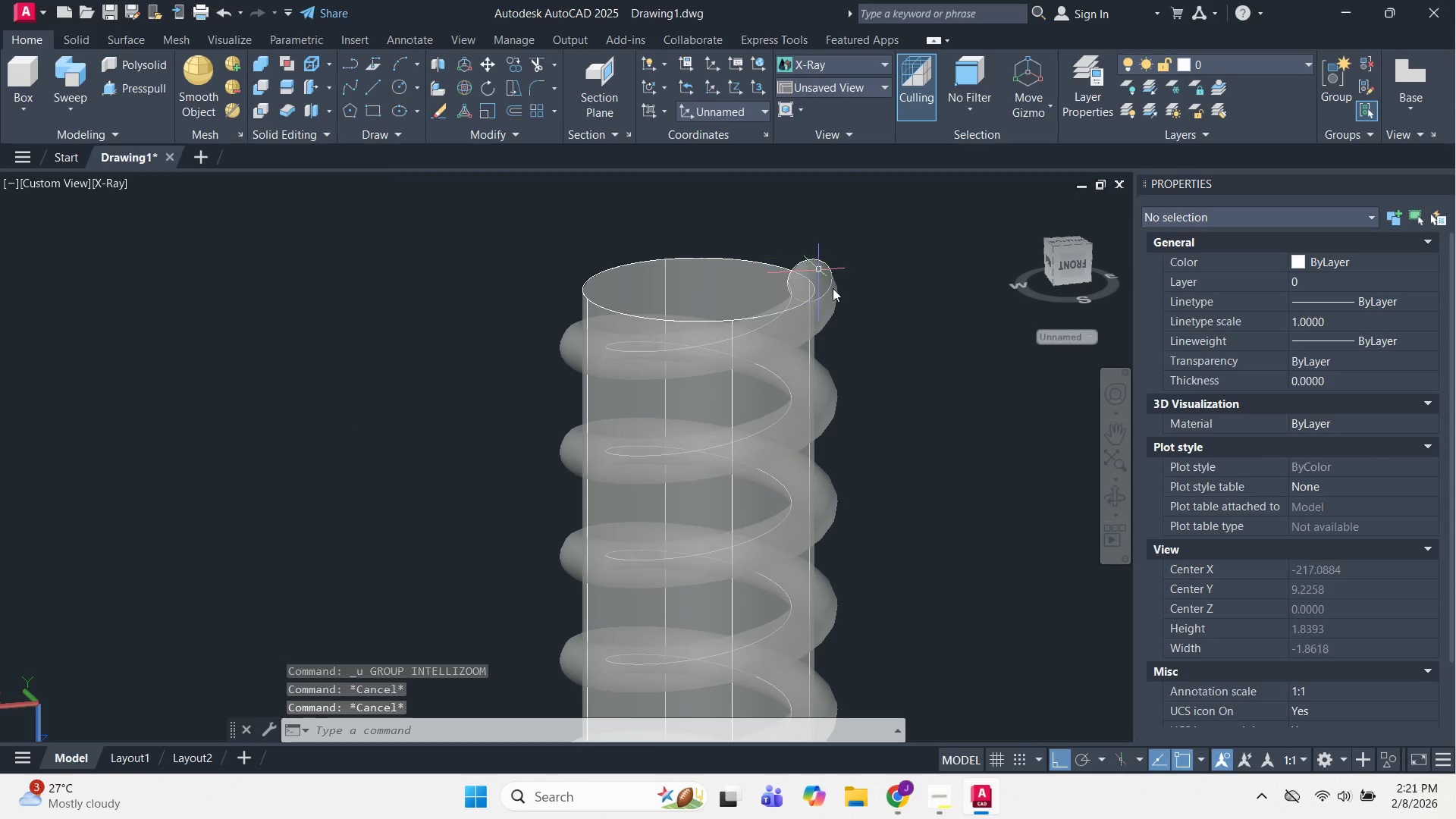 
hold_key(key=ShiftLeft, duration=0.45)
 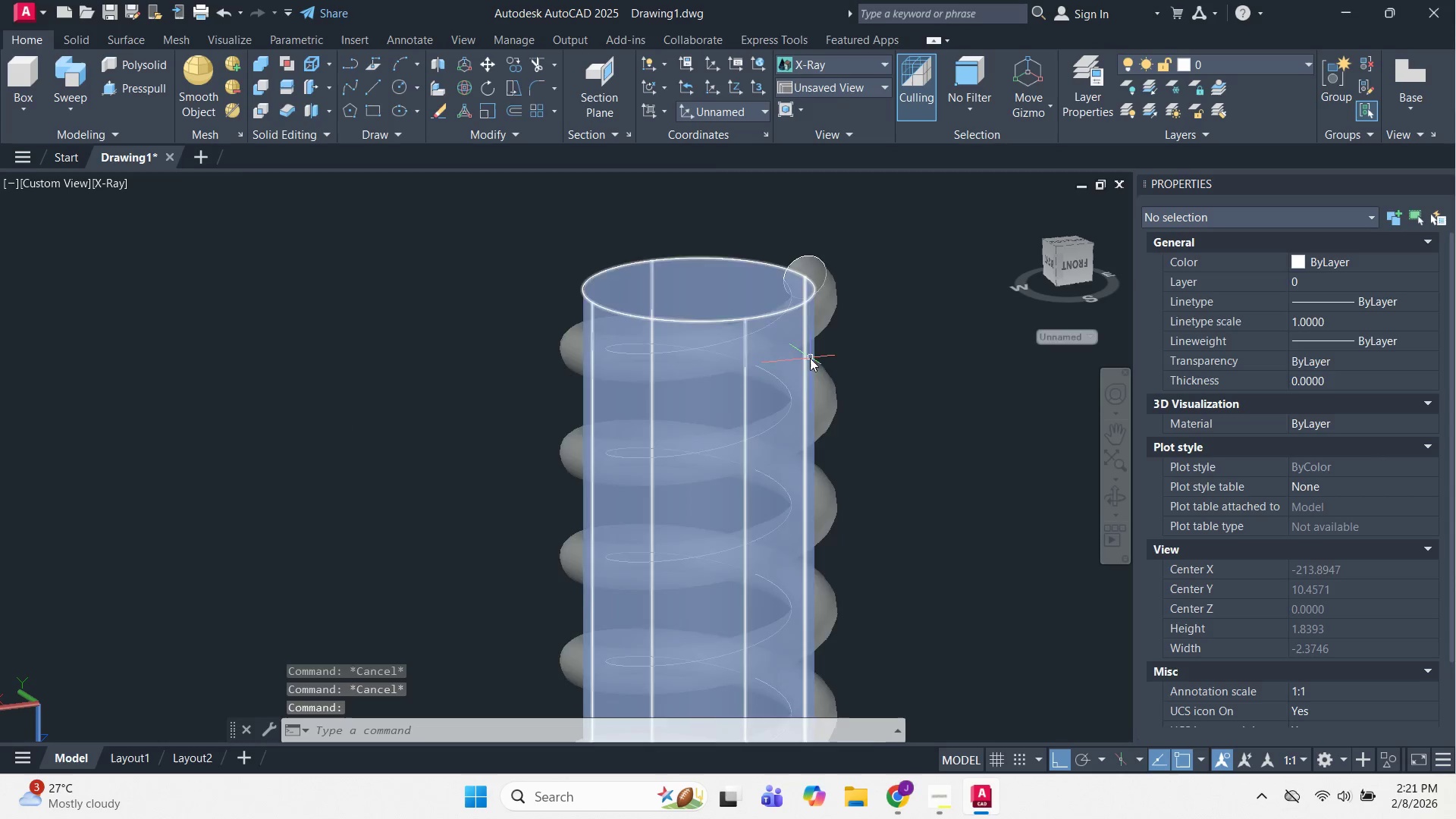 
scroll: coordinate [808, 256], scroll_direction: none, amount: 0.0
 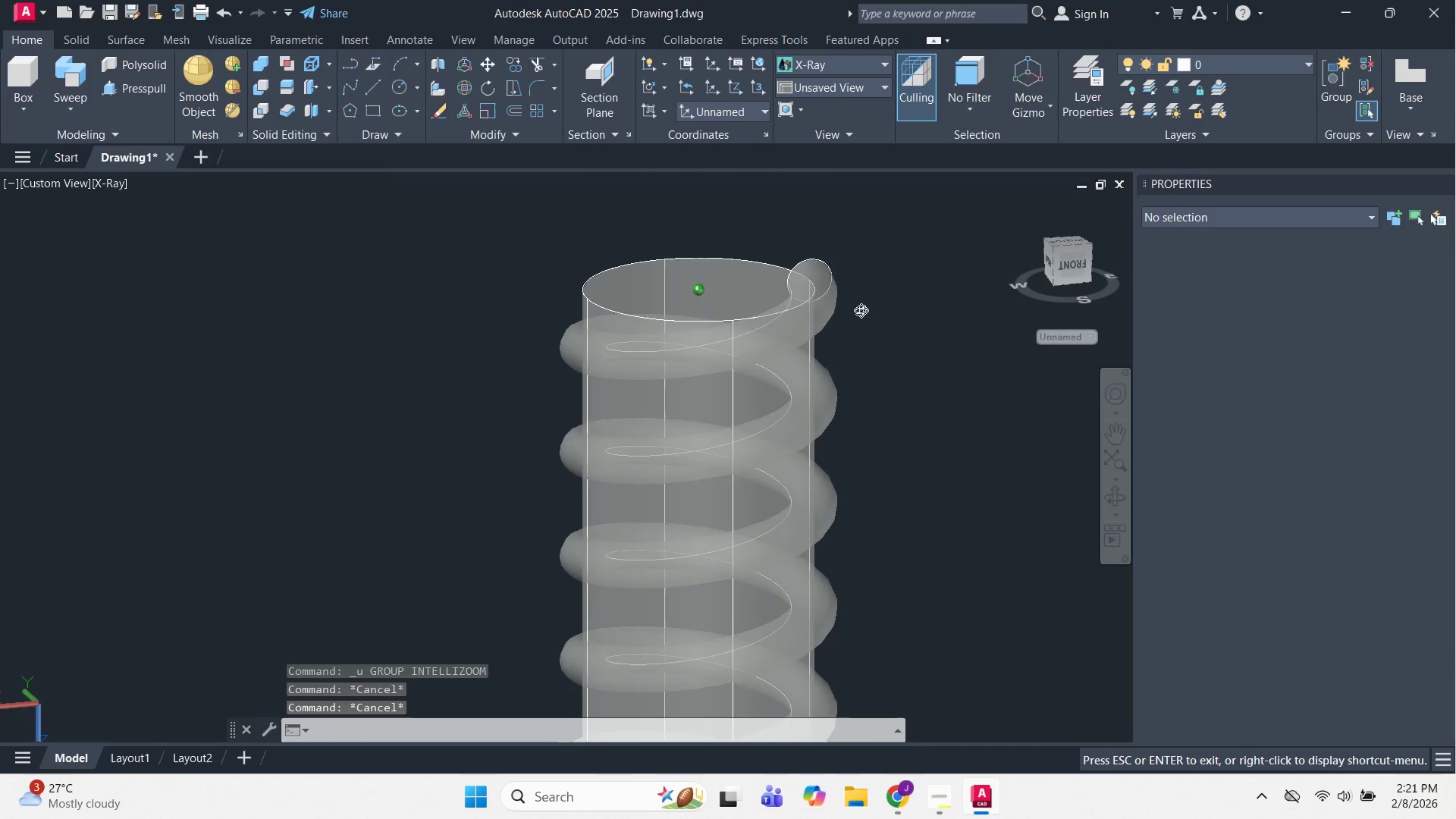 
key(Escape)
 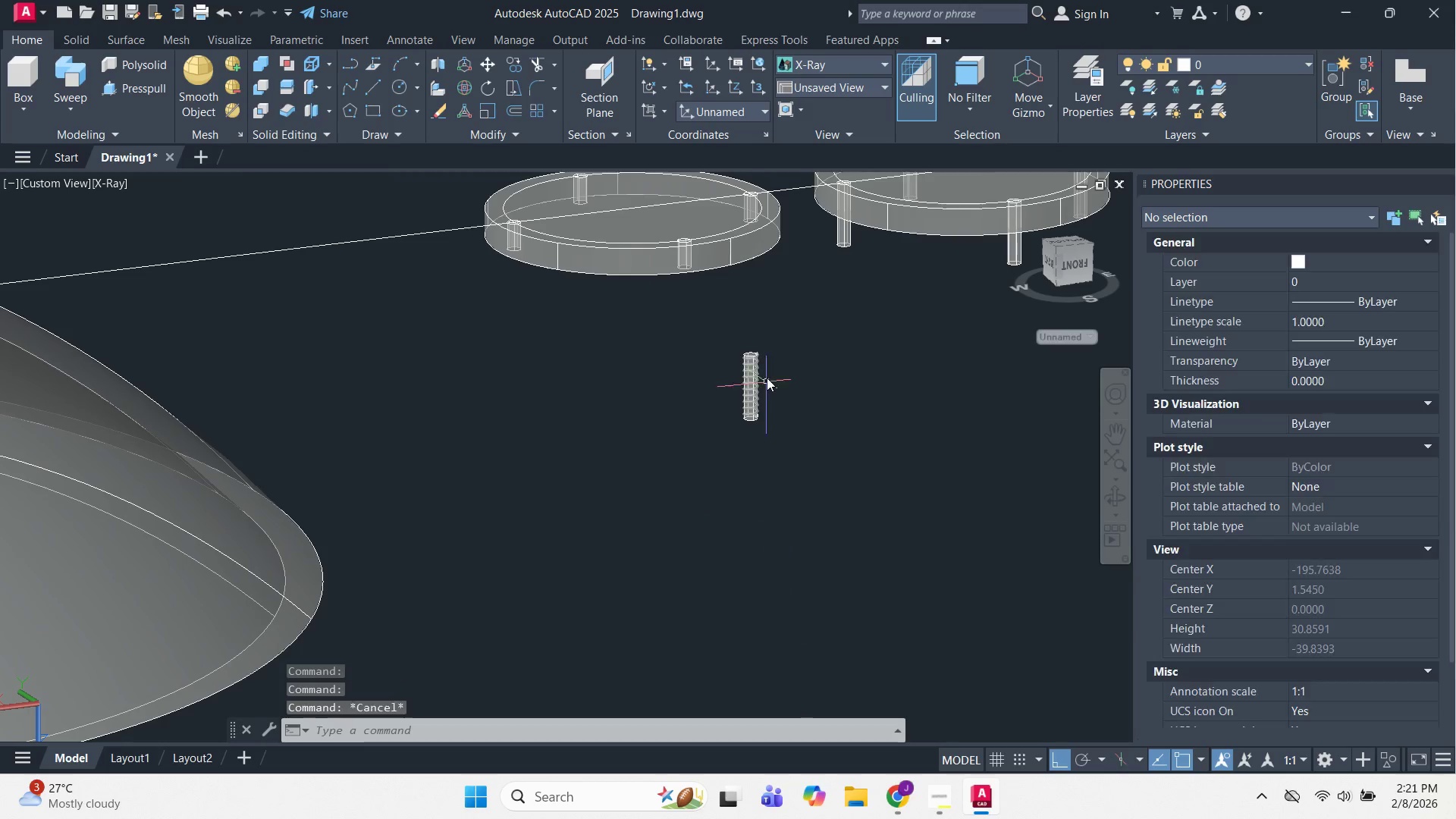 
scroll: coordinate [825, 378], scroll_direction: down, amount: 6.0
 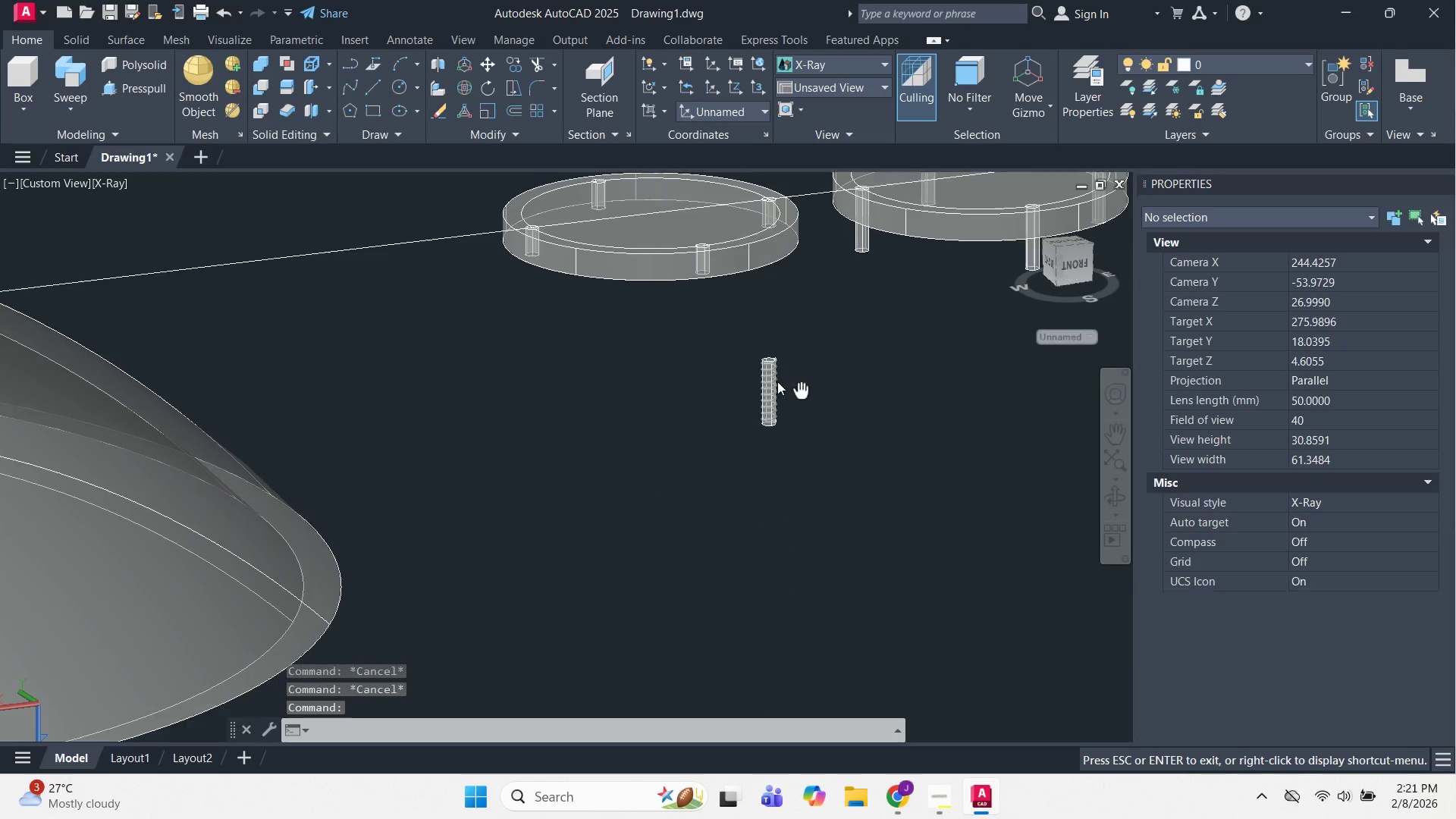 
key(Escape)
 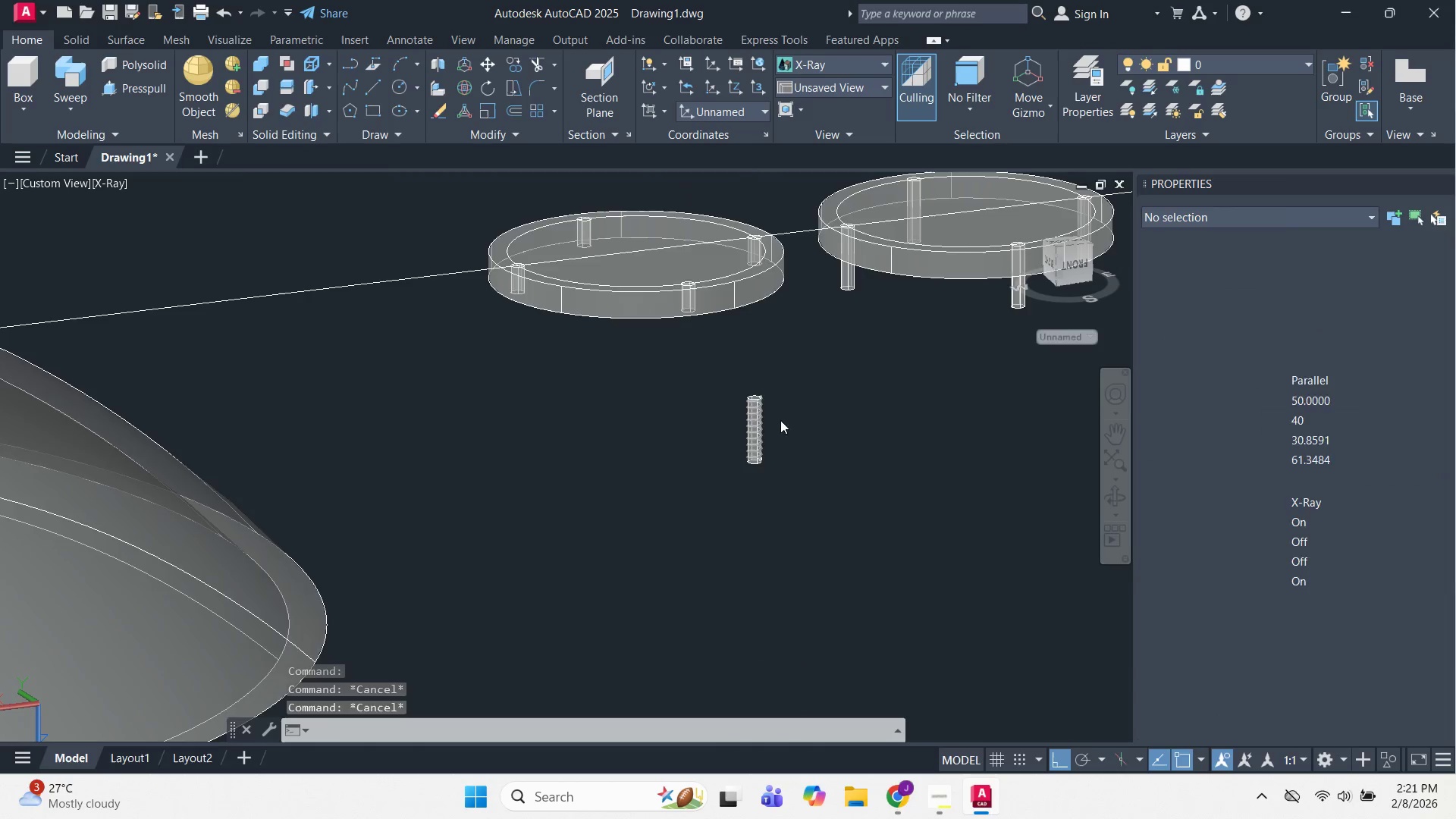 
scroll: coordinate [808, 447], scroll_direction: up, amount: 1.0
 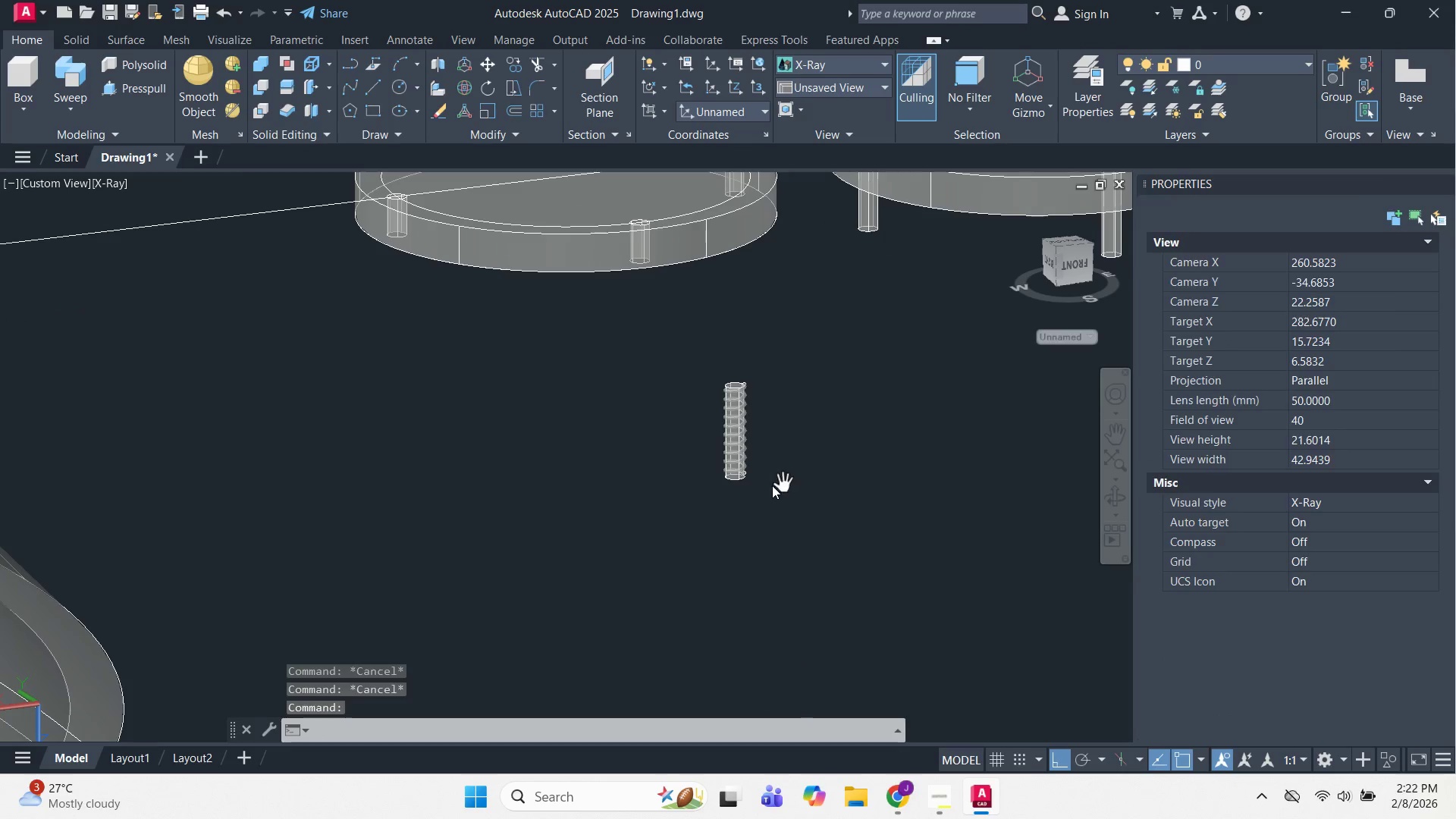 
key(C)
 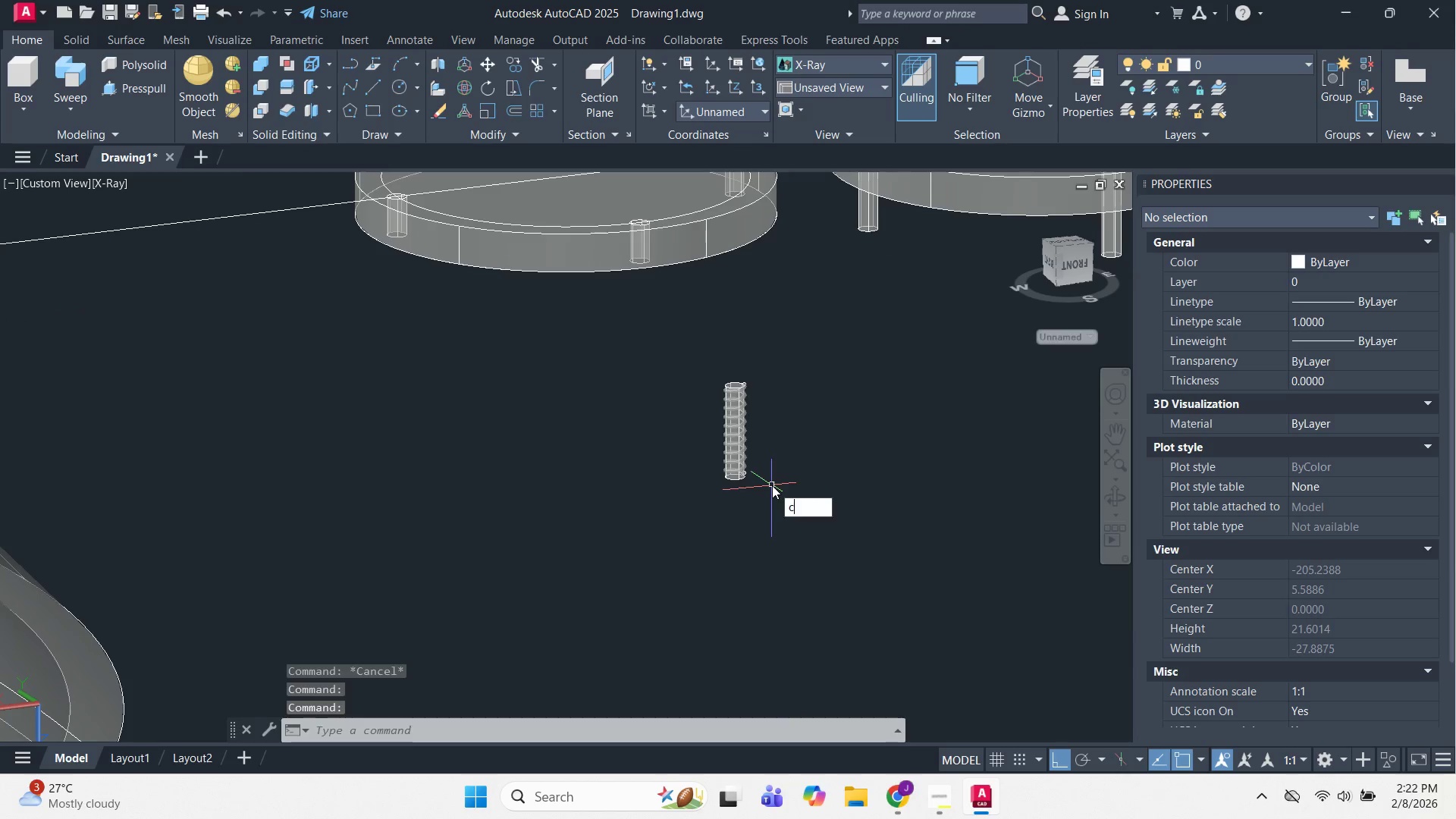 
key(Space)
 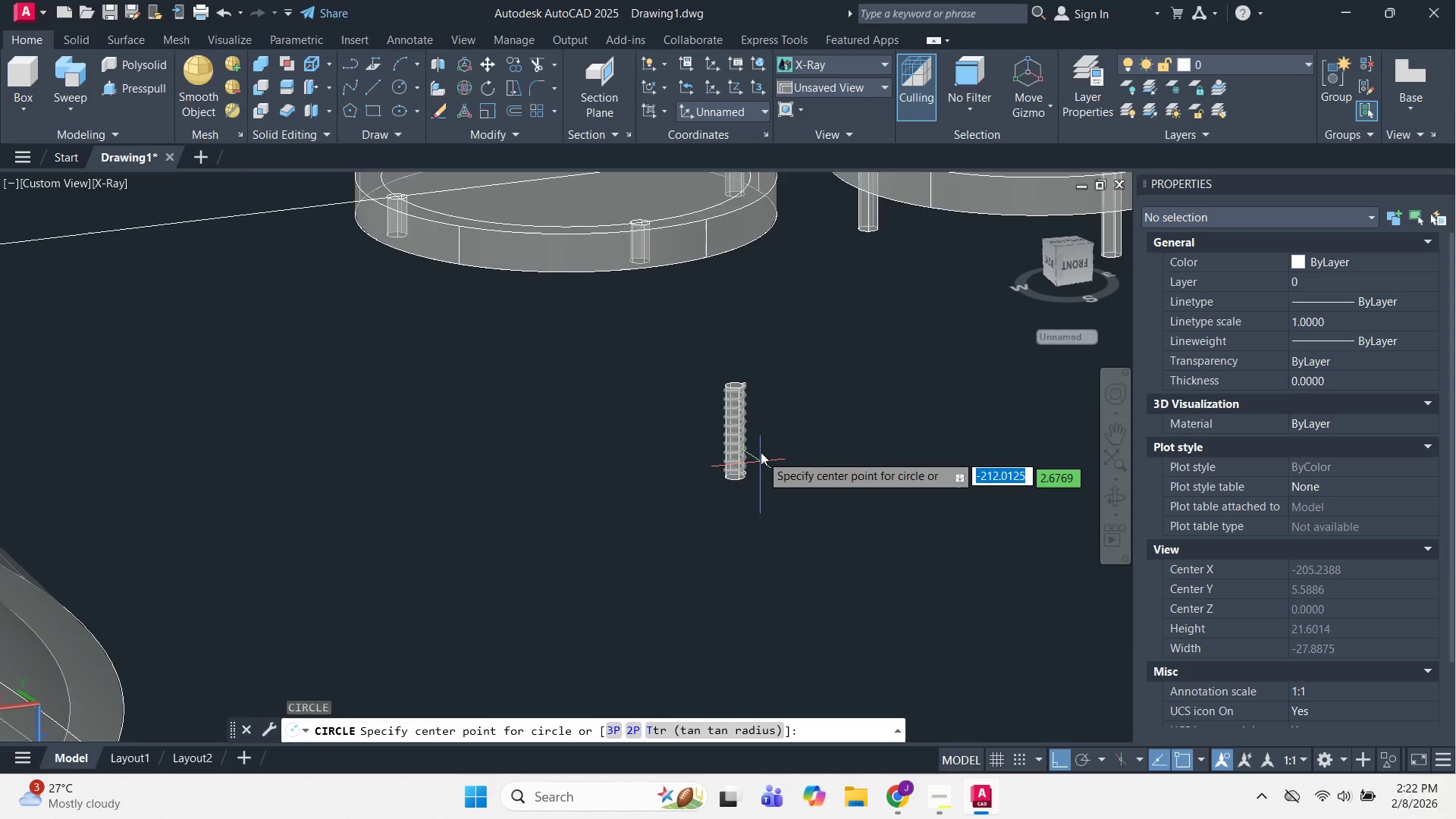 
key(Escape)
 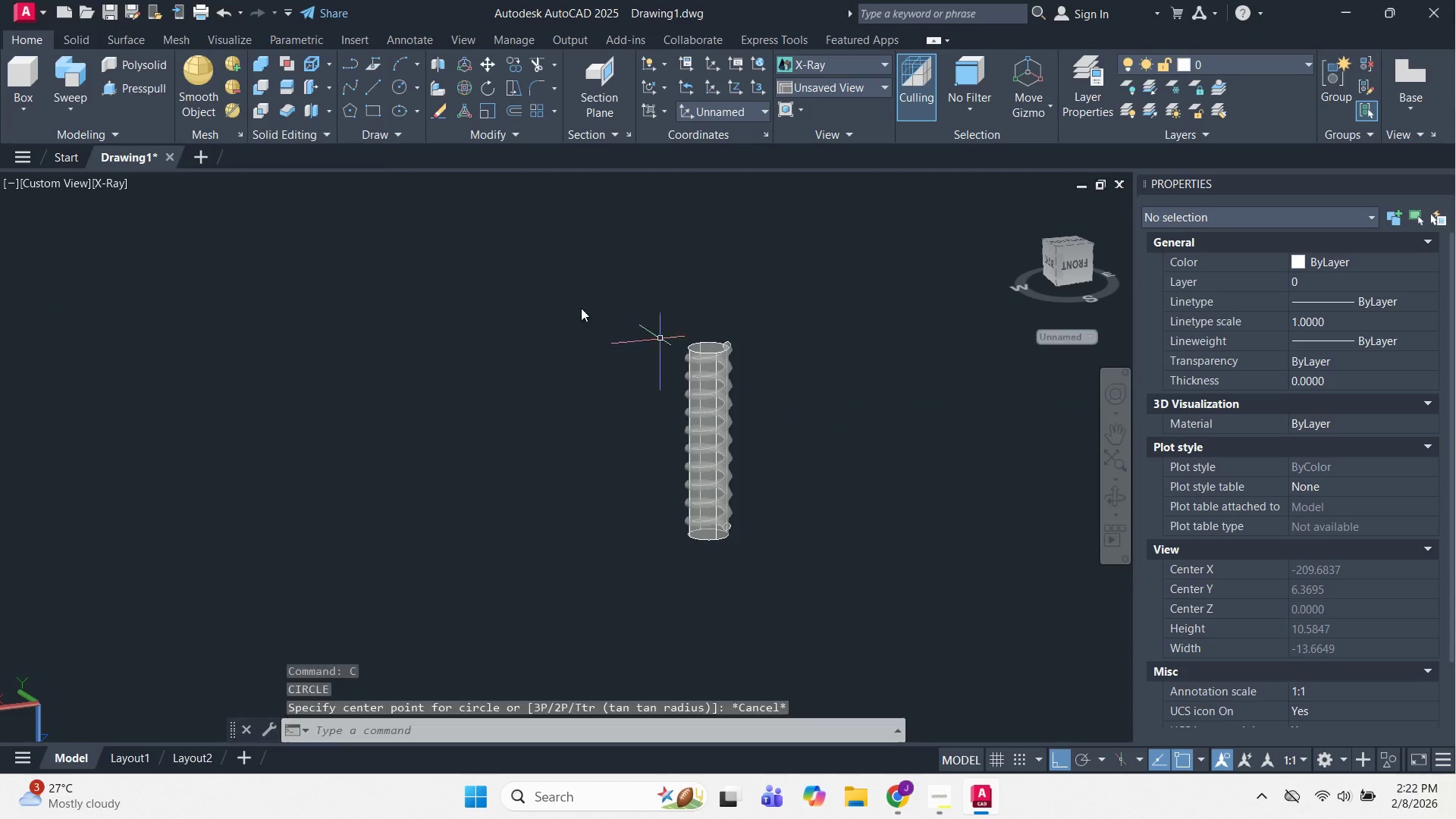 
scroll: coordinate [763, 412], scroll_direction: up, amount: 2.0
 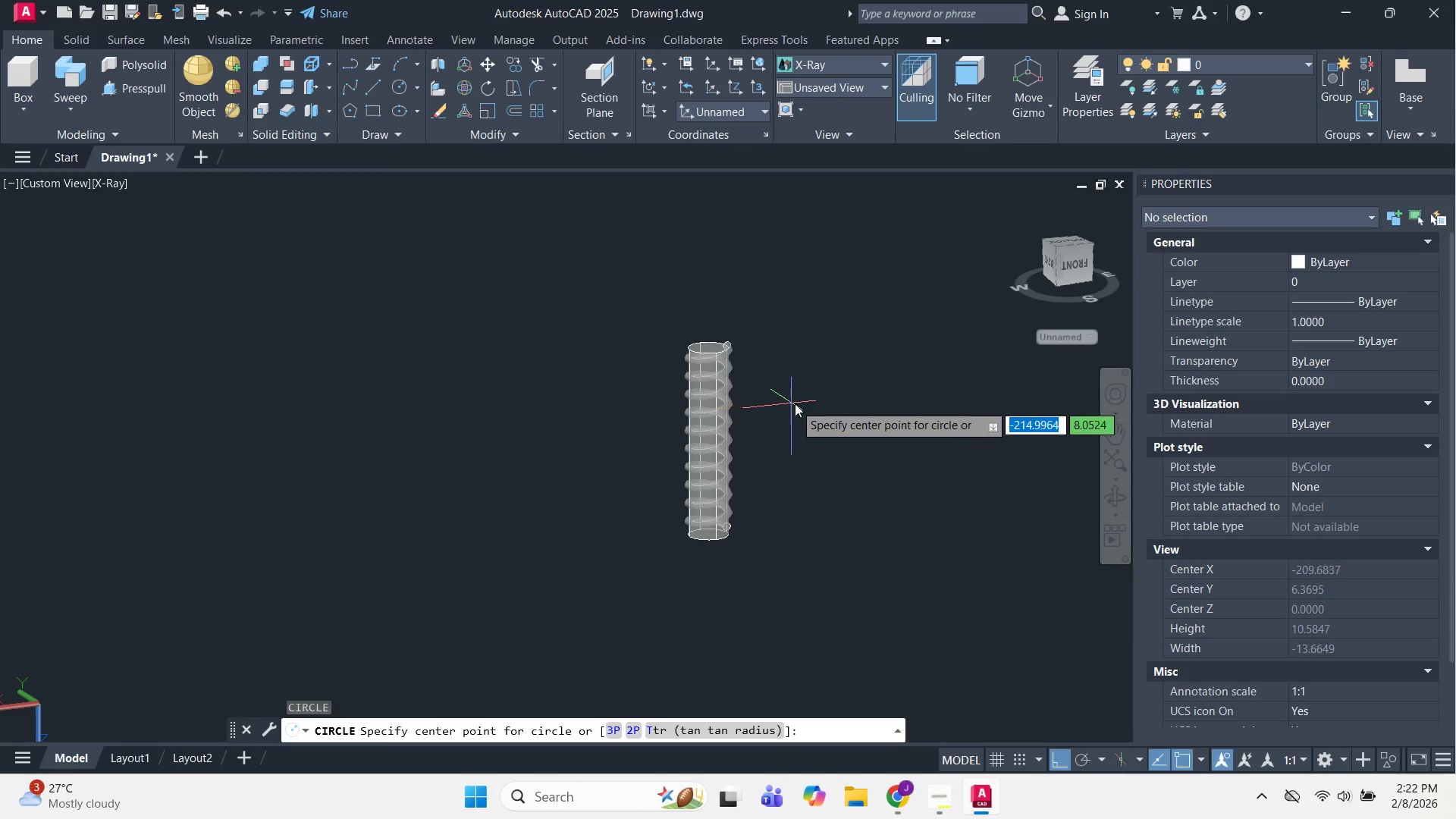 
key(Escape)
 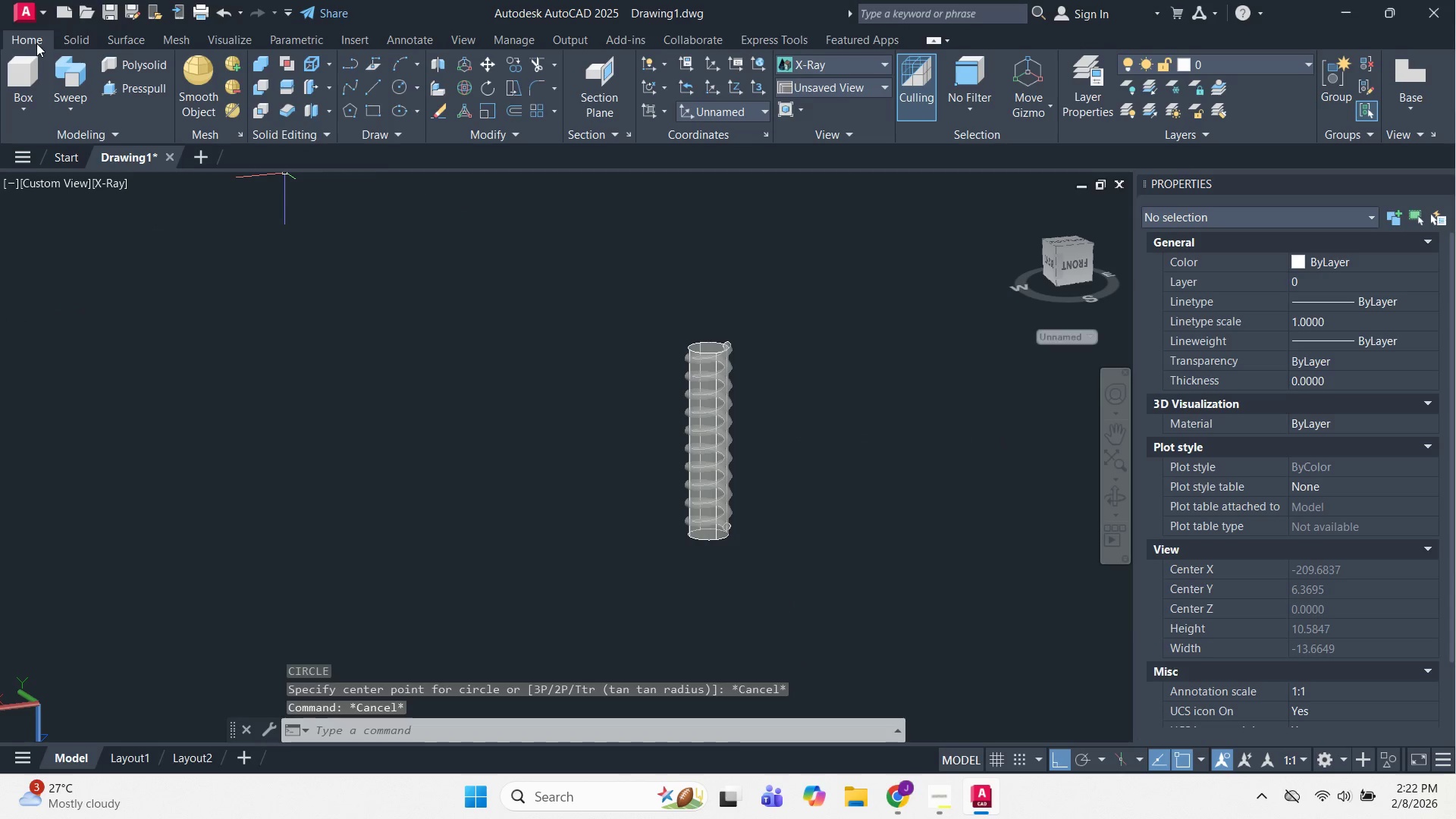 
left_click([73, 31])
 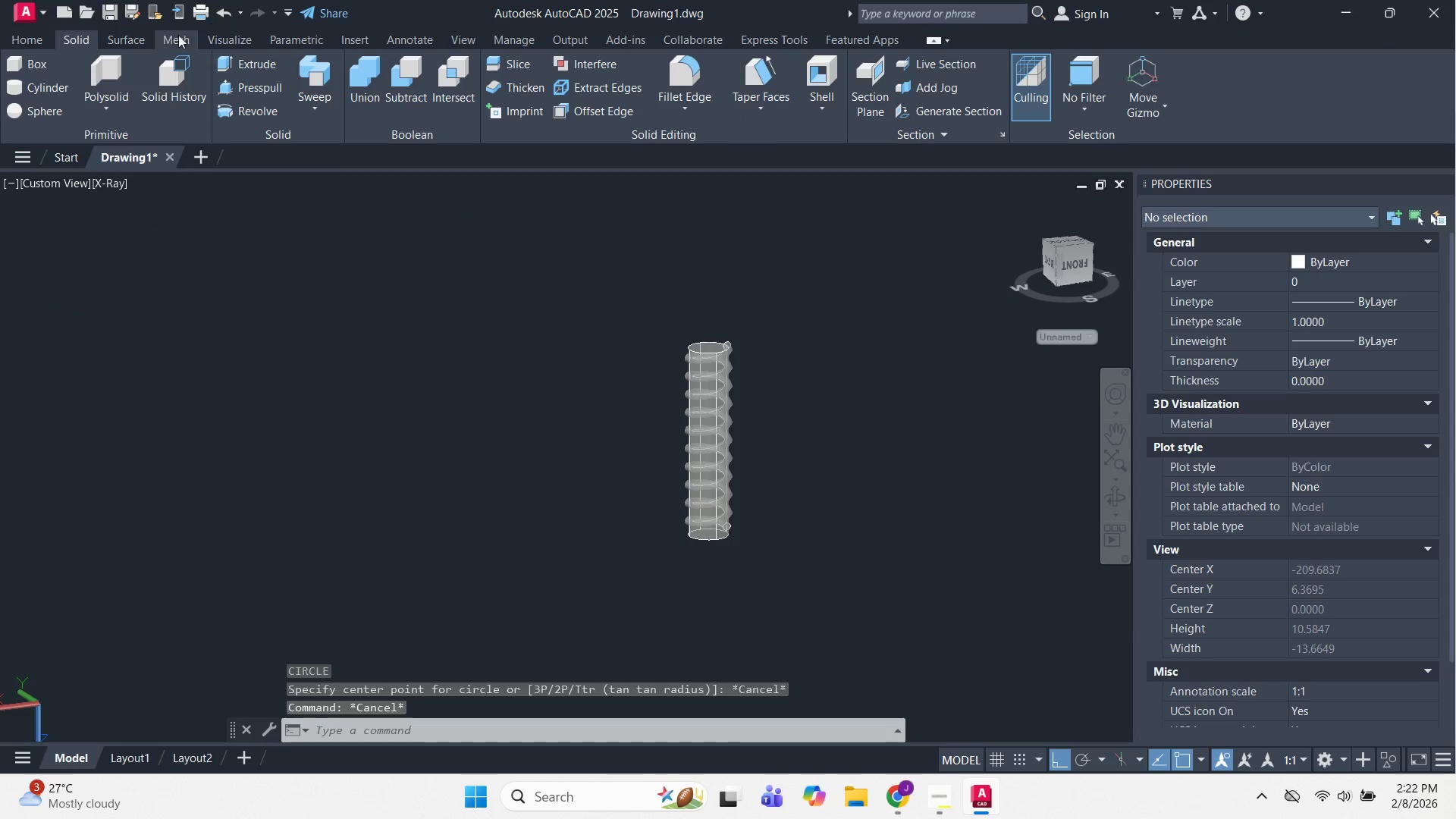 
left_click([39, 31])
 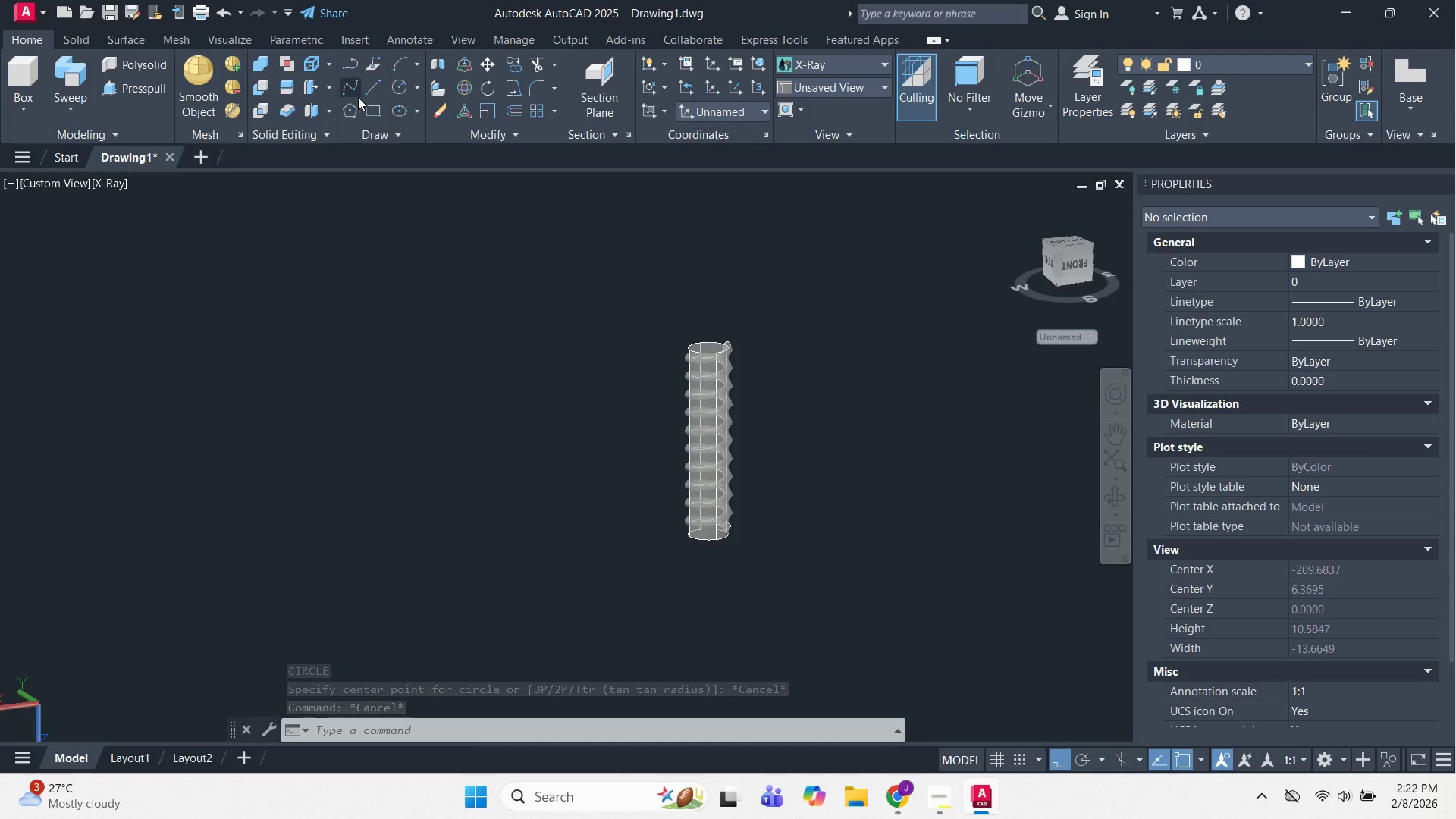 
left_click([354, 108])
 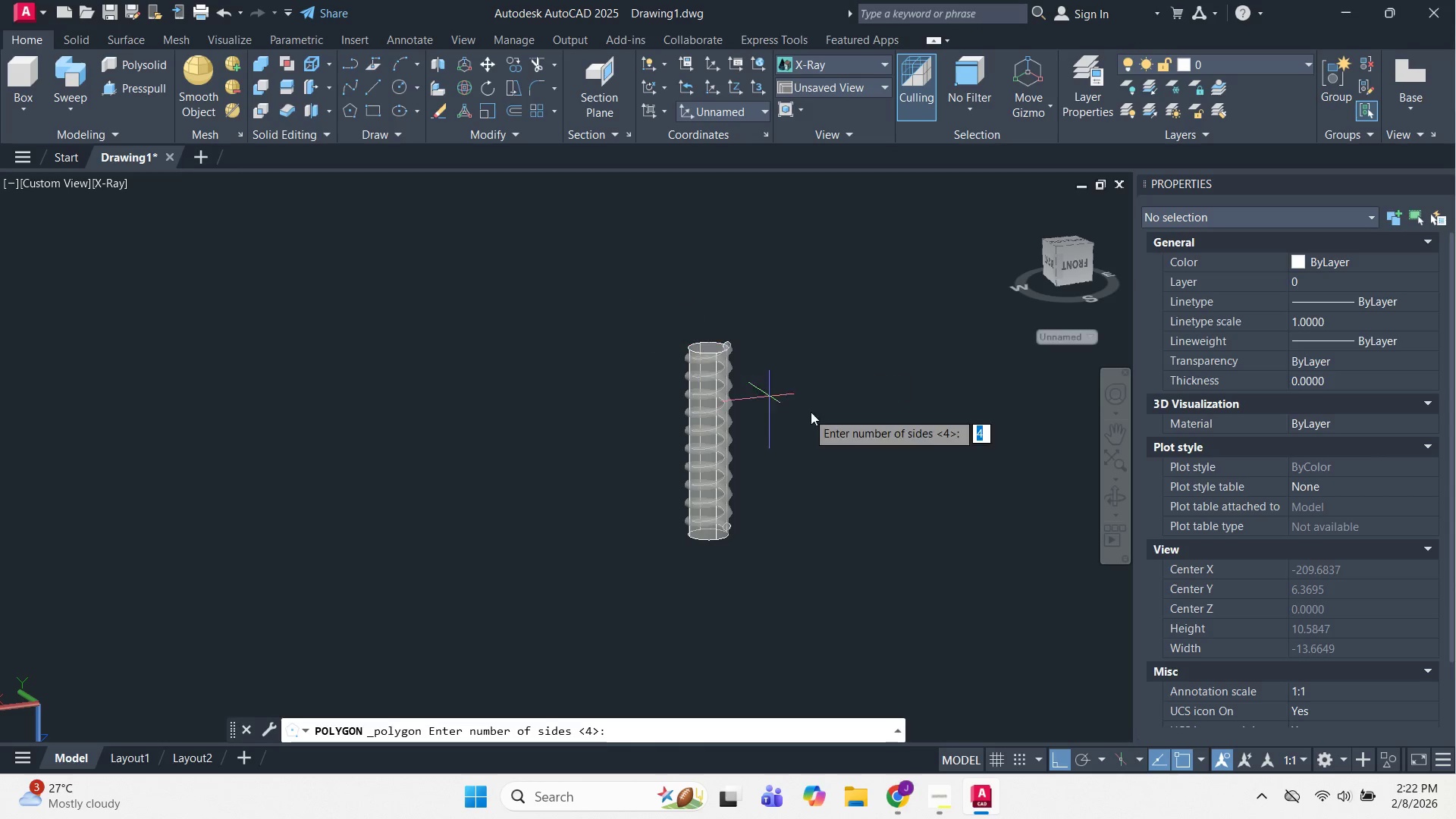 
scroll: coordinate [657, 331], scroll_direction: up, amount: 3.0
 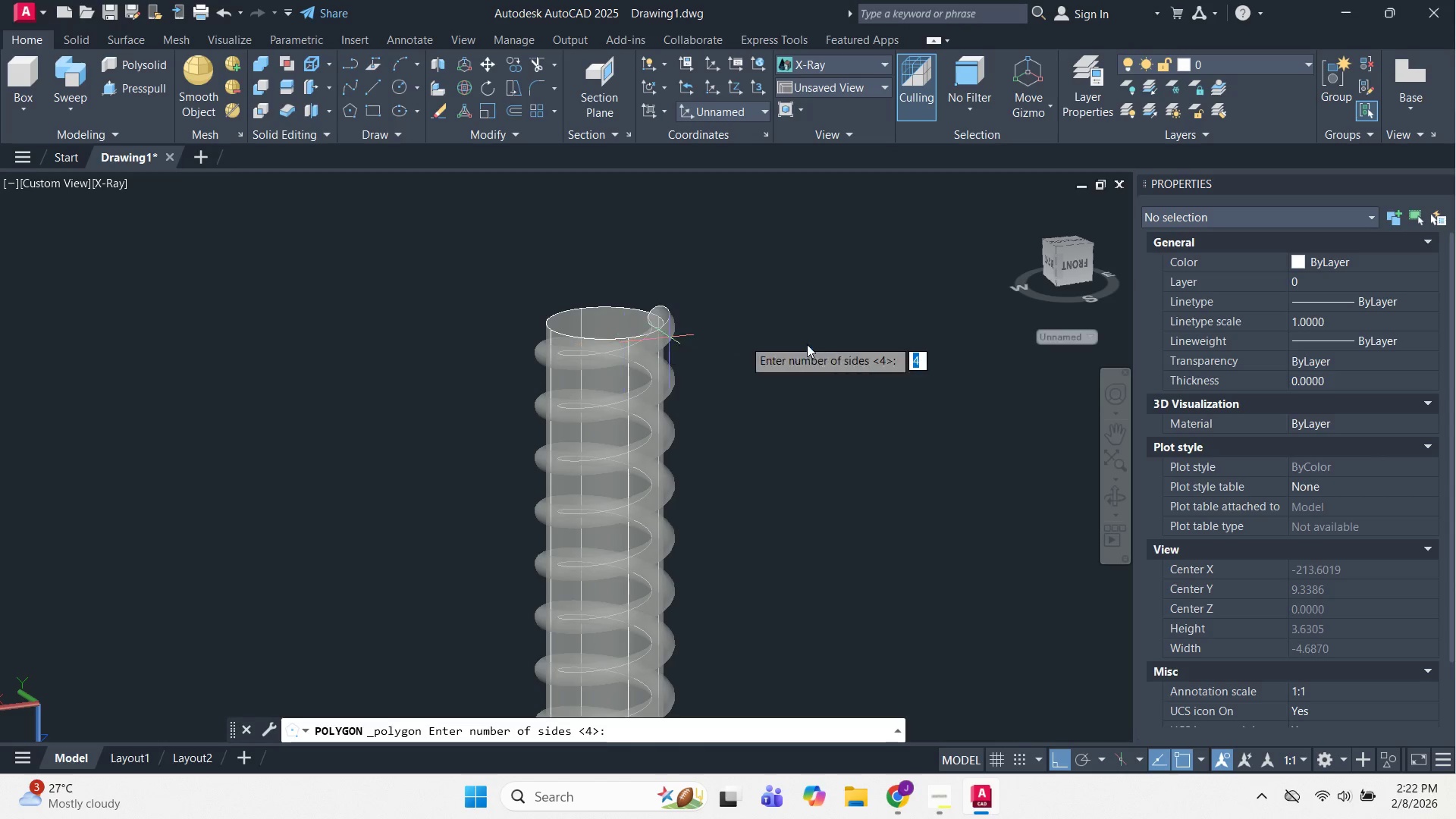 
left_click([836, 348])
 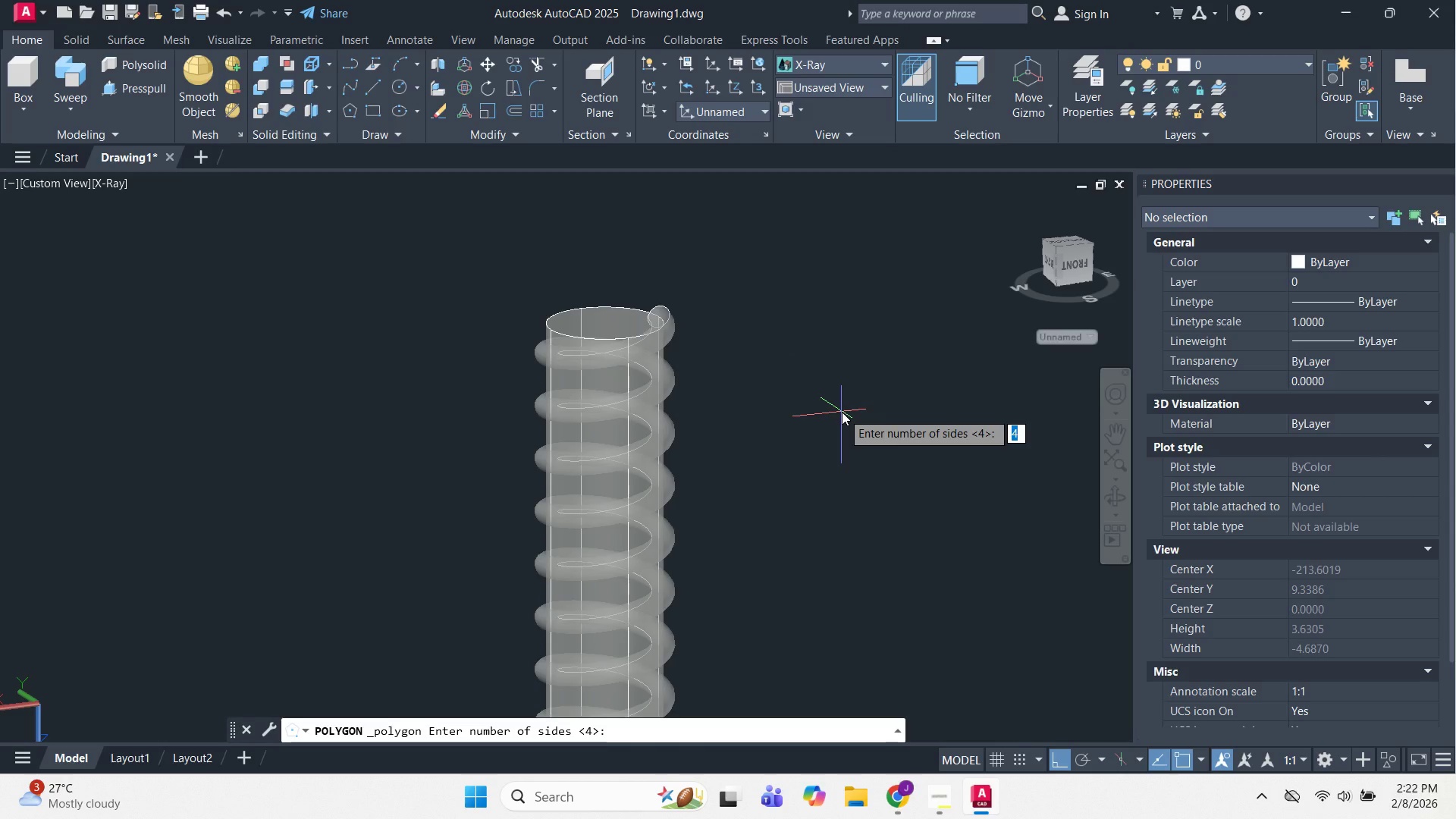 
key(Numpad8)
 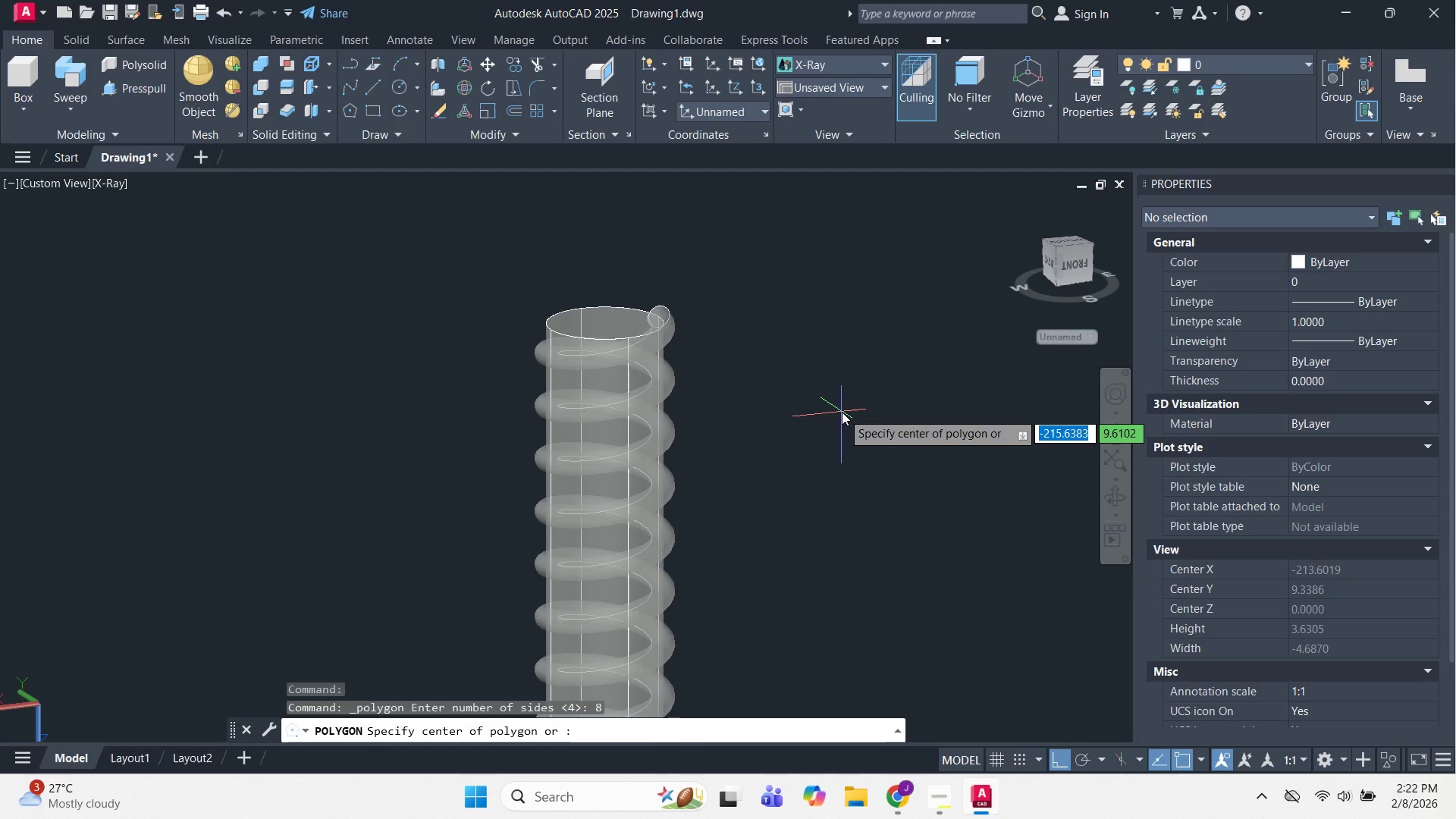 
key(NumpadEnter)
 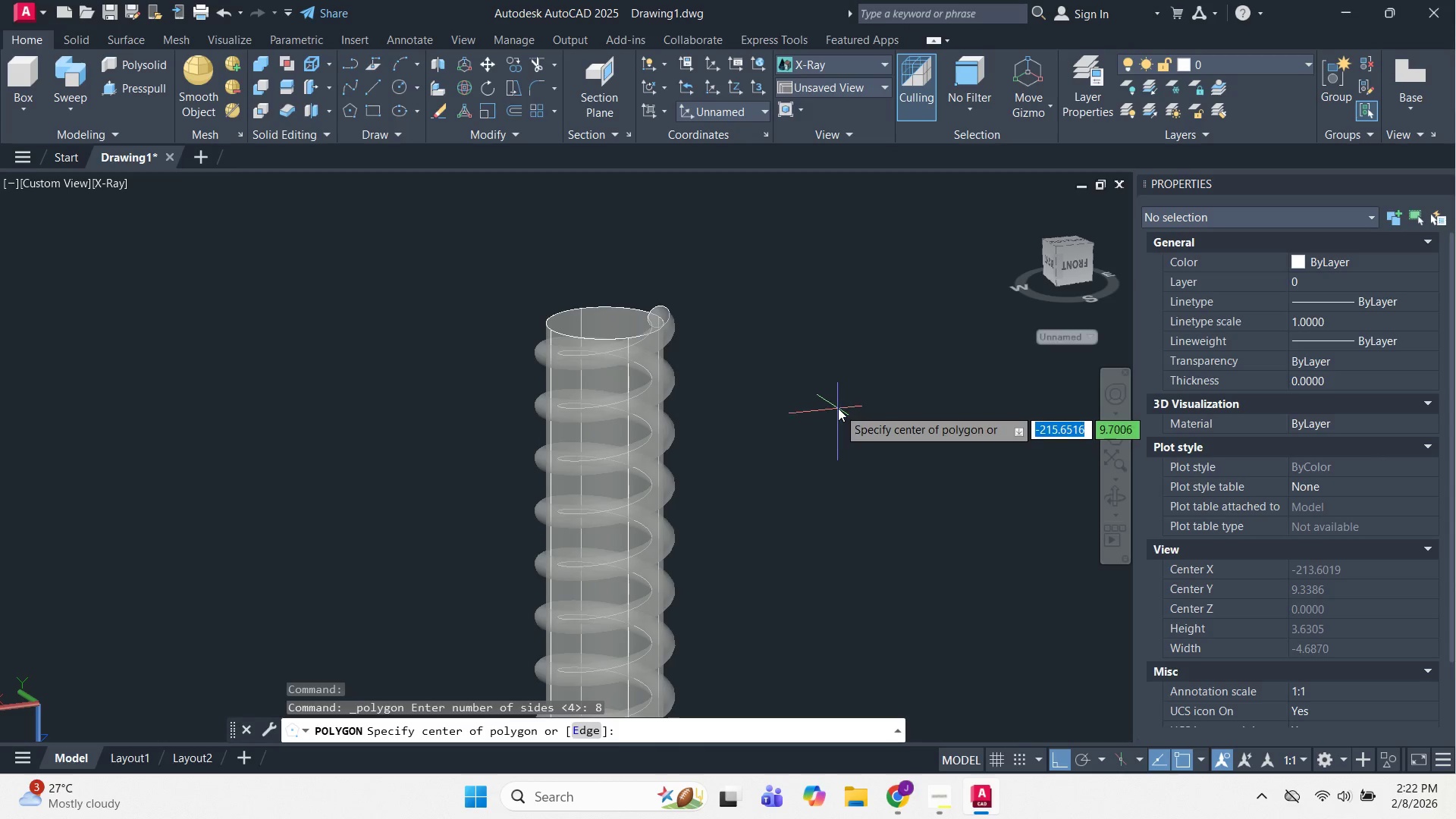 
scroll: coordinate [789, 451], scroll_direction: down, amount: 1.0
 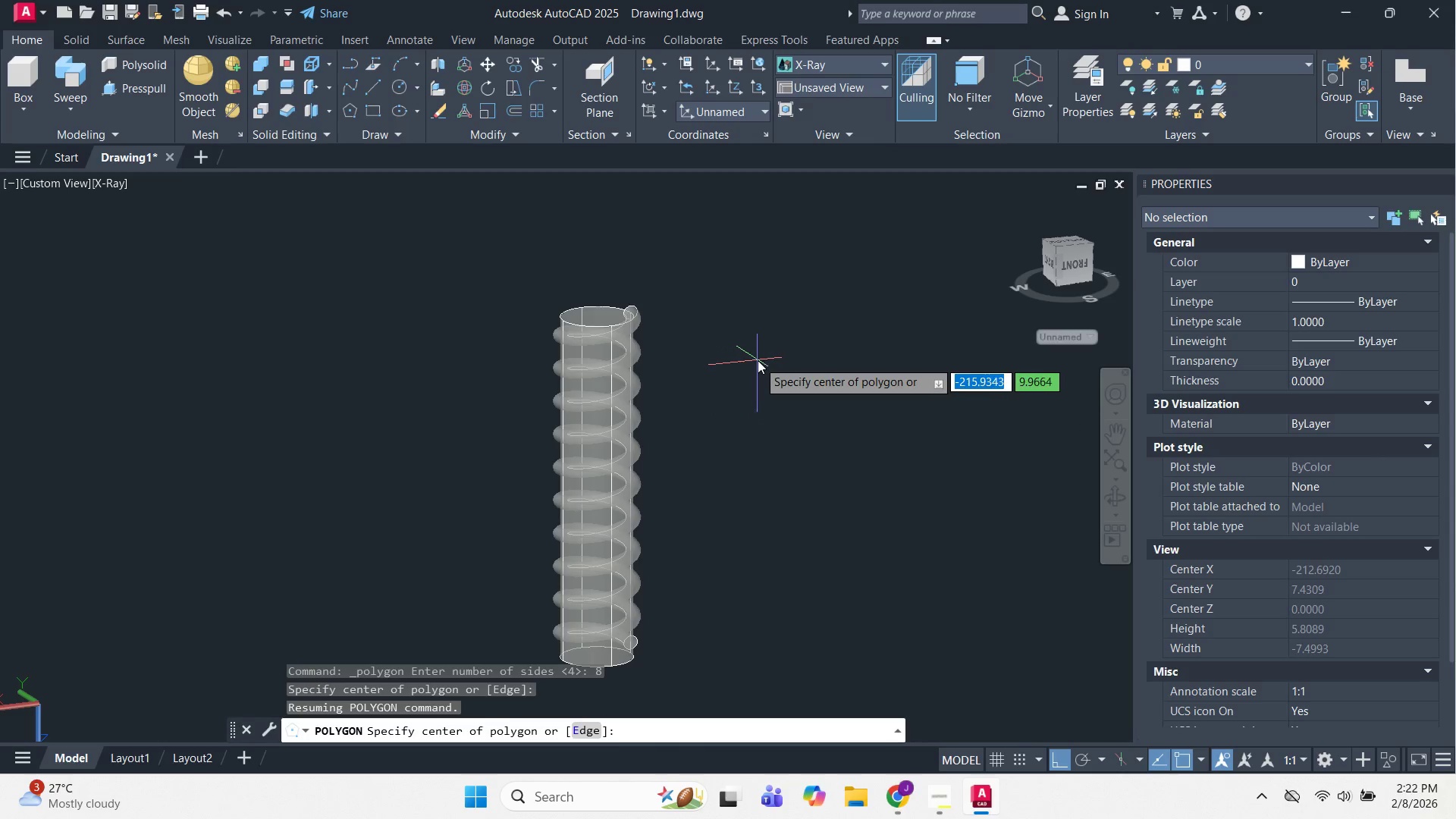 
left_click([758, 360])
 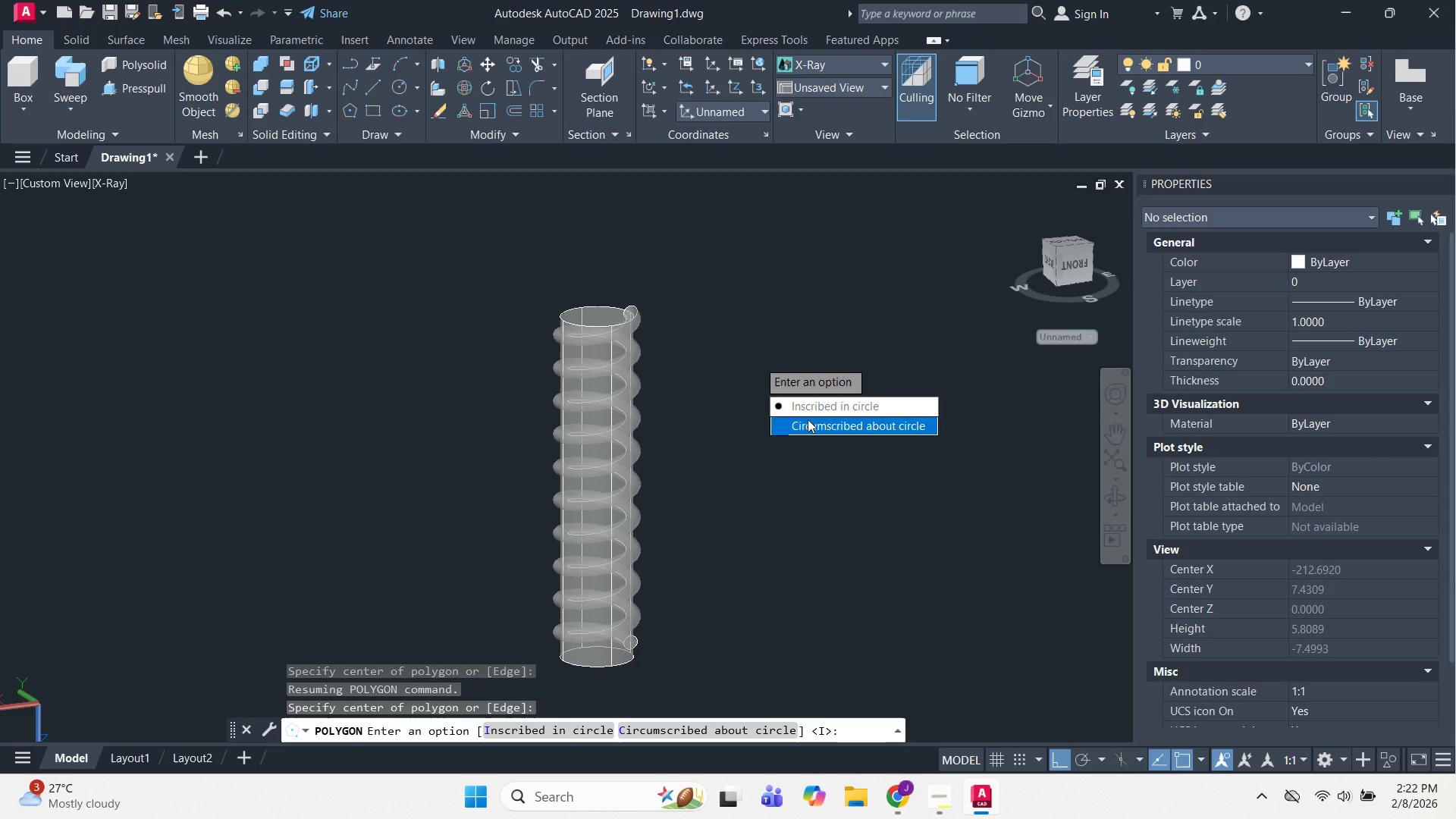 
left_click_drag(start_coordinate=[808, 410], to_coordinate=[760, 360])
 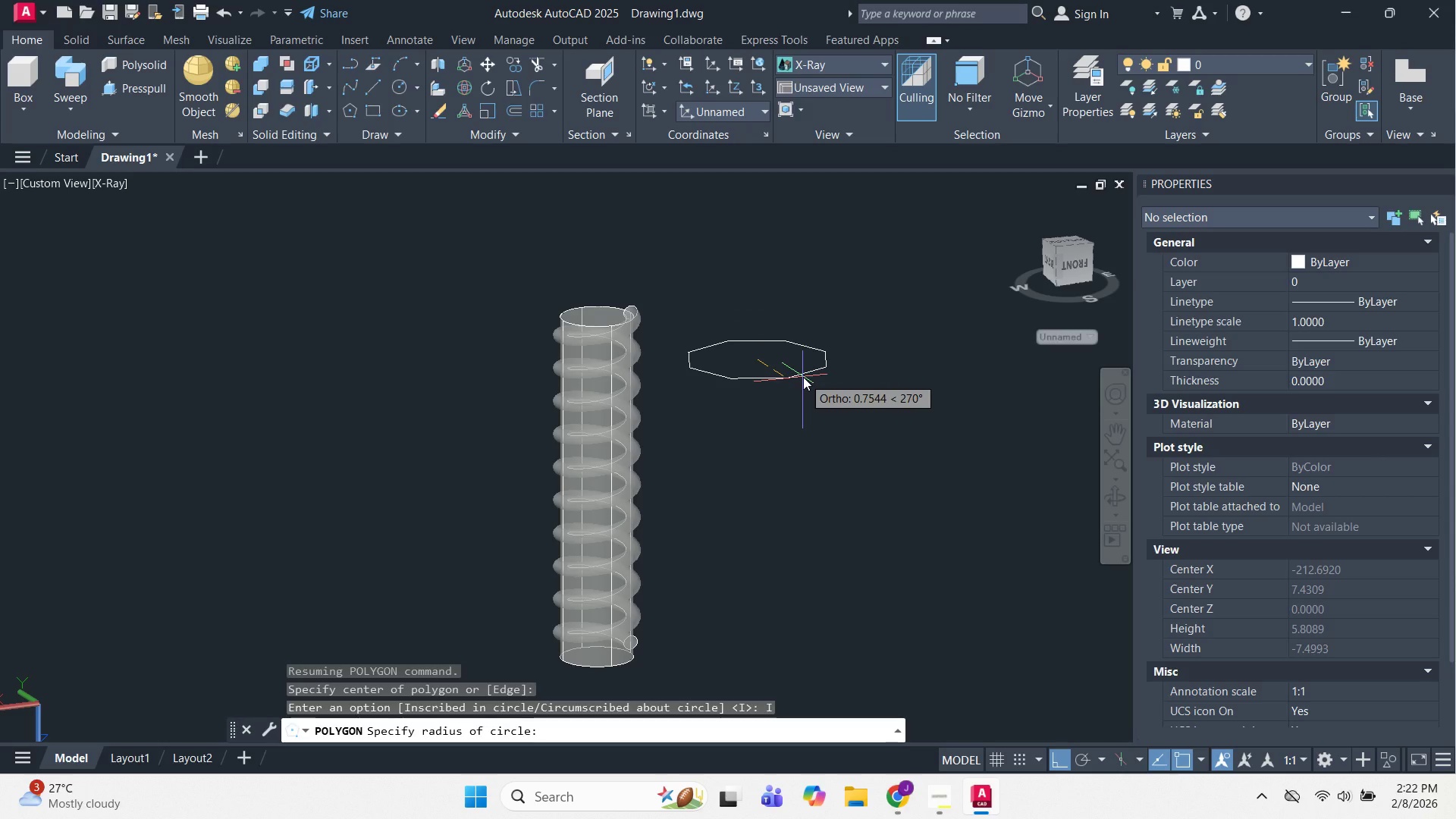 
key(NumpadDecimal)
 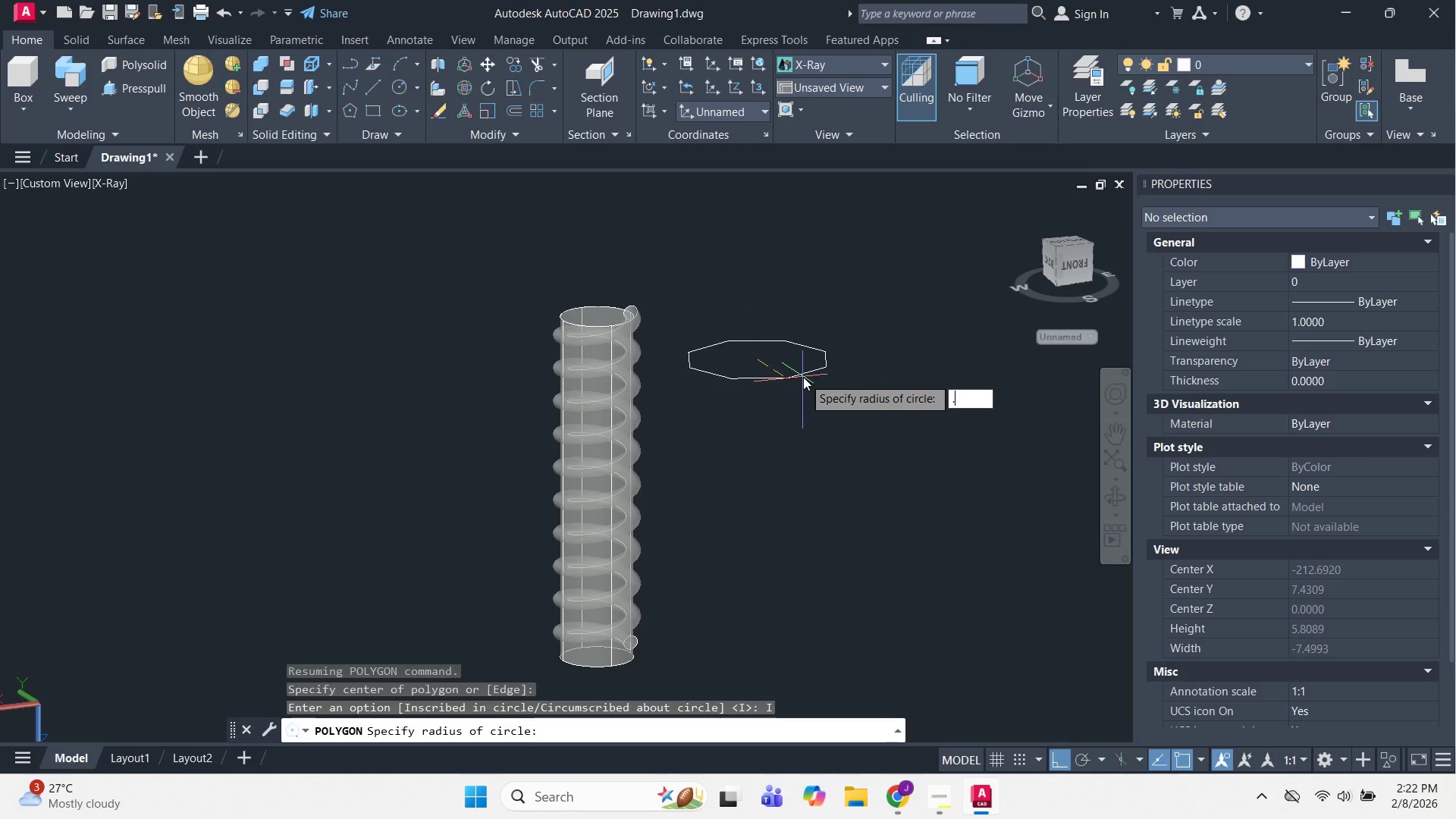 
key(Numpad7)
 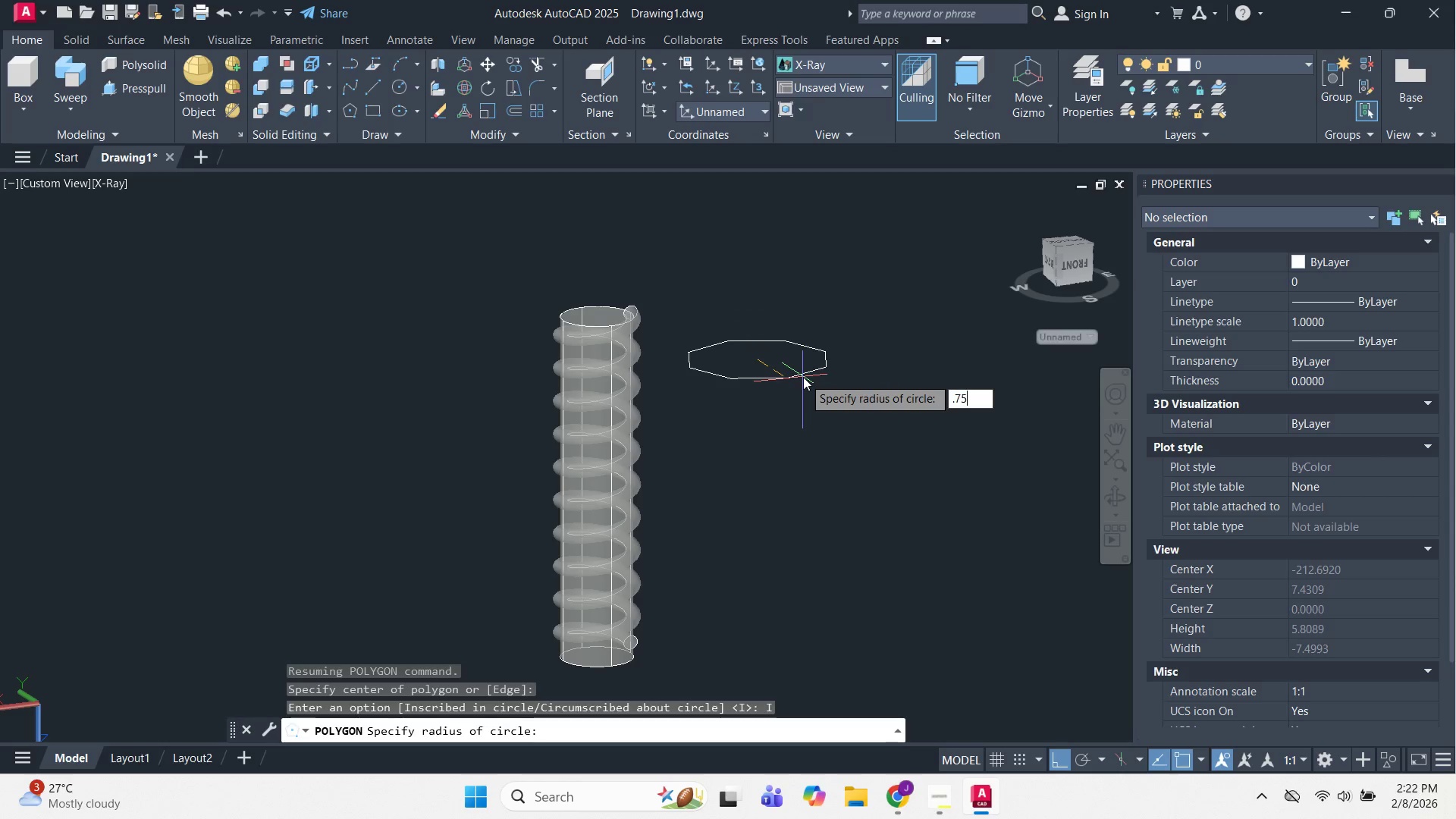 
key(Numpad5)
 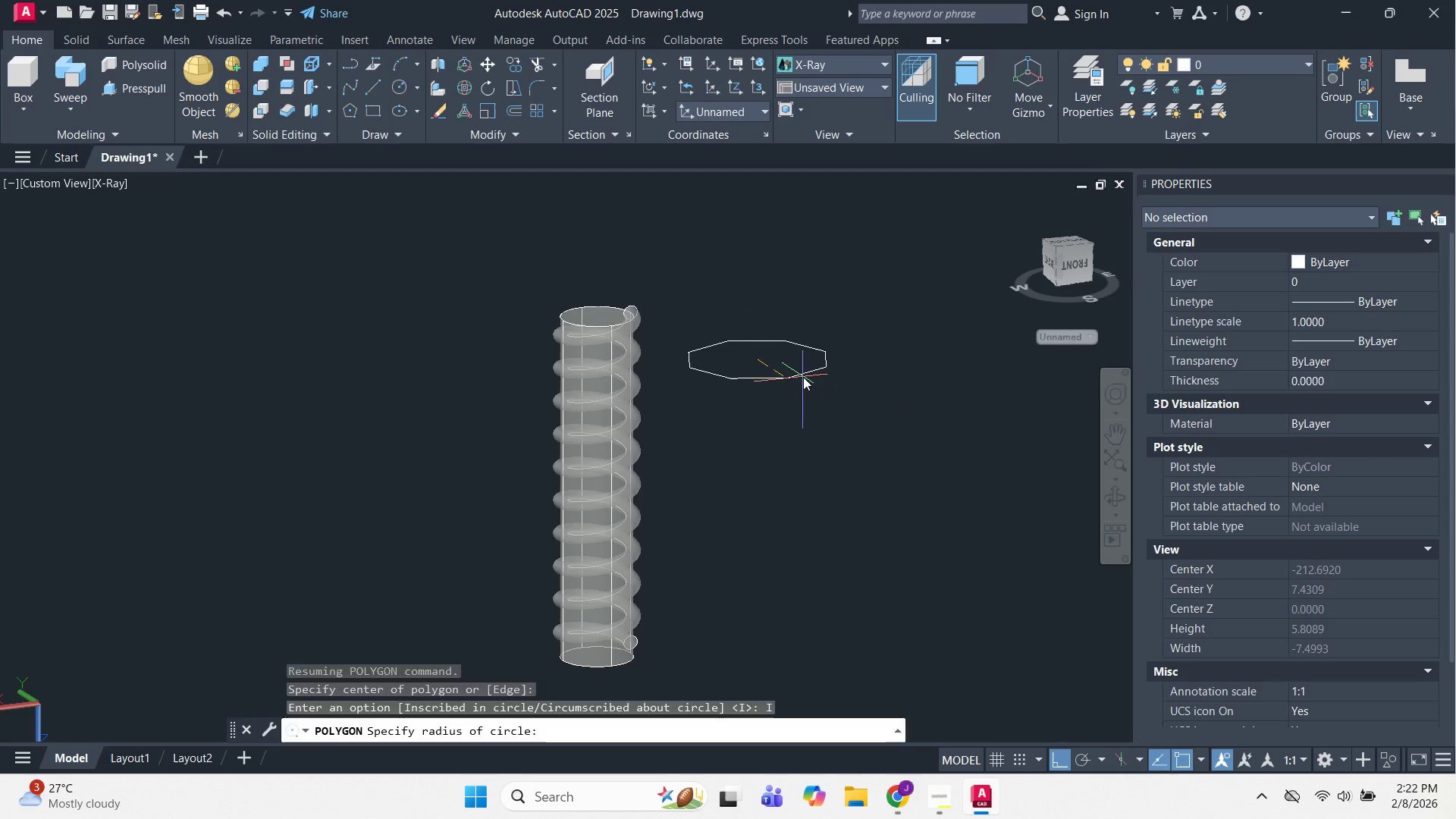 
key(NumpadEnter)
 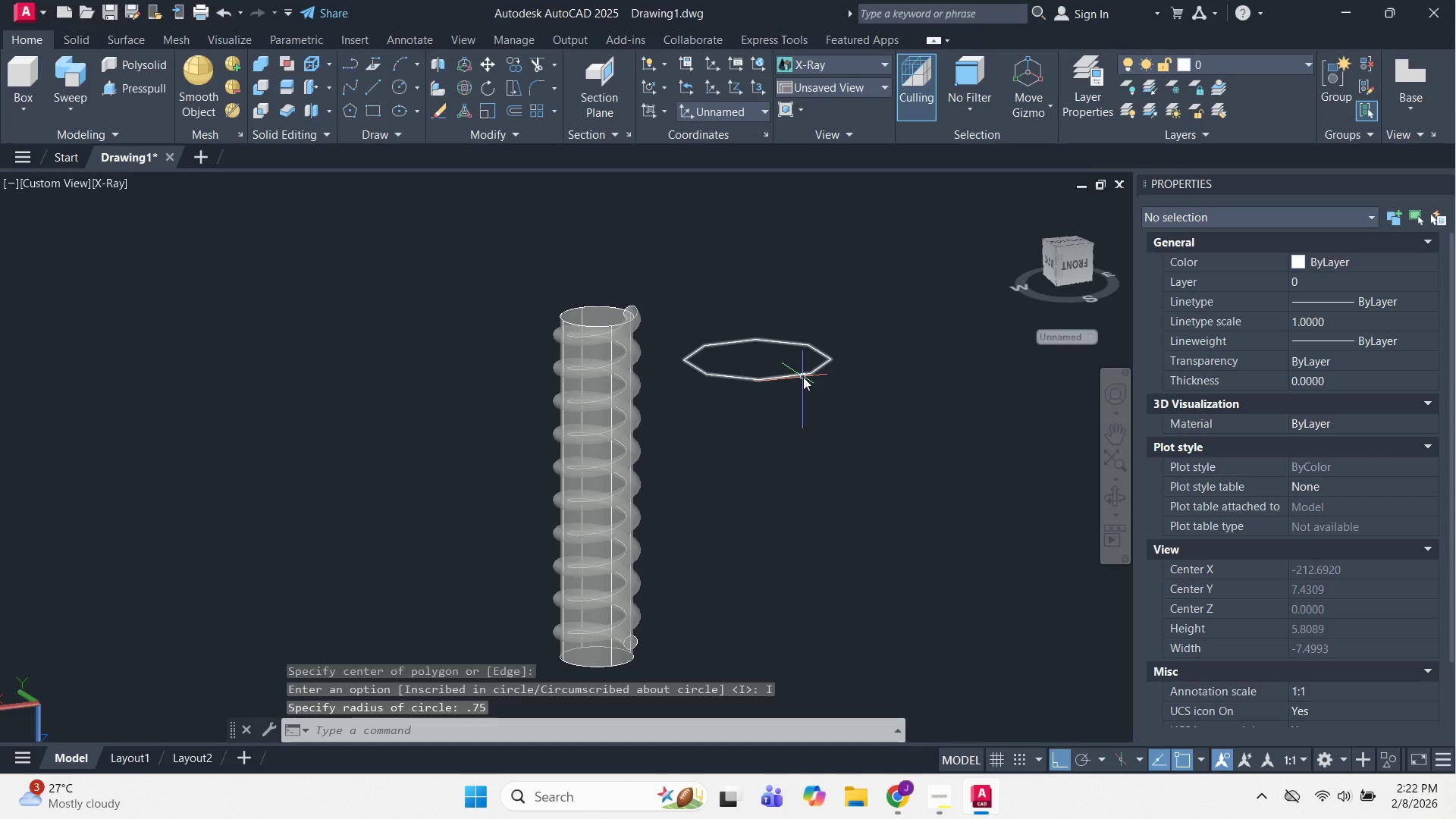 
key(Escape)
 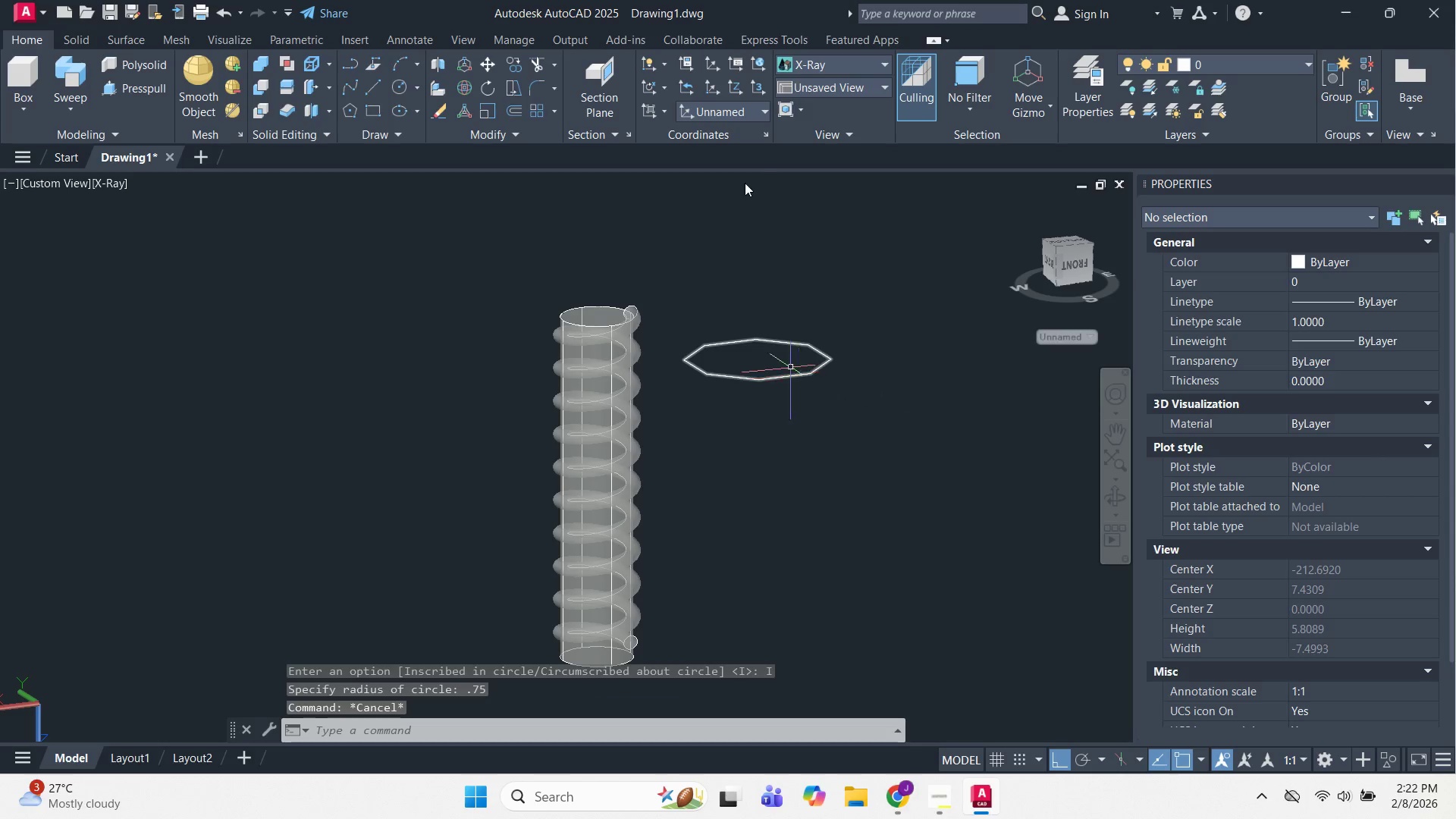 
hold_key(key=ShiftLeft, duration=0.98)
 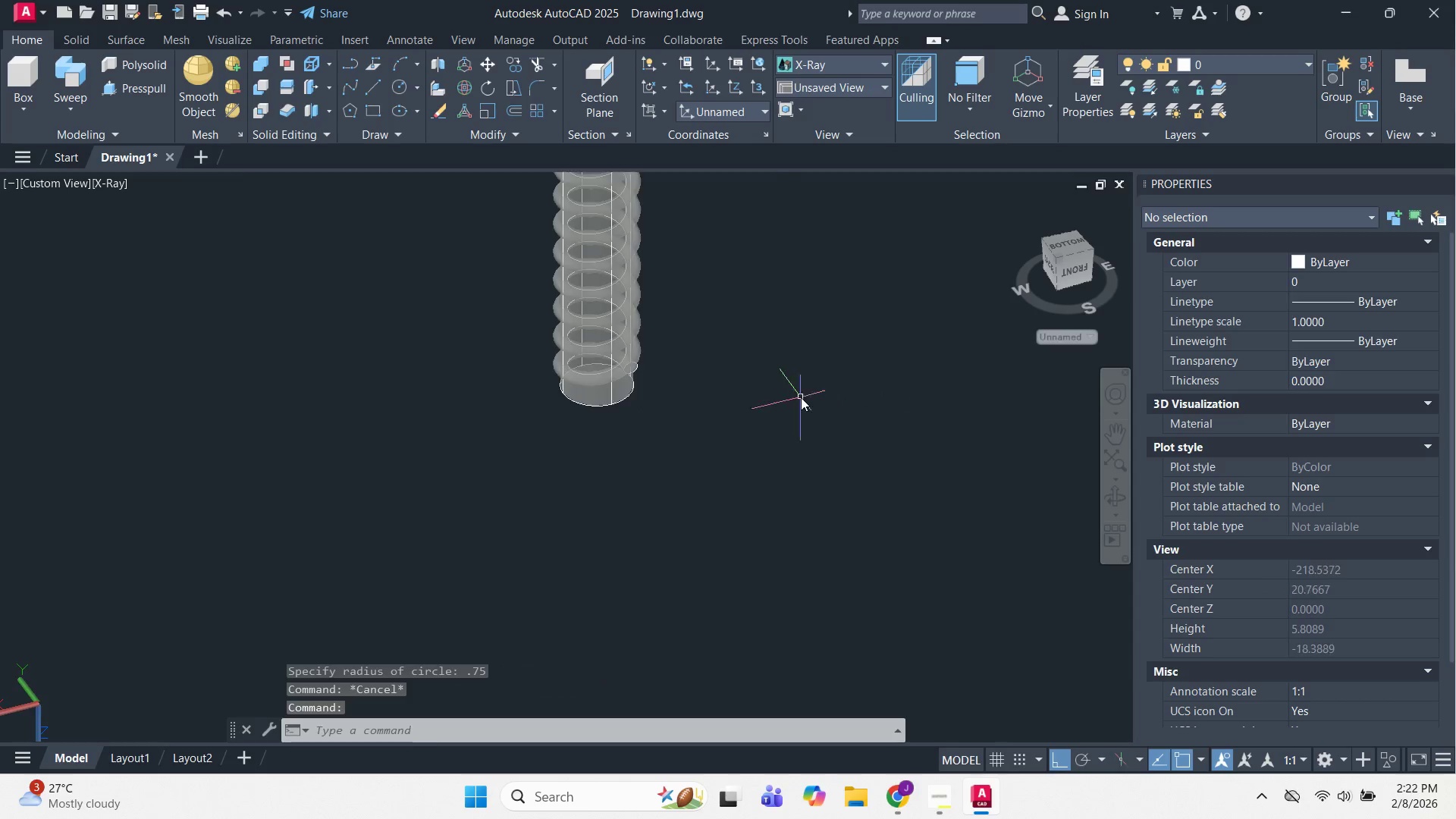 
key(Escape)
 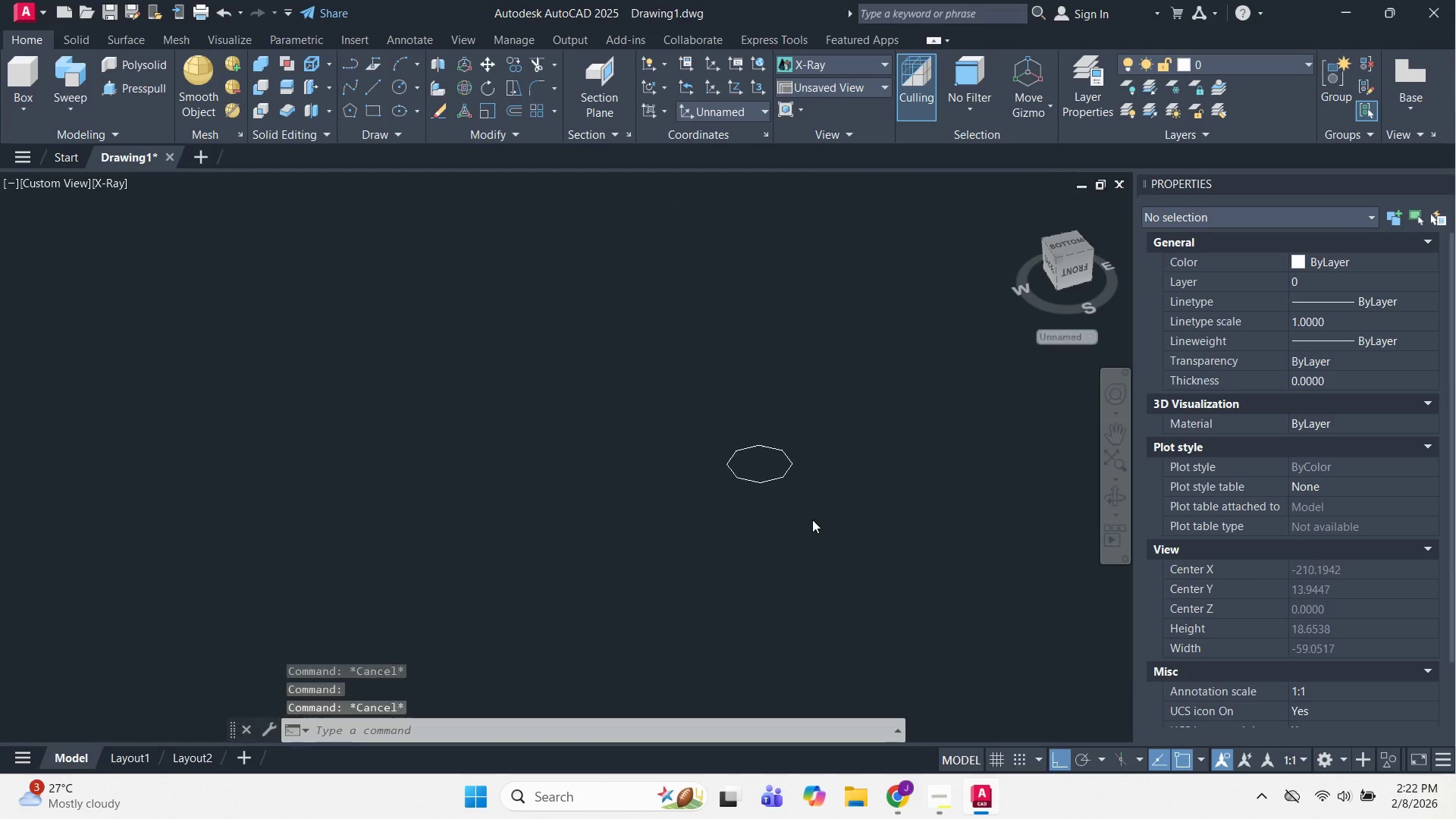 
key(Escape)
 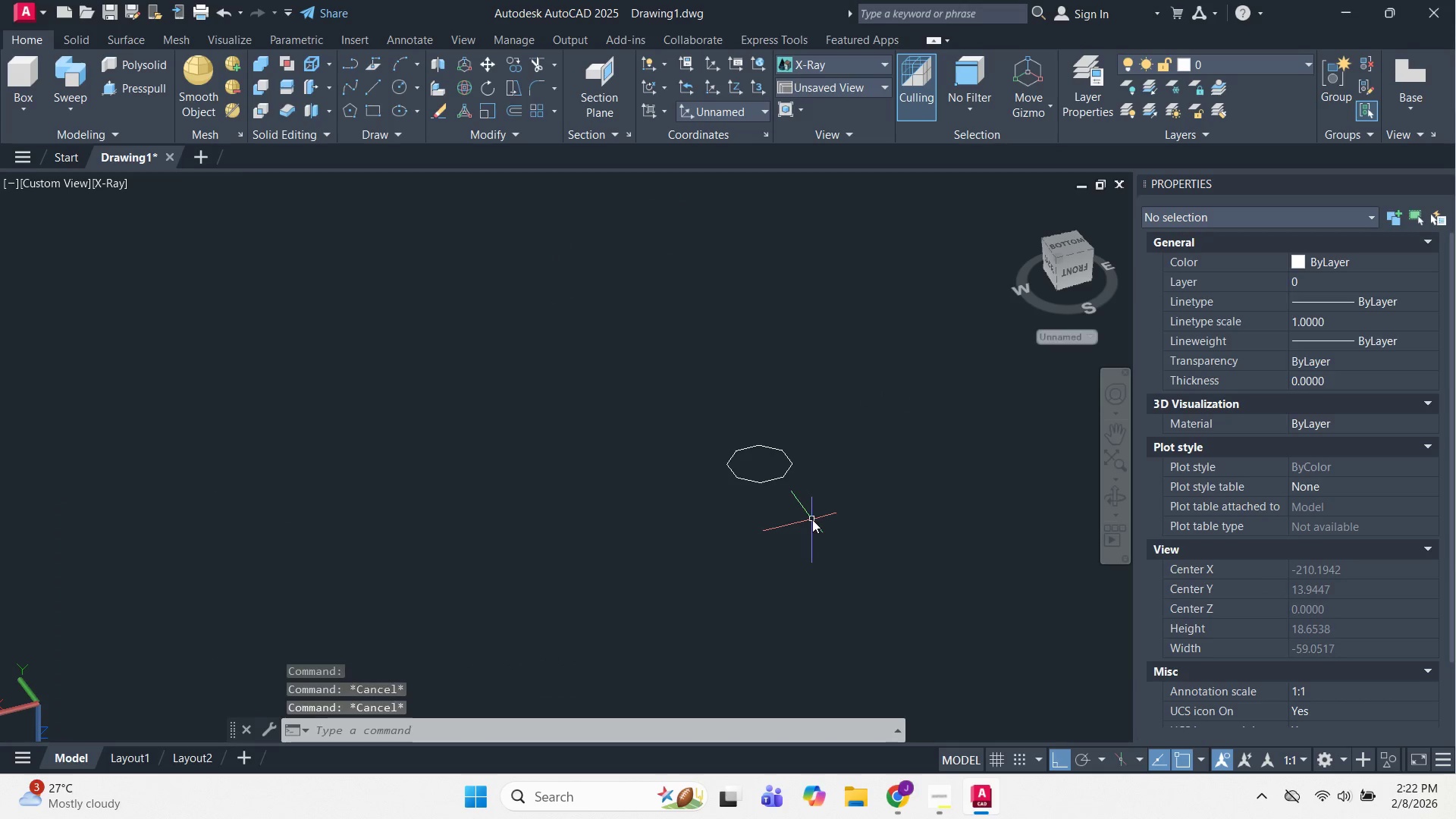 
left_click_drag(start_coordinate=[812, 519], to_coordinate=[812, 512])
 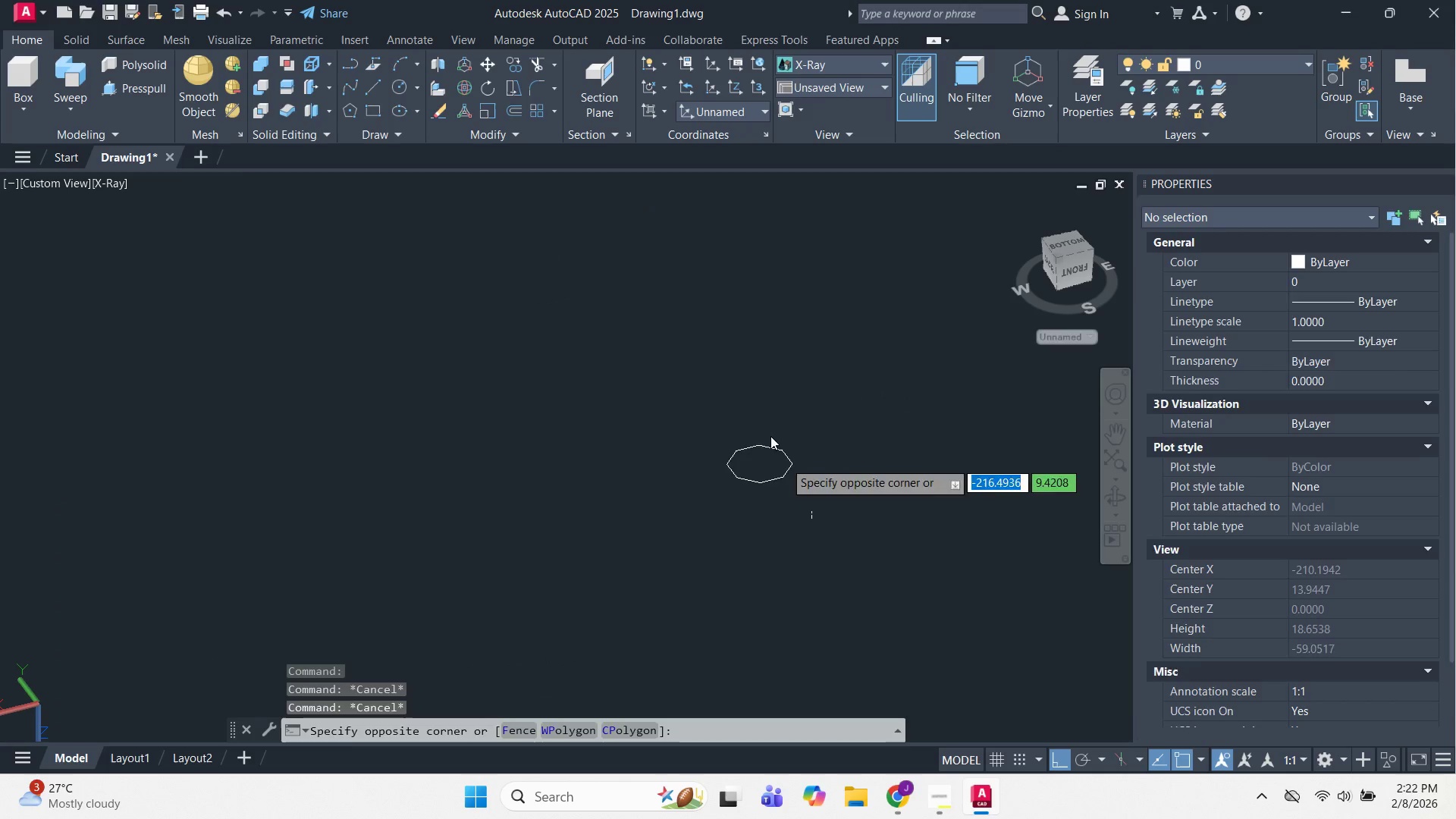 
double_click([754, 413])
 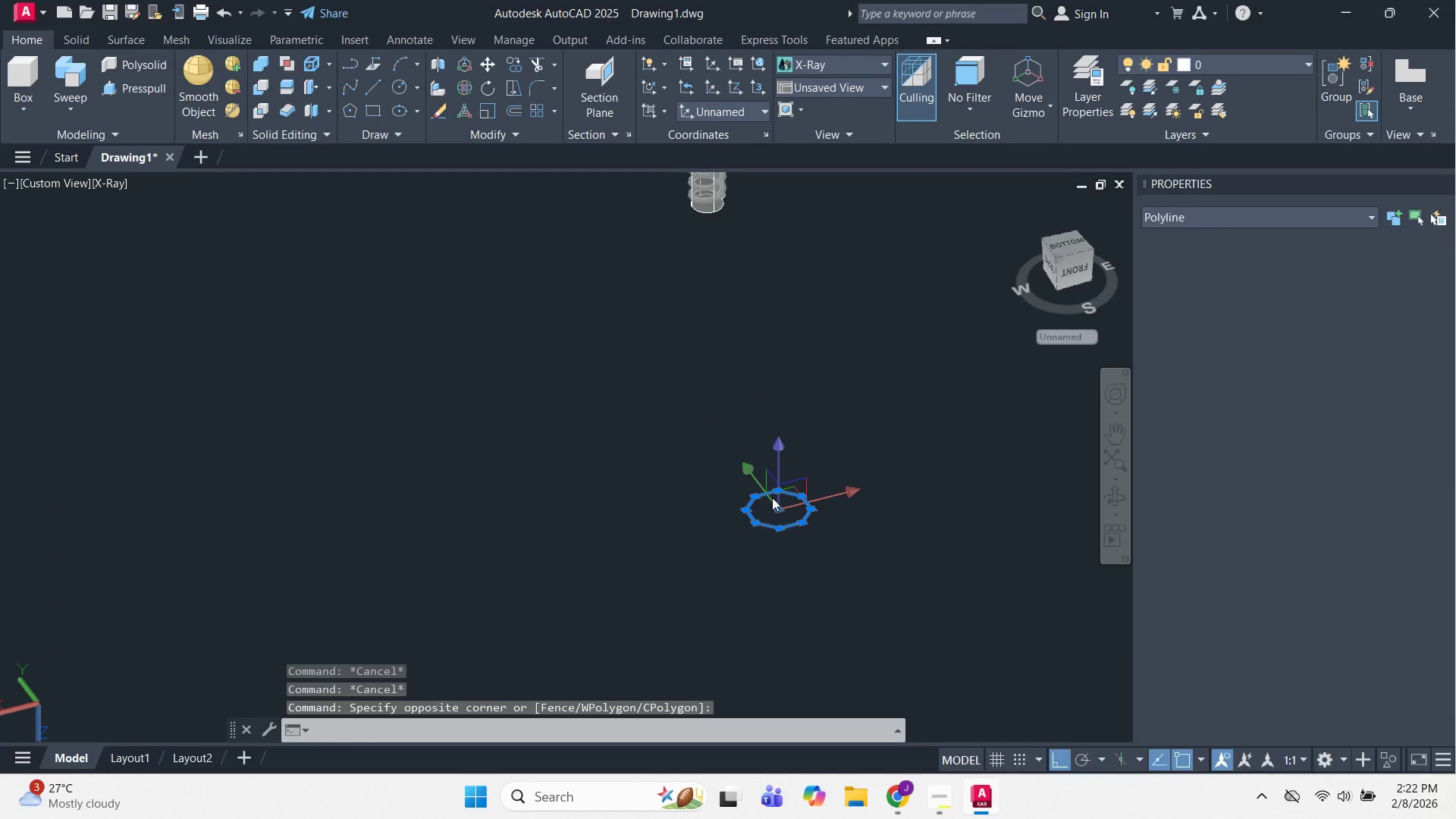 
scroll: coordinate [812, 519], scroll_direction: down, amount: 1.0
 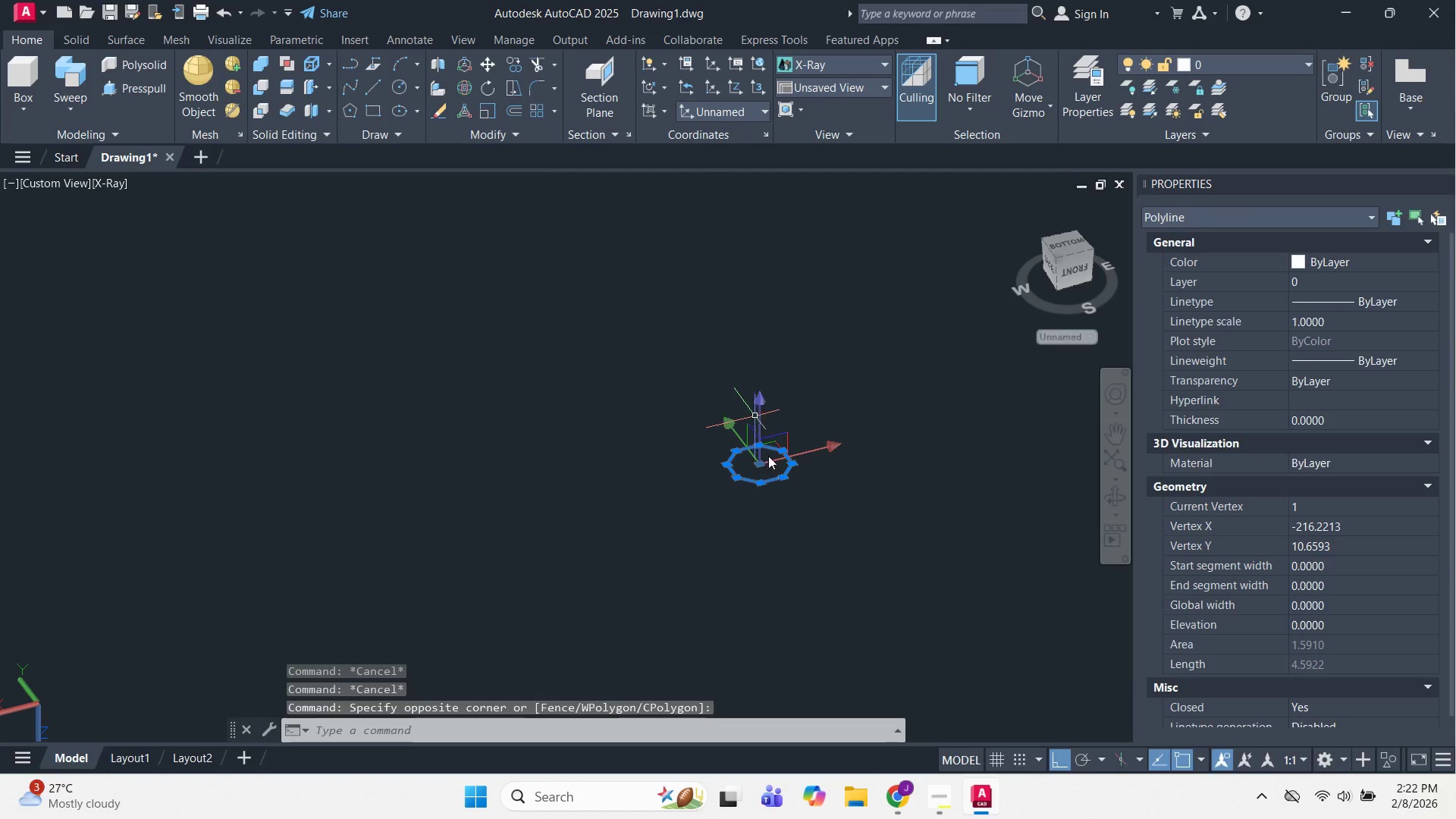 
key(M)
 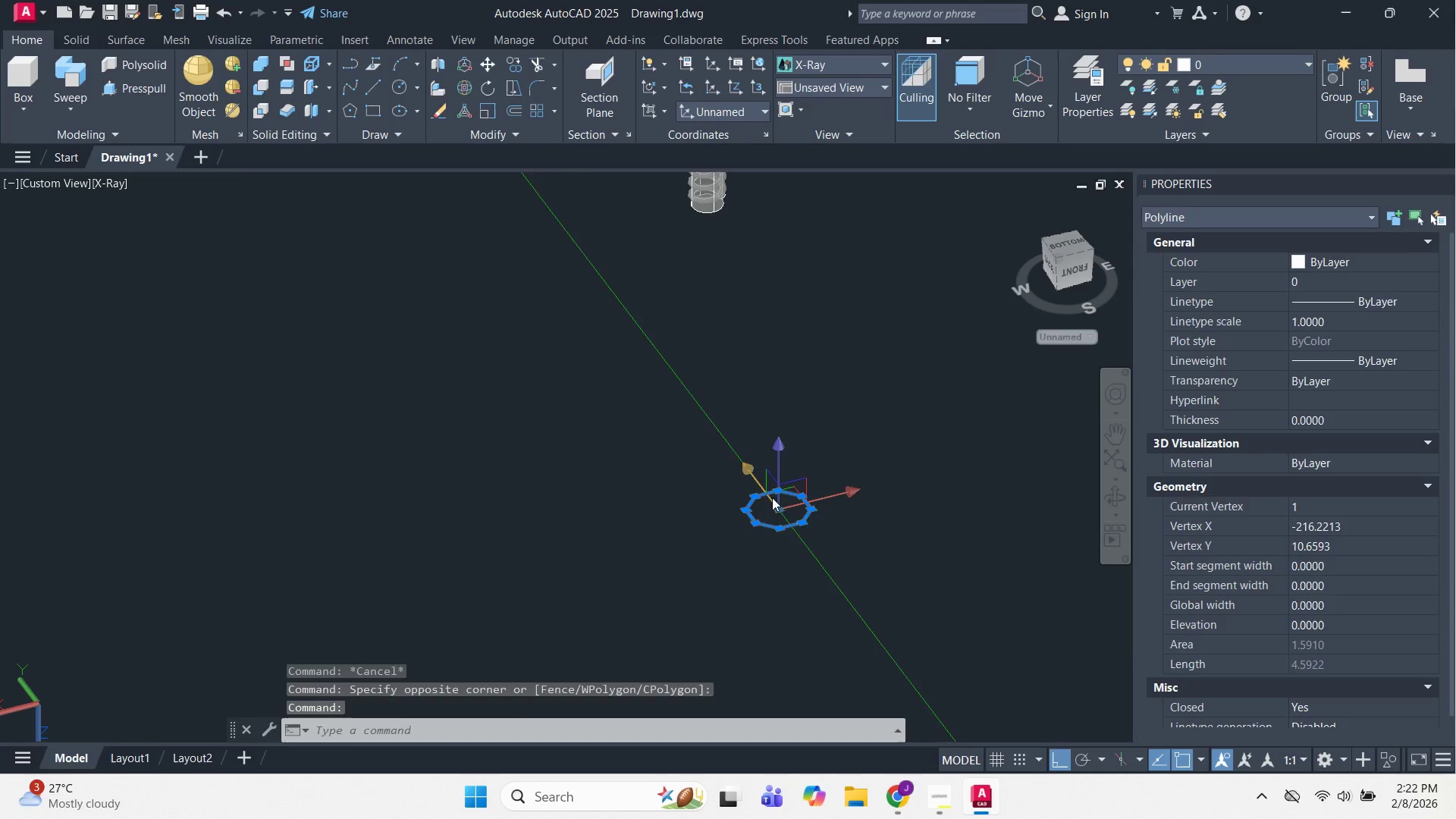 
key(Space)
 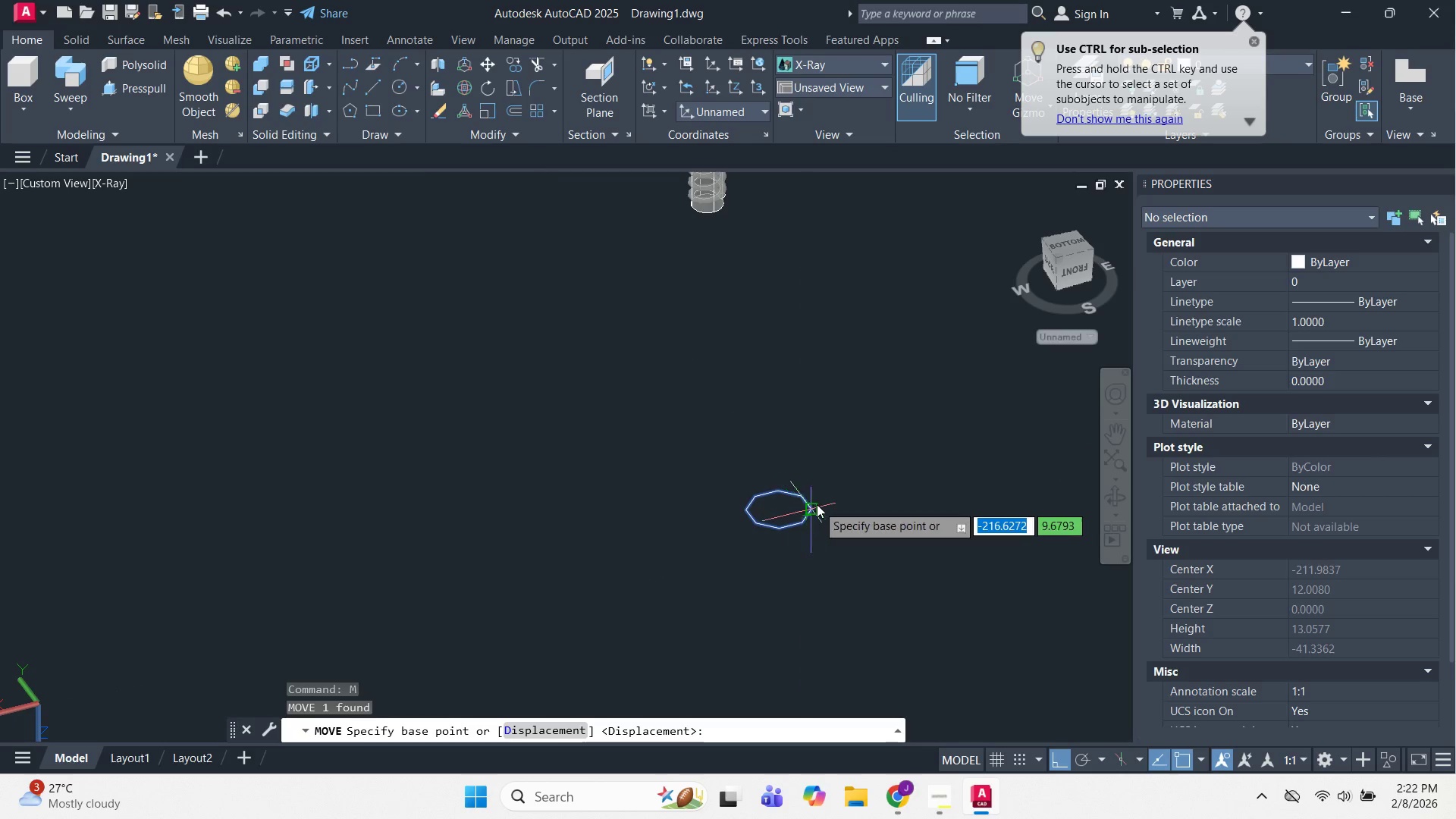 
key(Escape)
 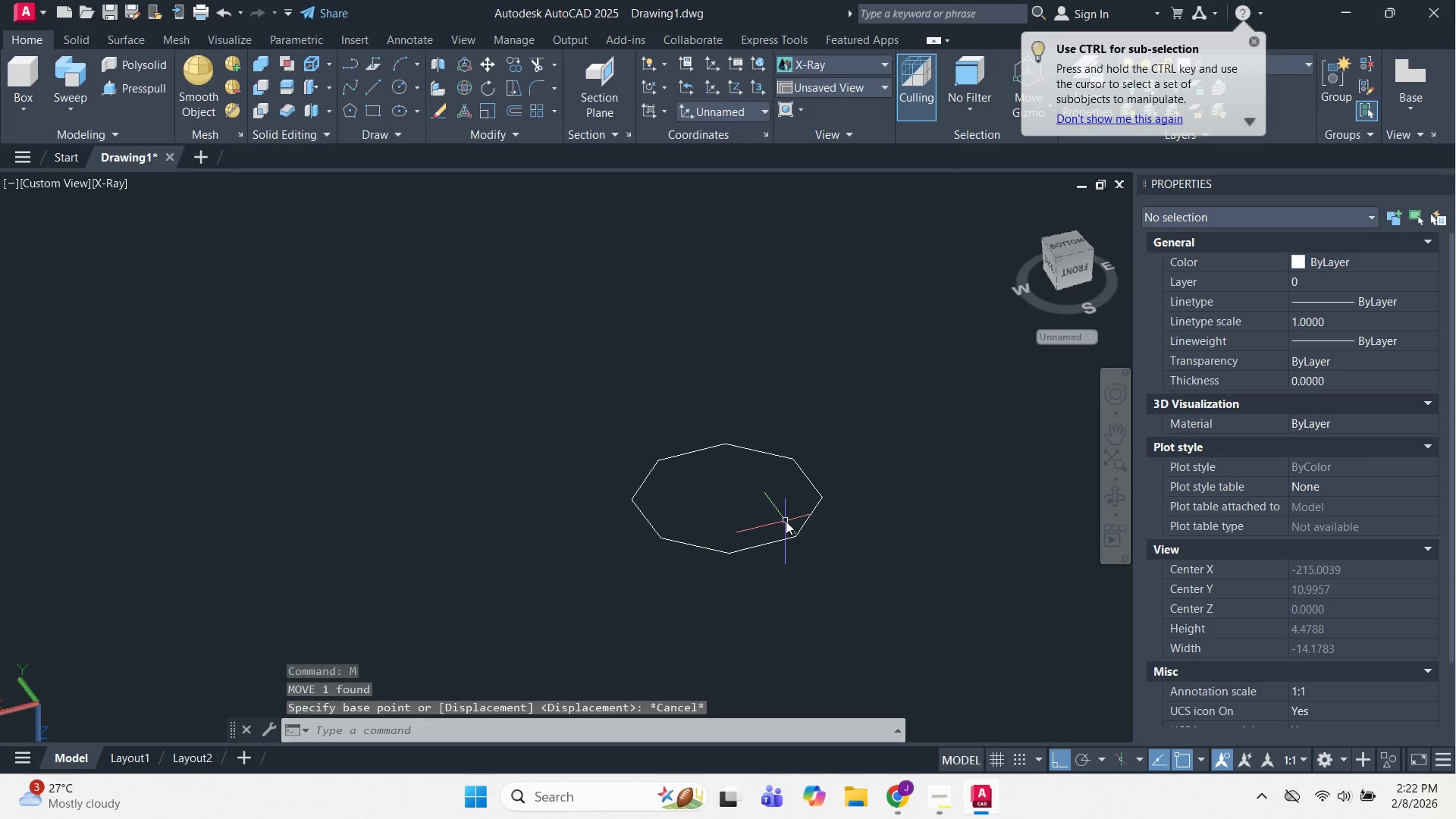 
scroll: coordinate [802, 514], scroll_direction: up, amount: 3.0
 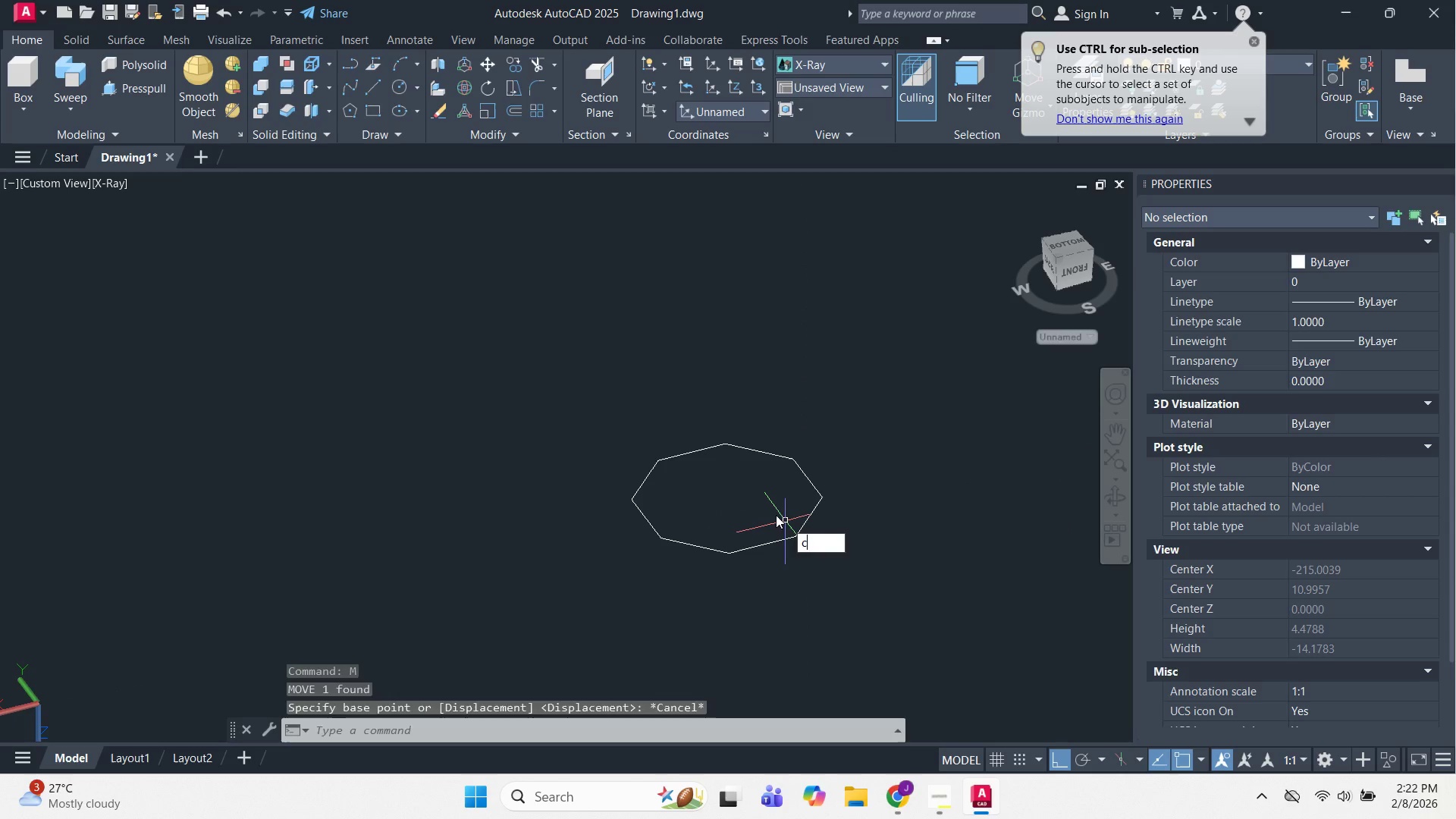 
key(C)
 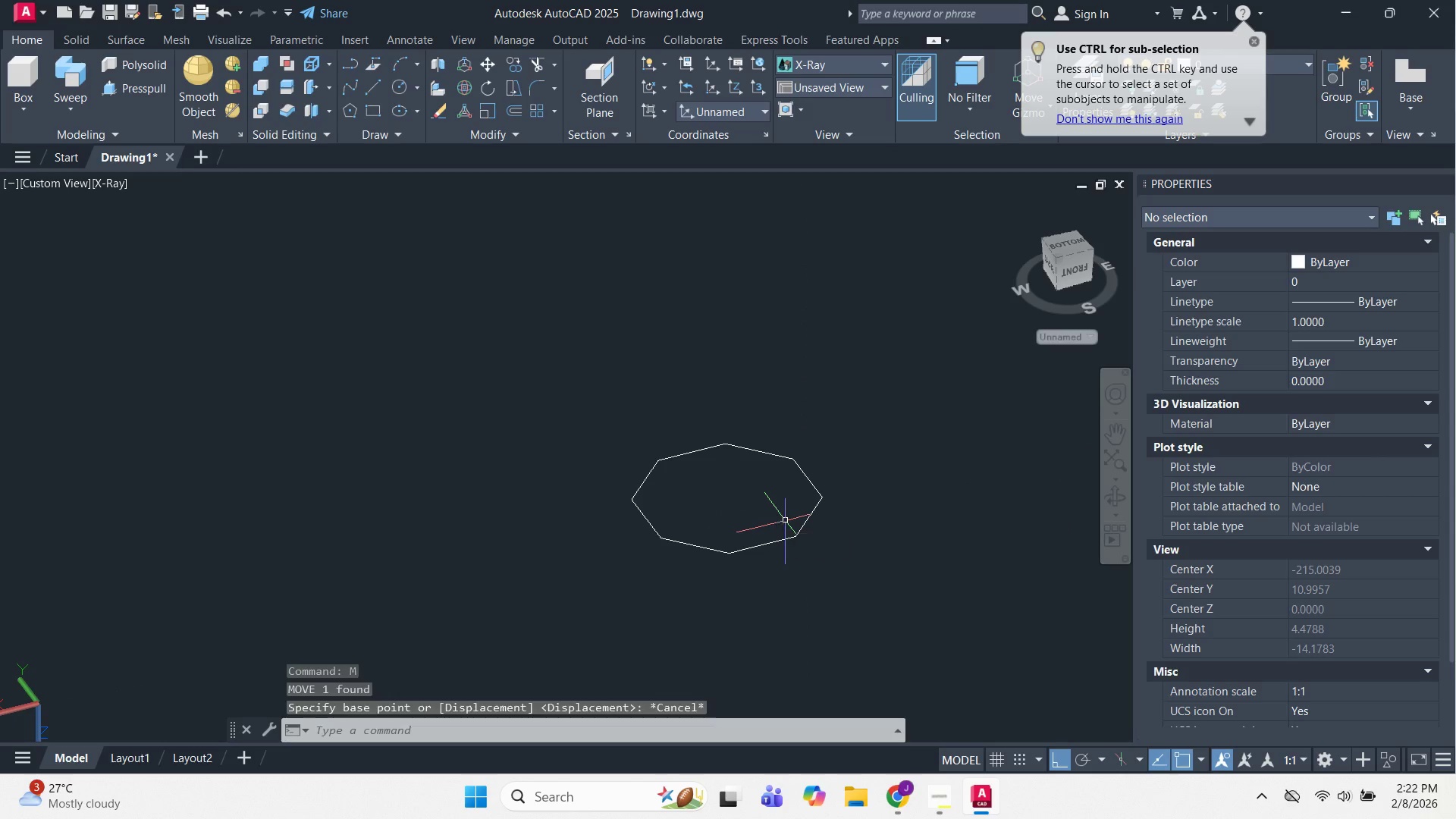 
key(Space)
 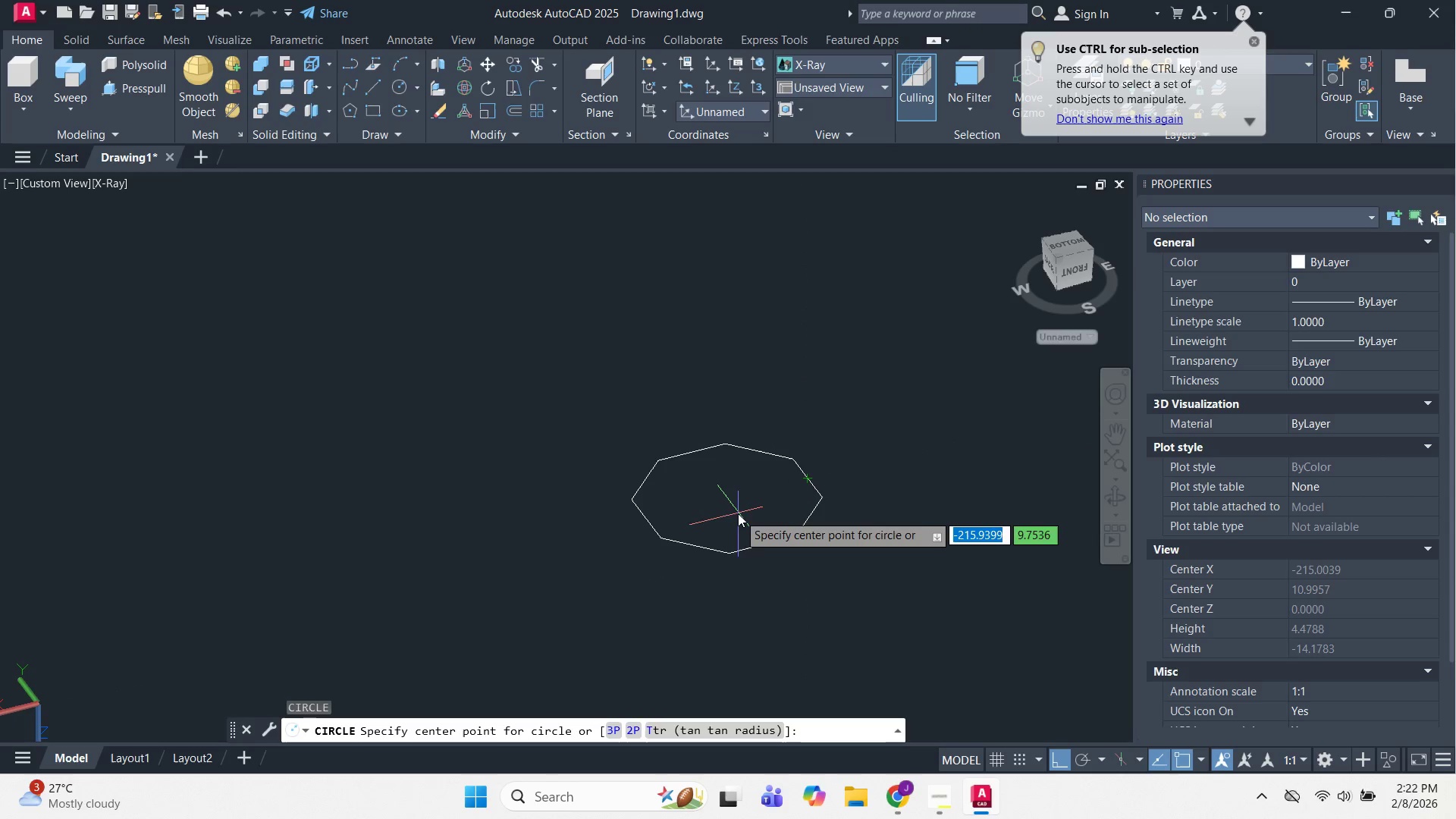 
key(Escape)
 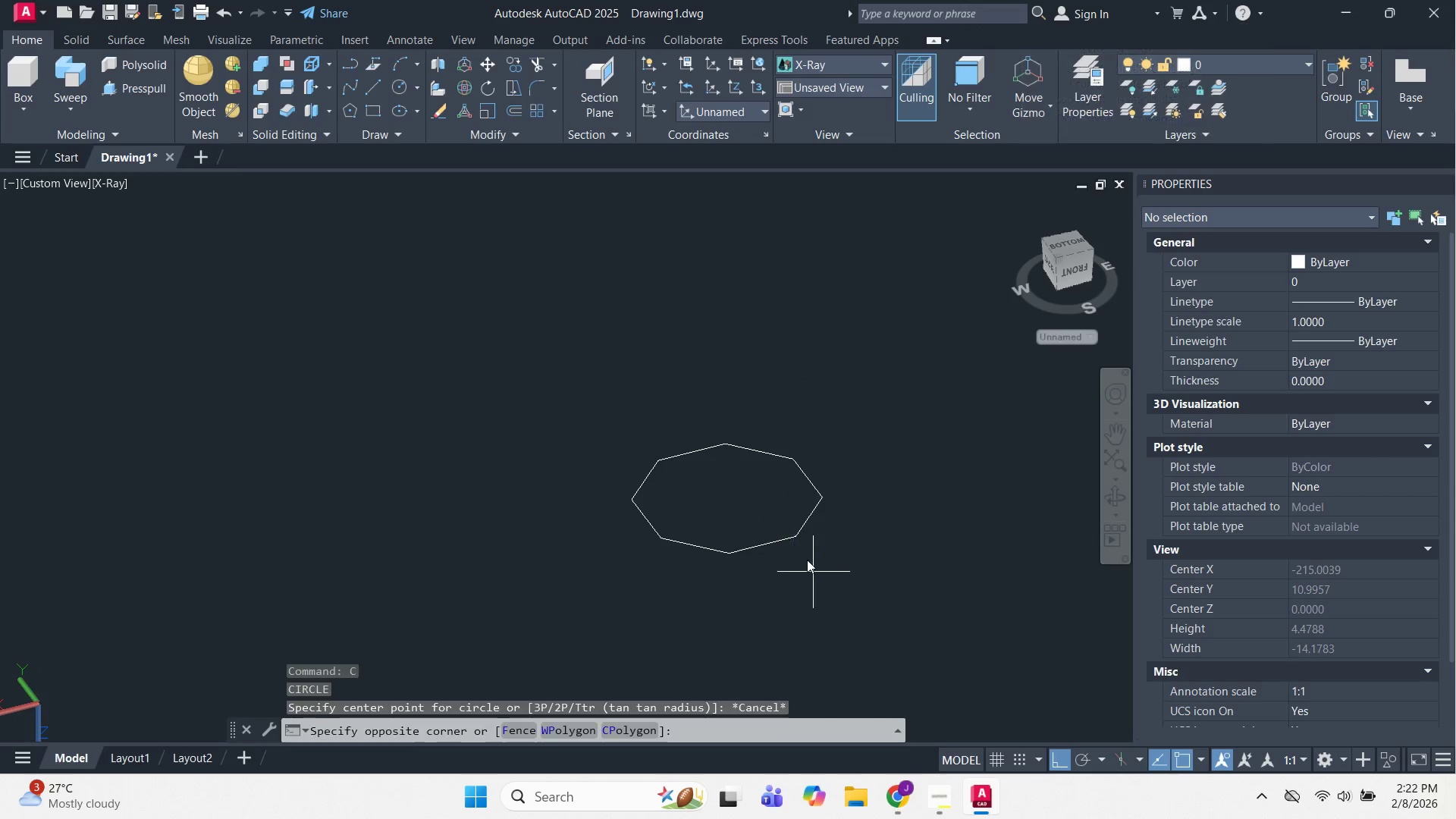 
double_click([721, 455])
 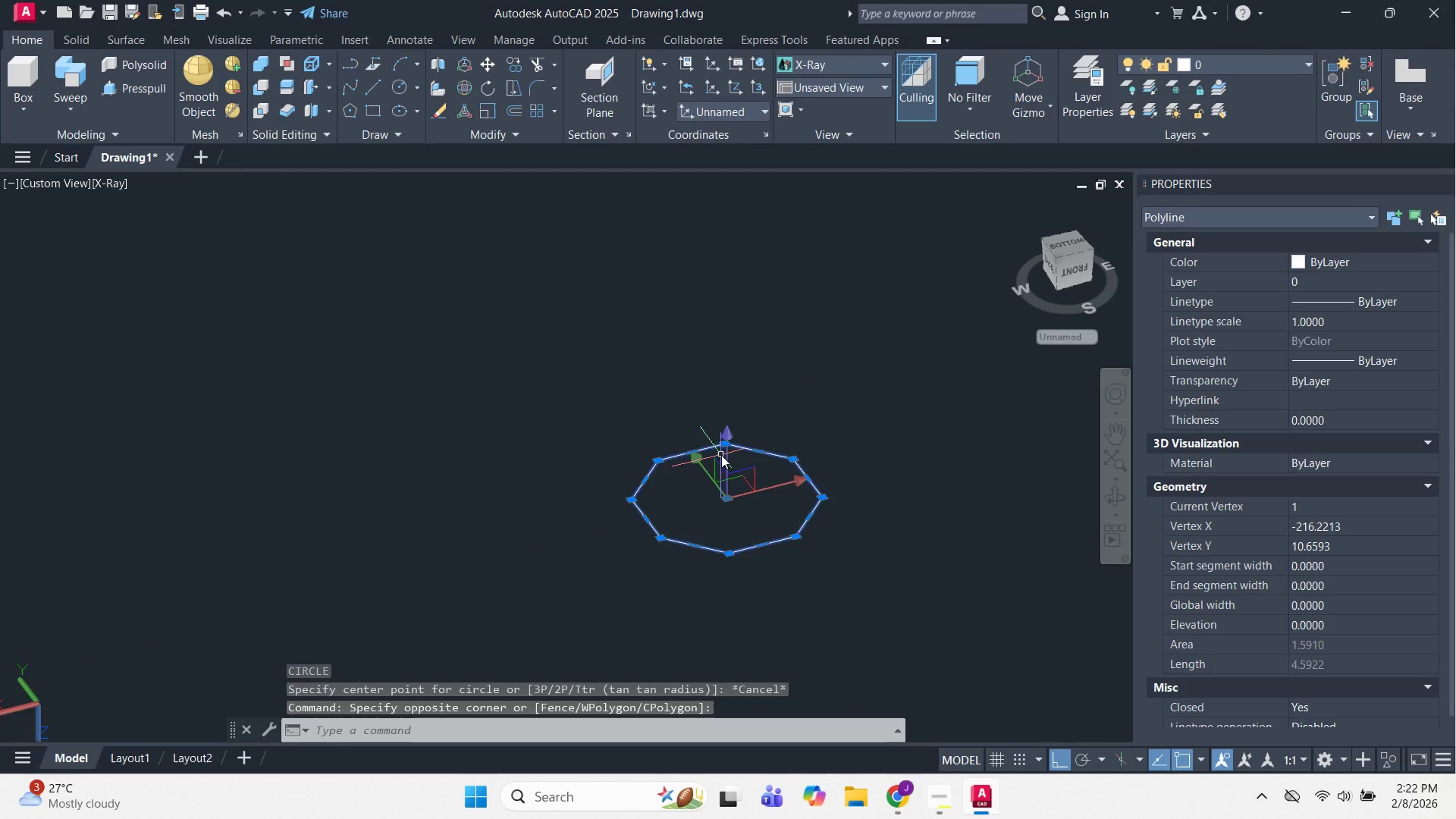 
key(E)
 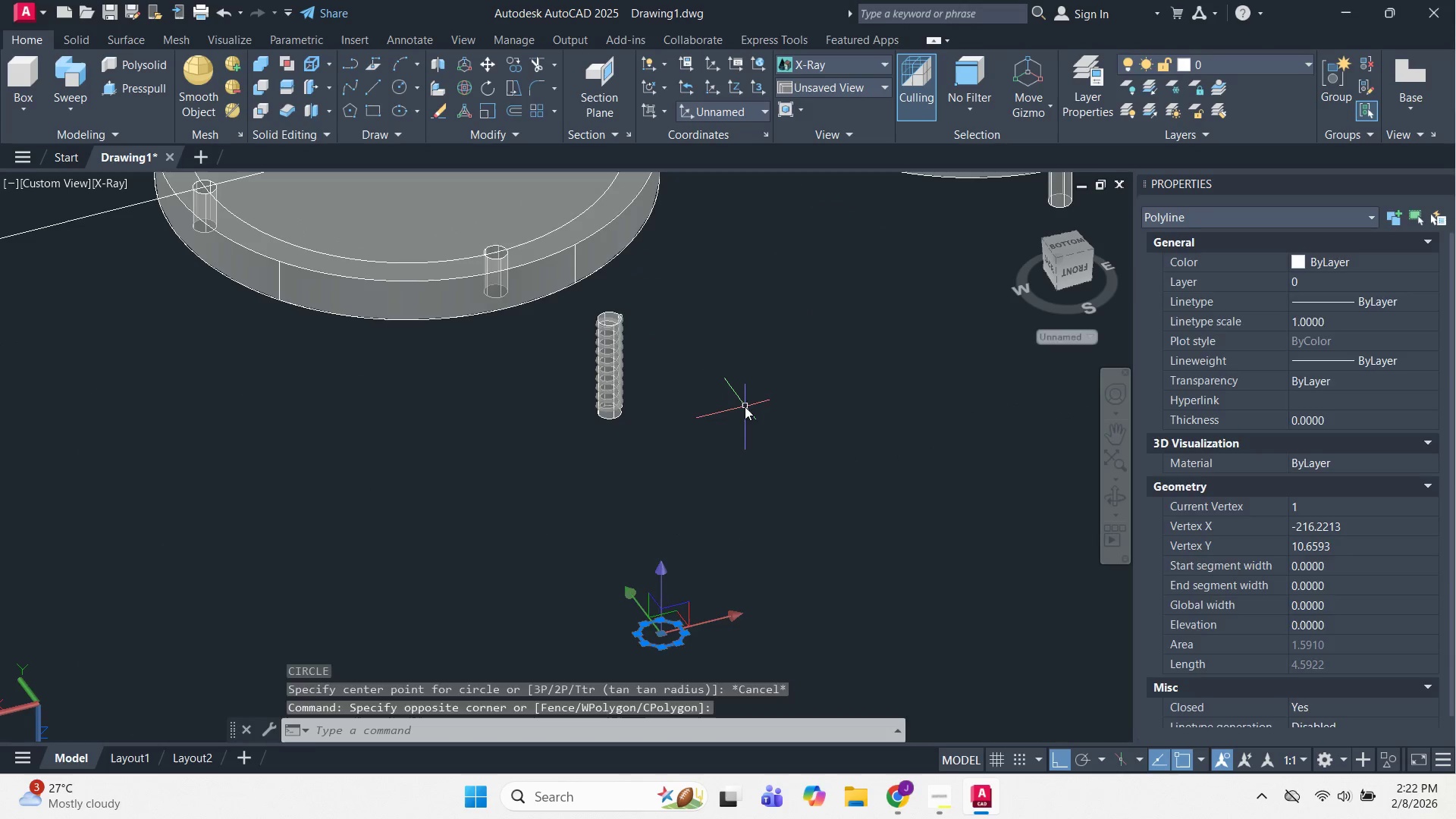 
key(Space)
 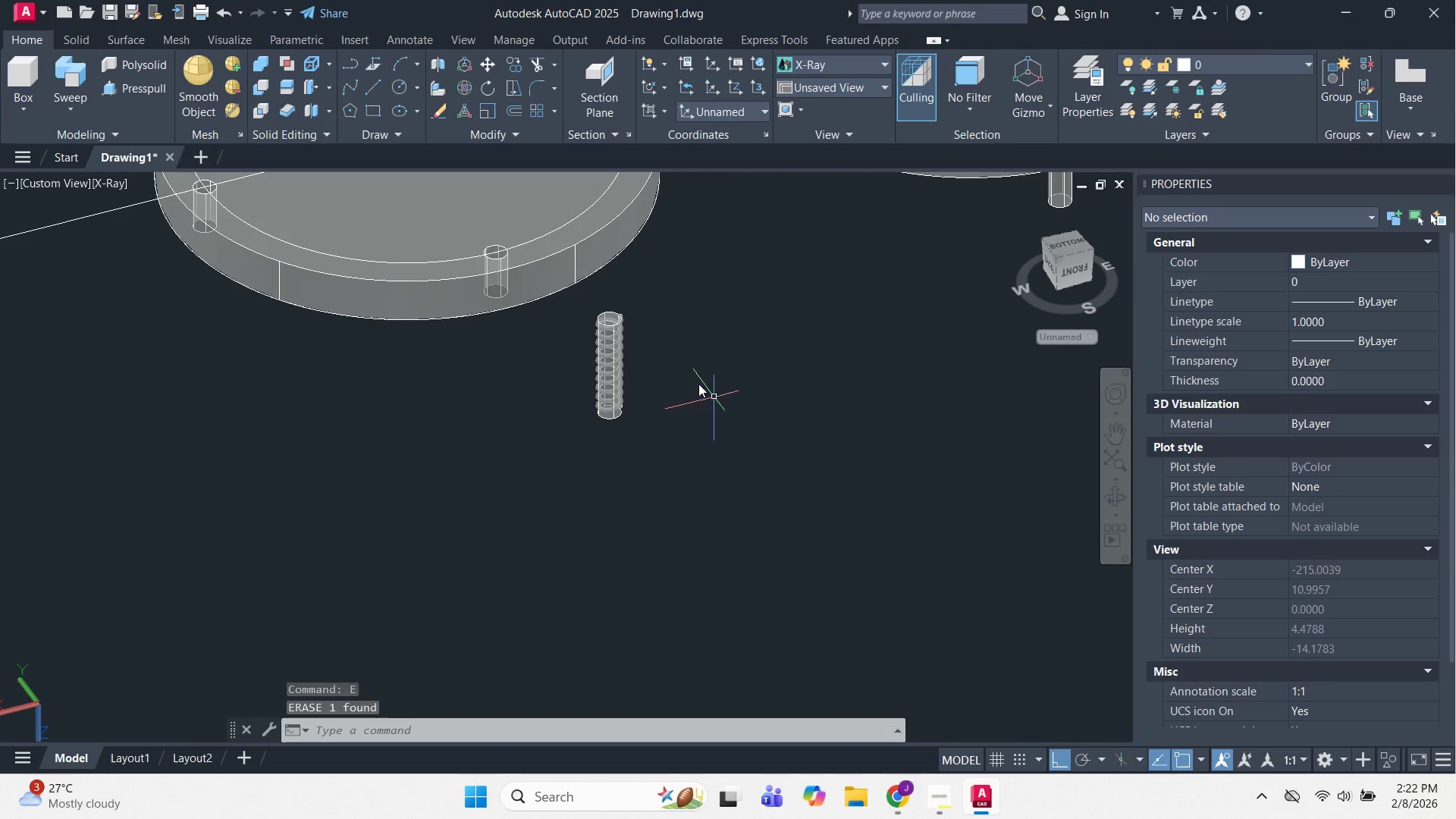 
scroll: coordinate [745, 406], scroll_direction: down, amount: 2.0
 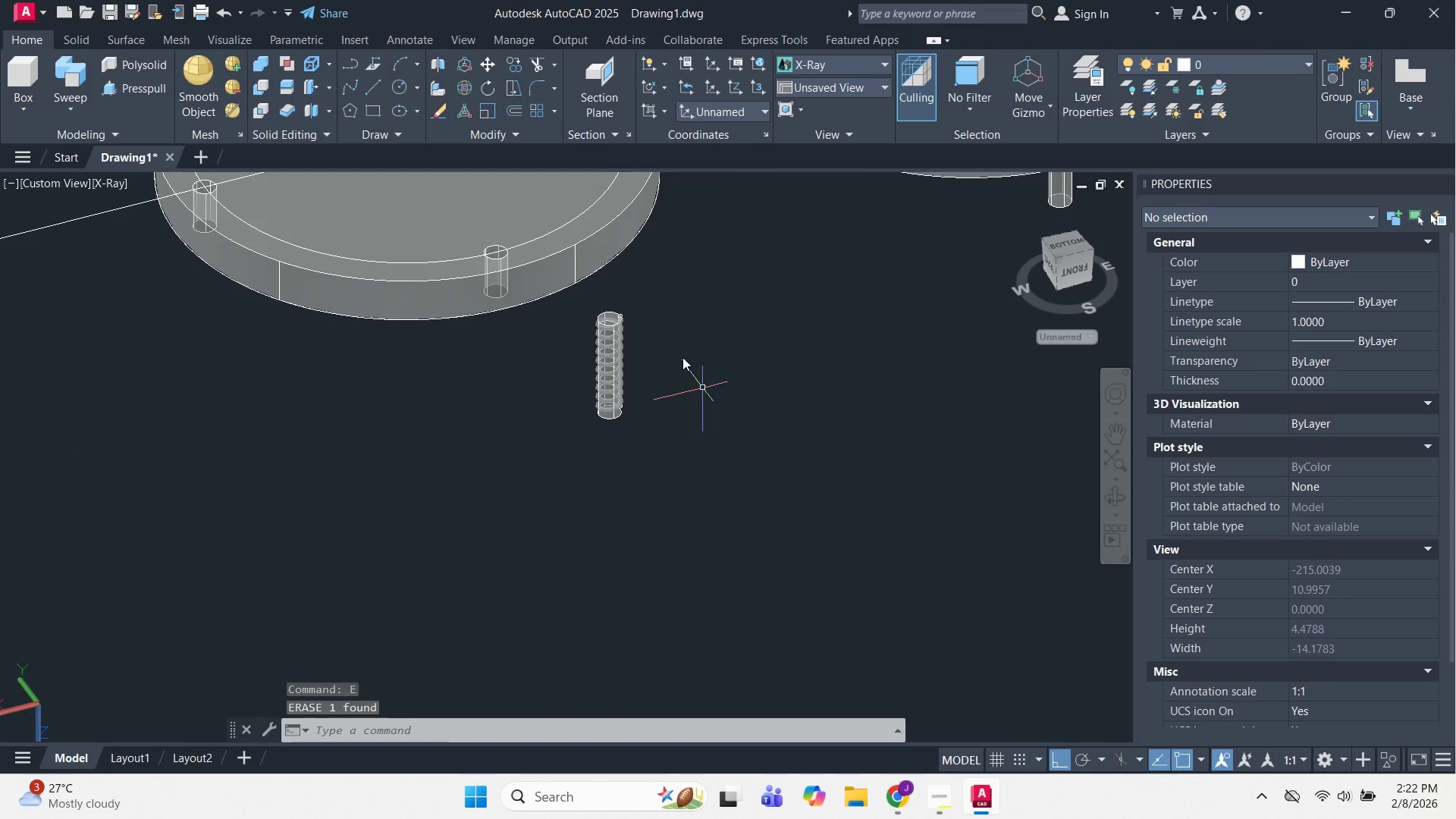 
key(Escape)
 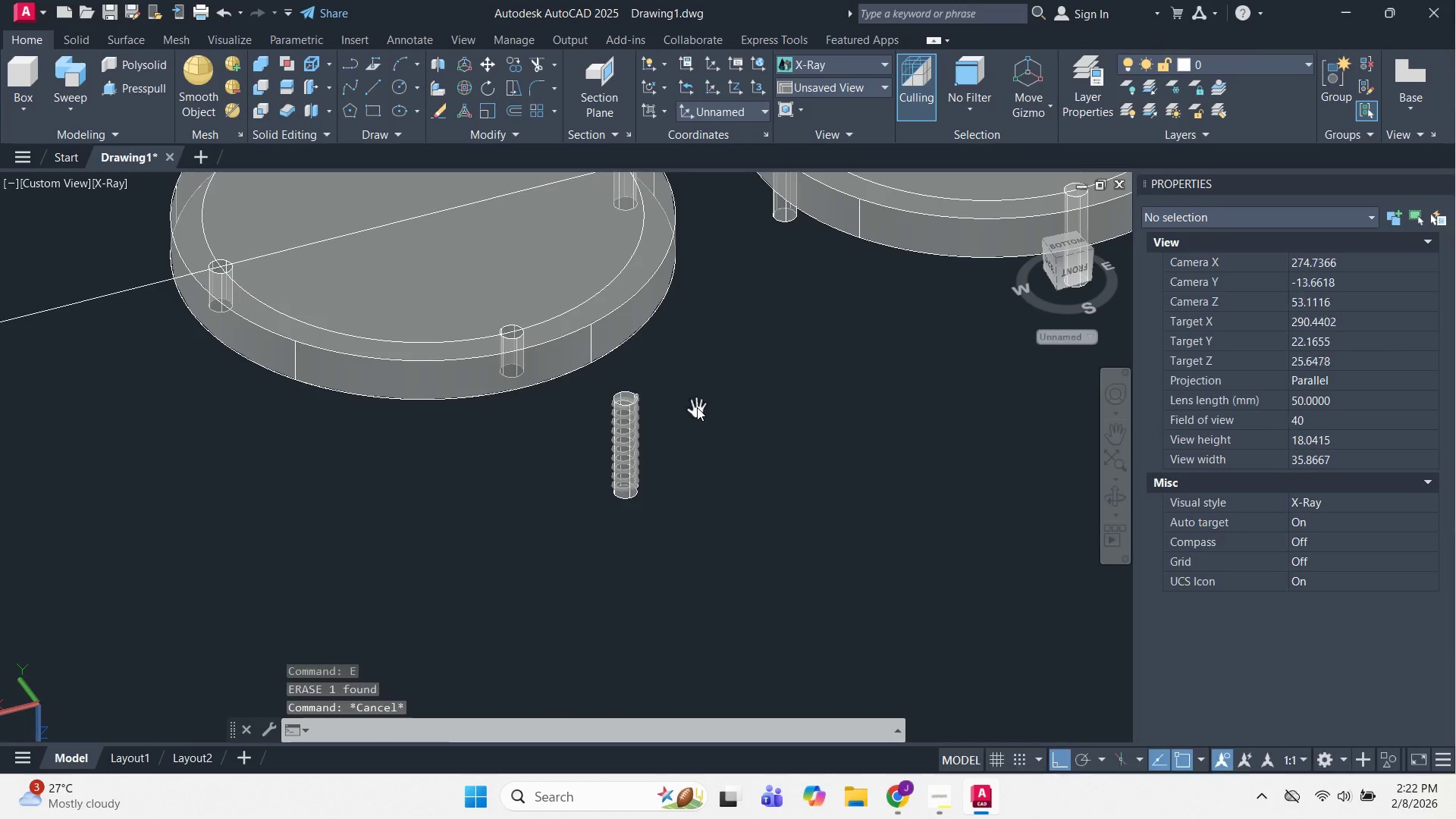 
key(C)
 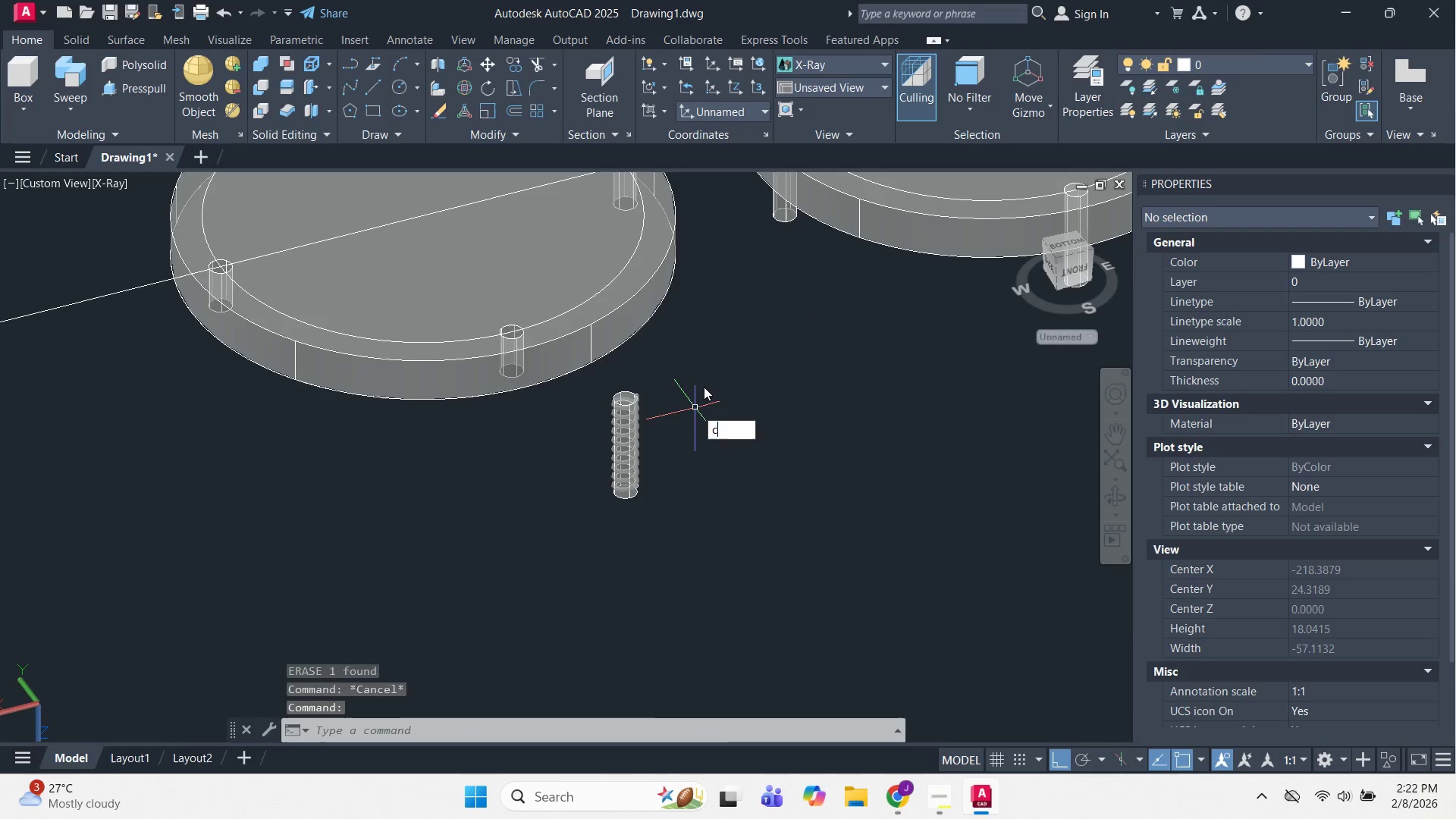 
left_click([704, 387])
 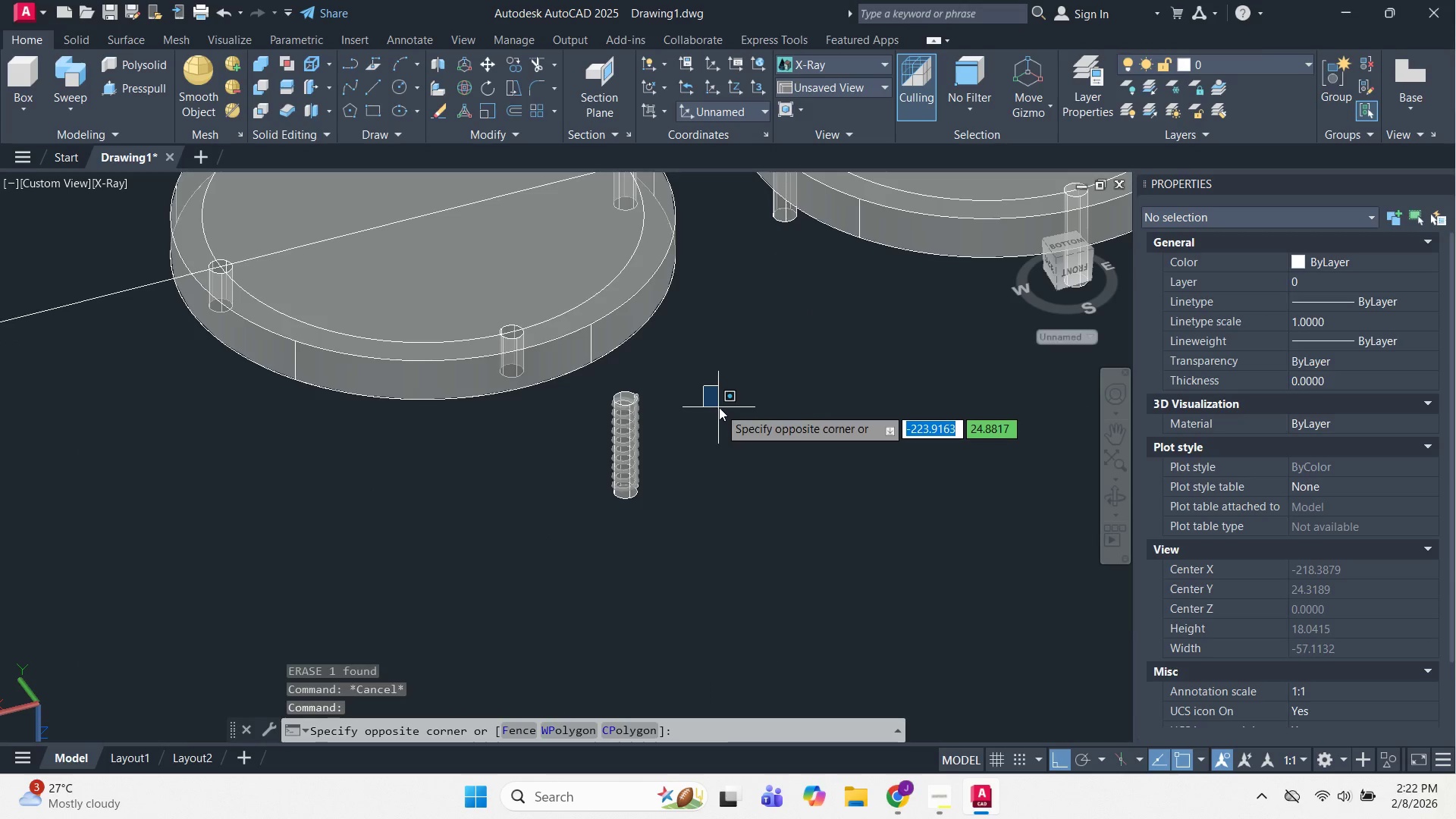 
key(Escape)
 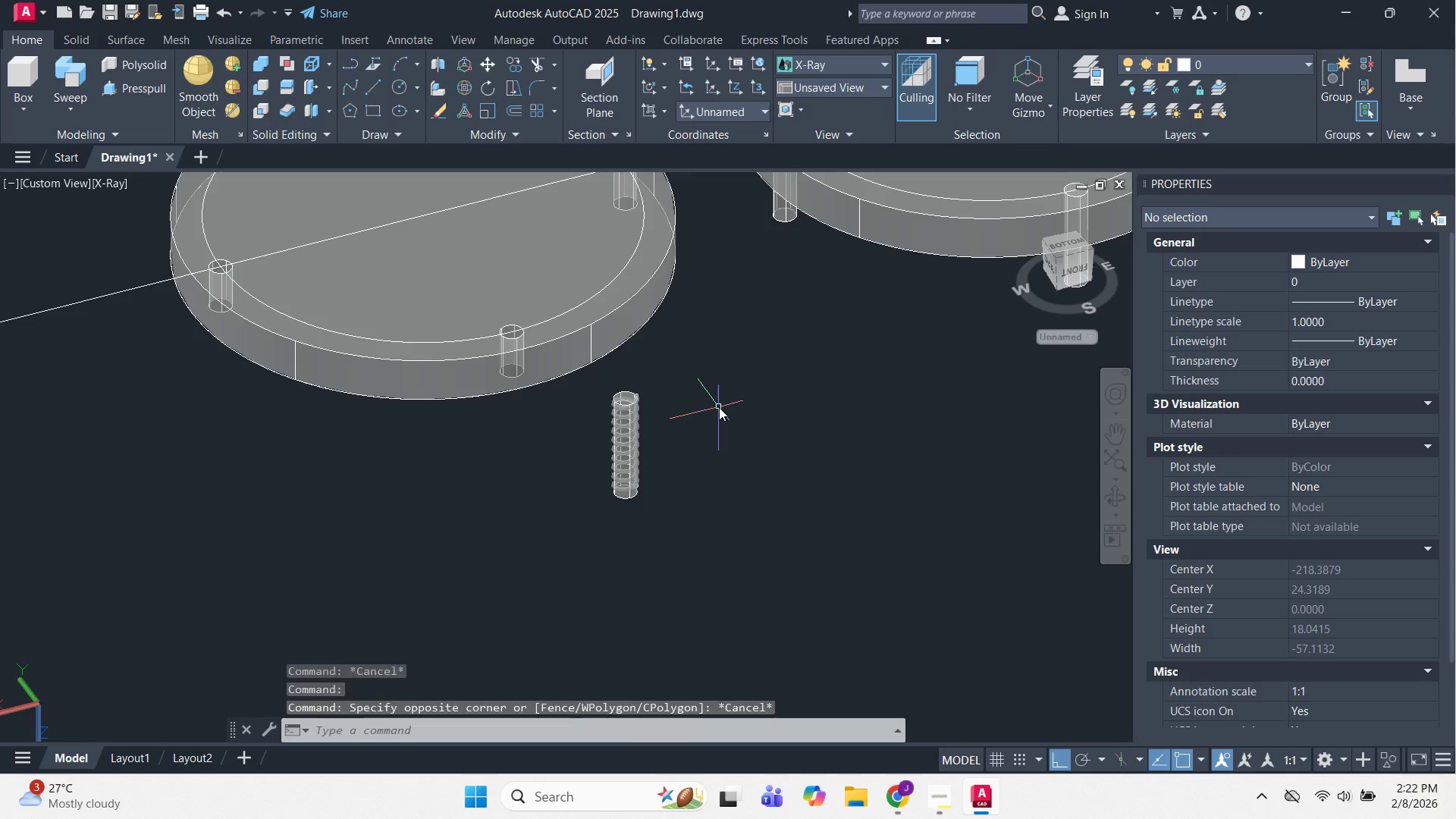 
key(Escape)
 